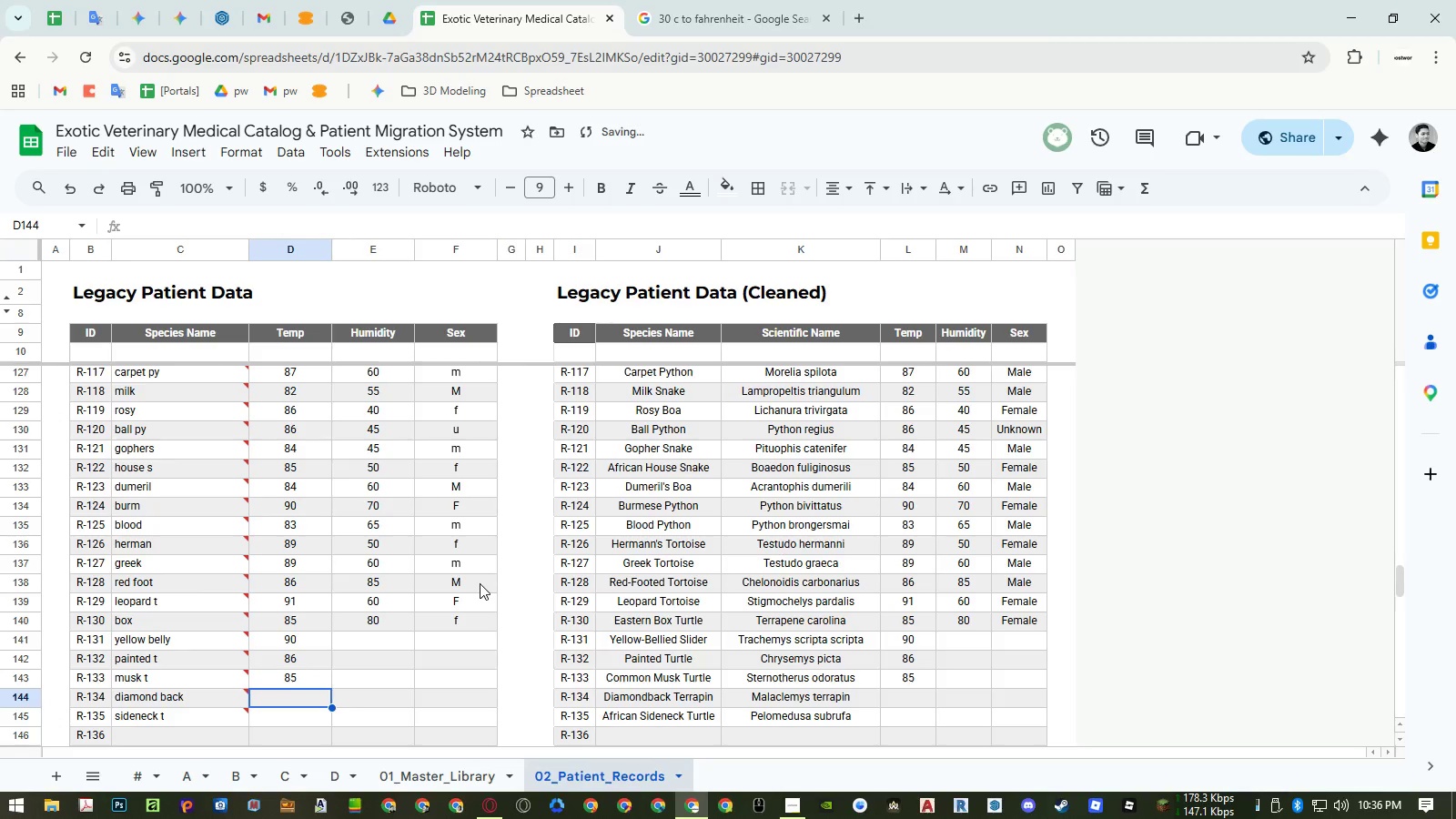 
key(Numpad8)
 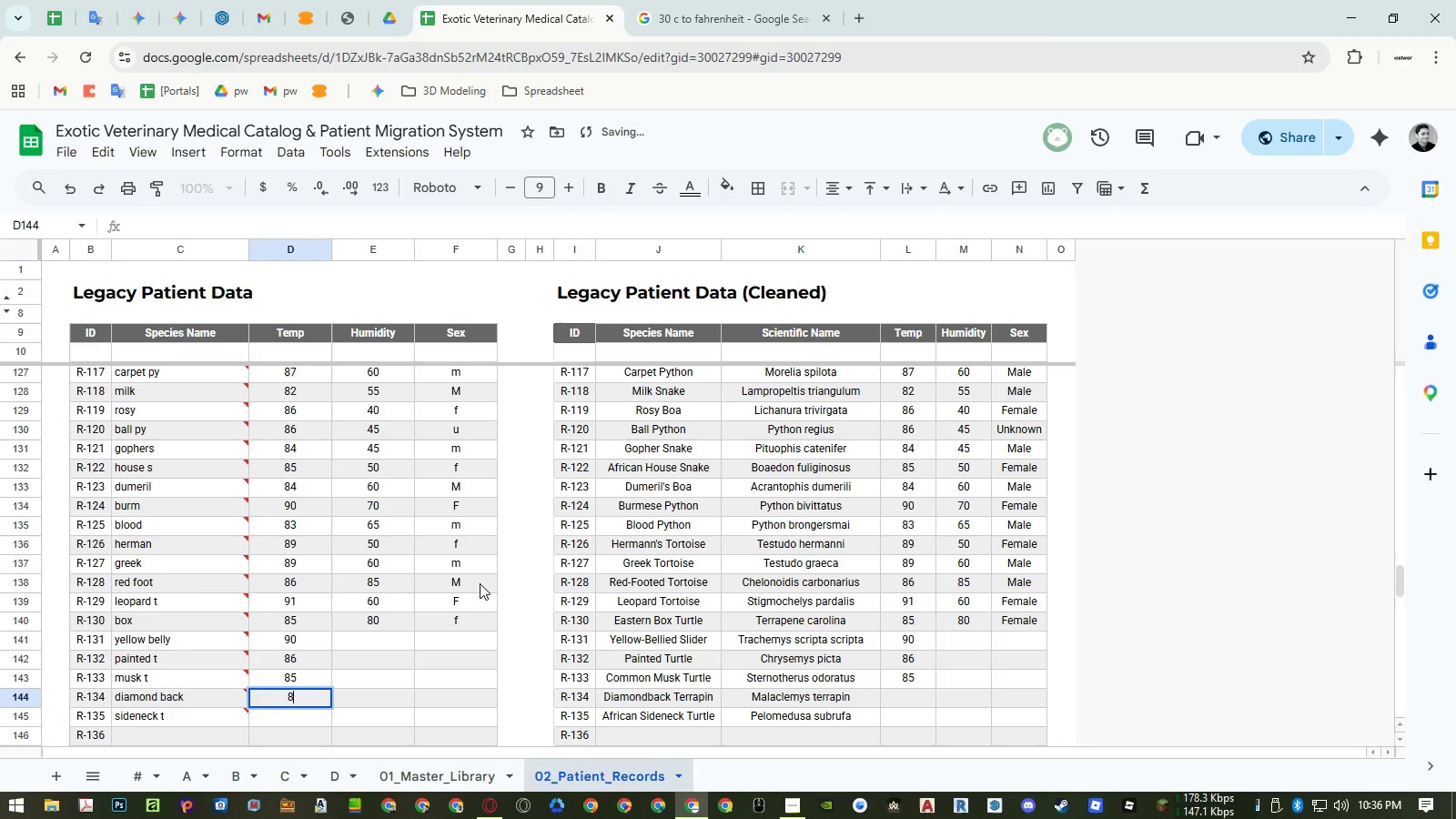 
key(Numpad6)
 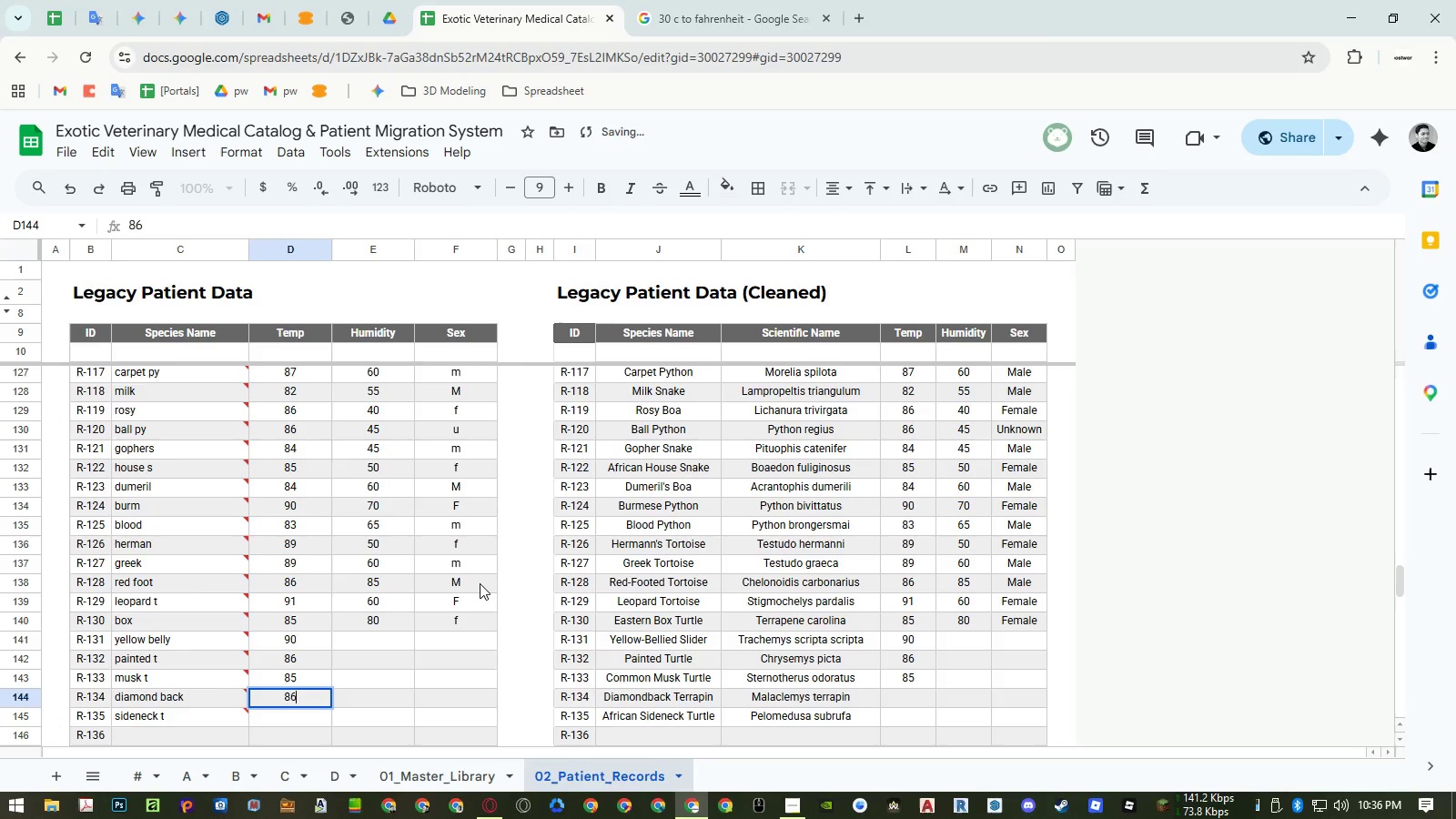 
key(NumpadEnter)
 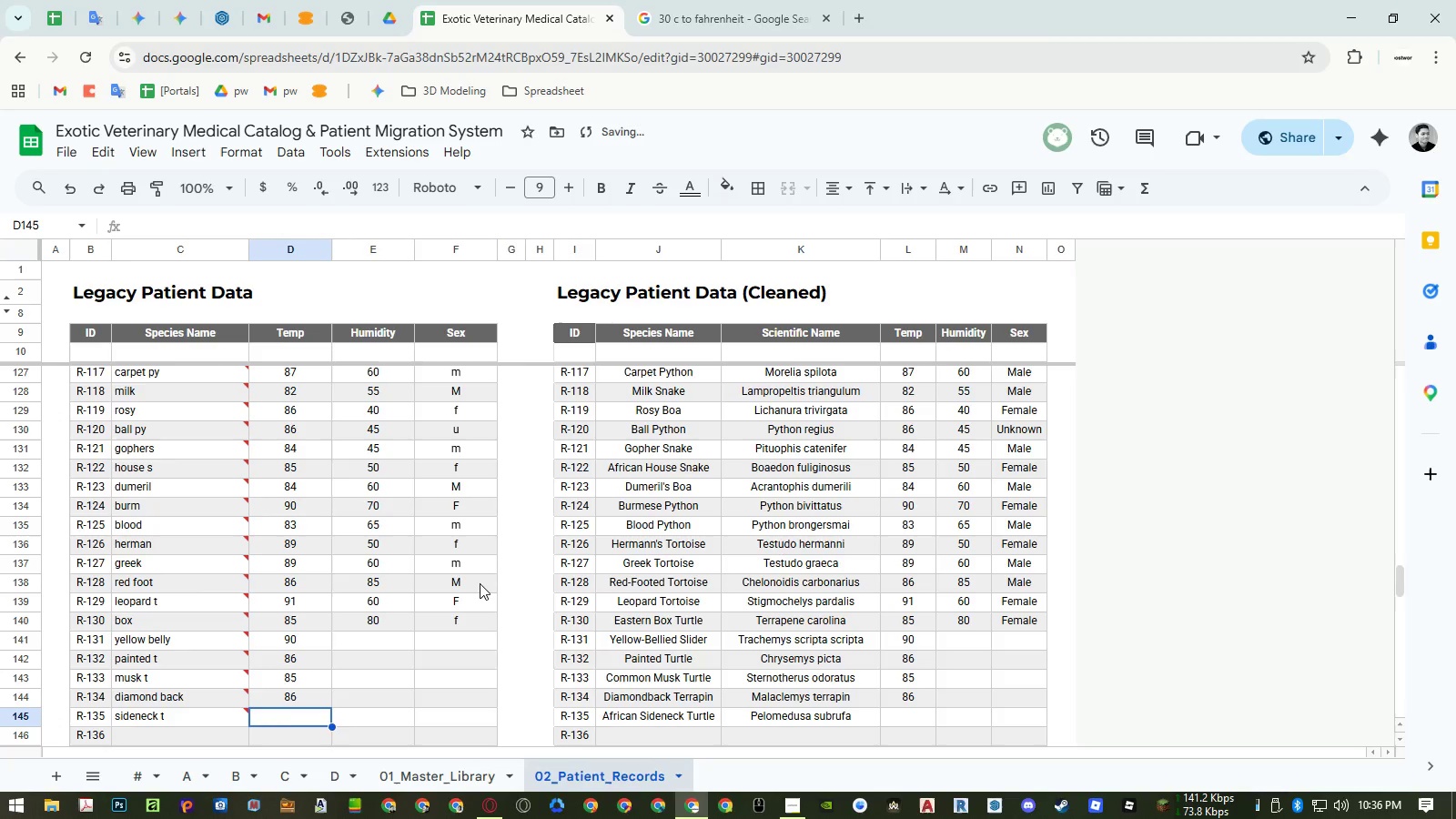 
key(Numpad8)
 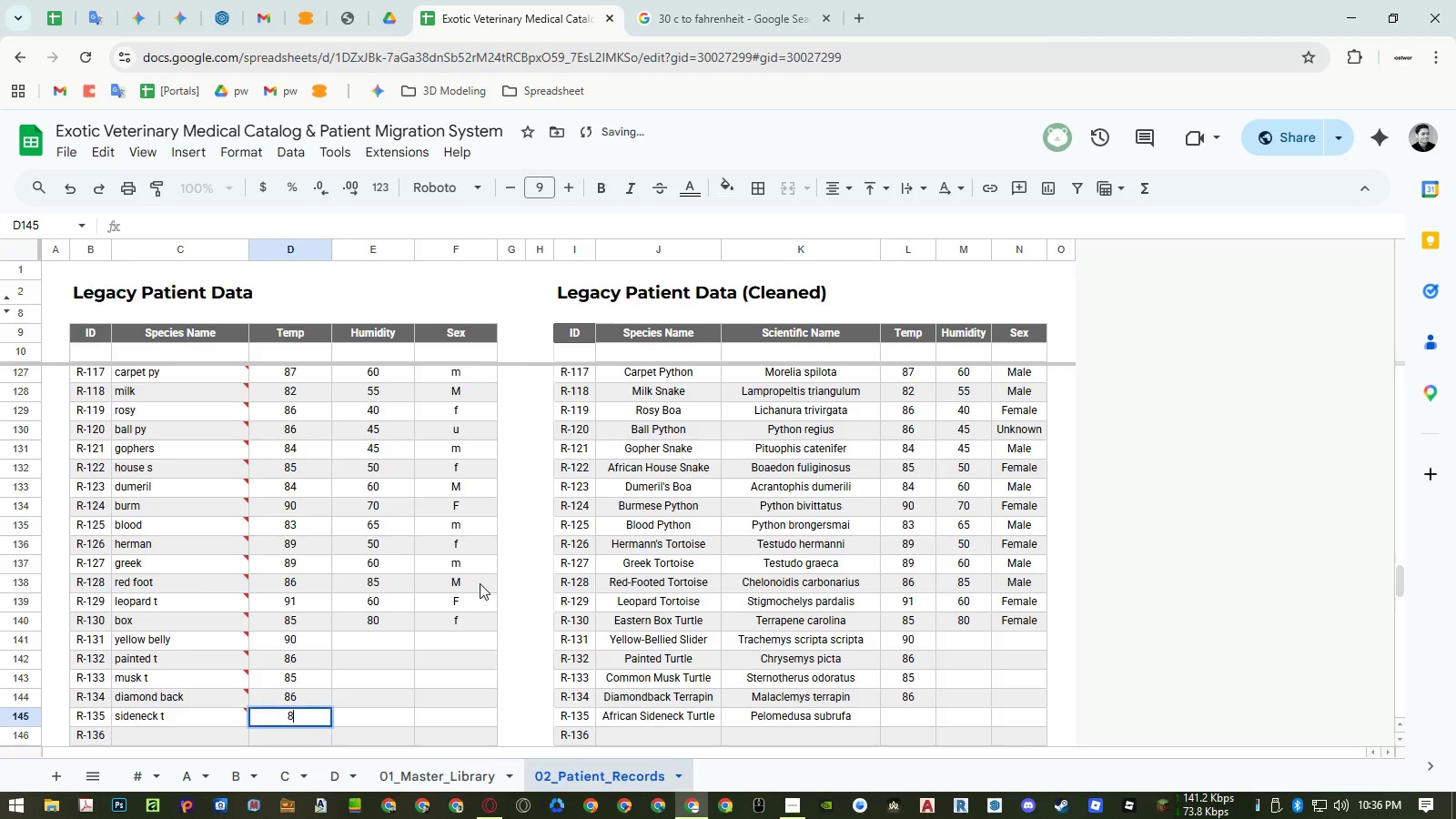 
key(Numpad6)
 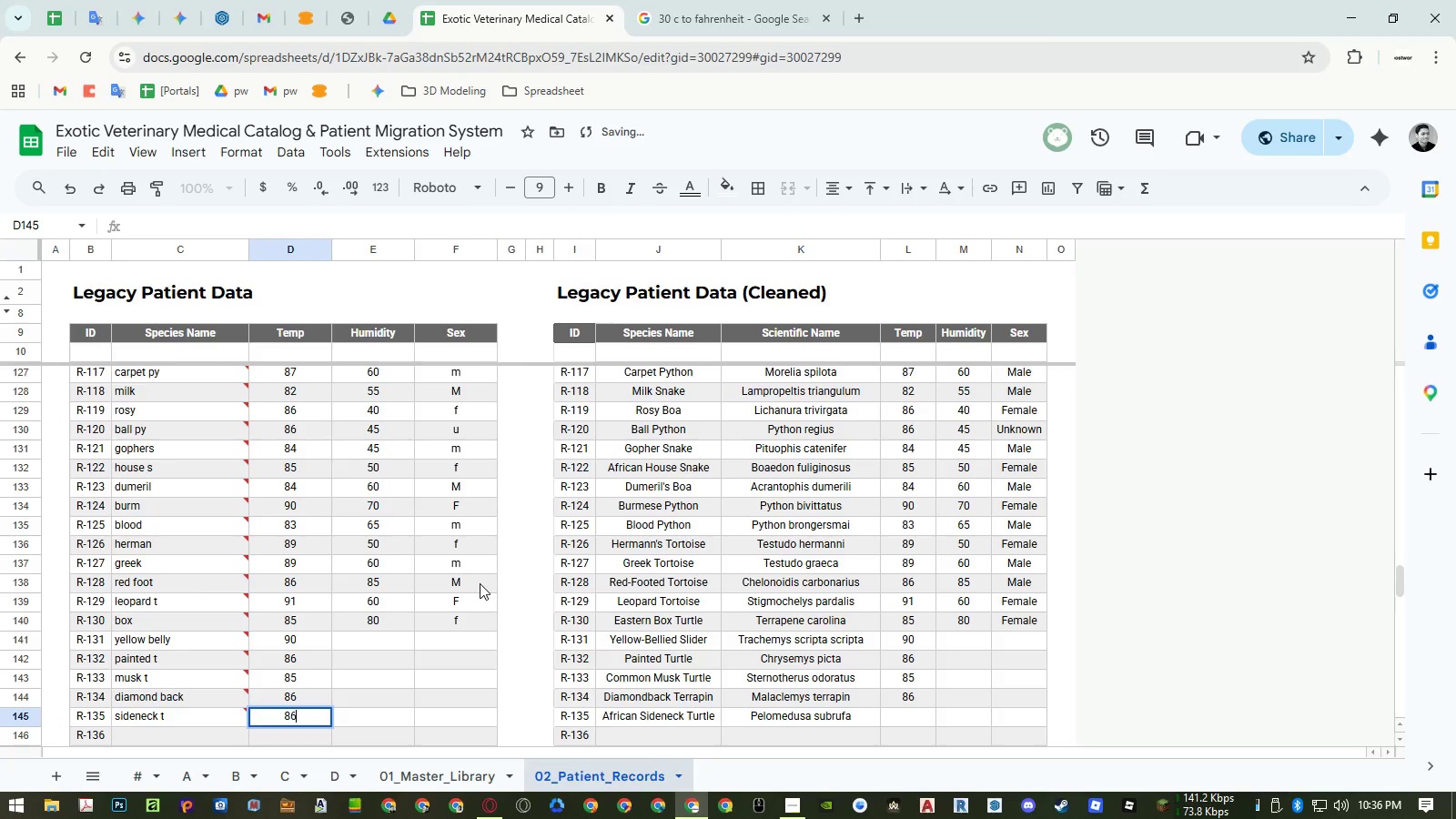 
key(NumpadEnter)
 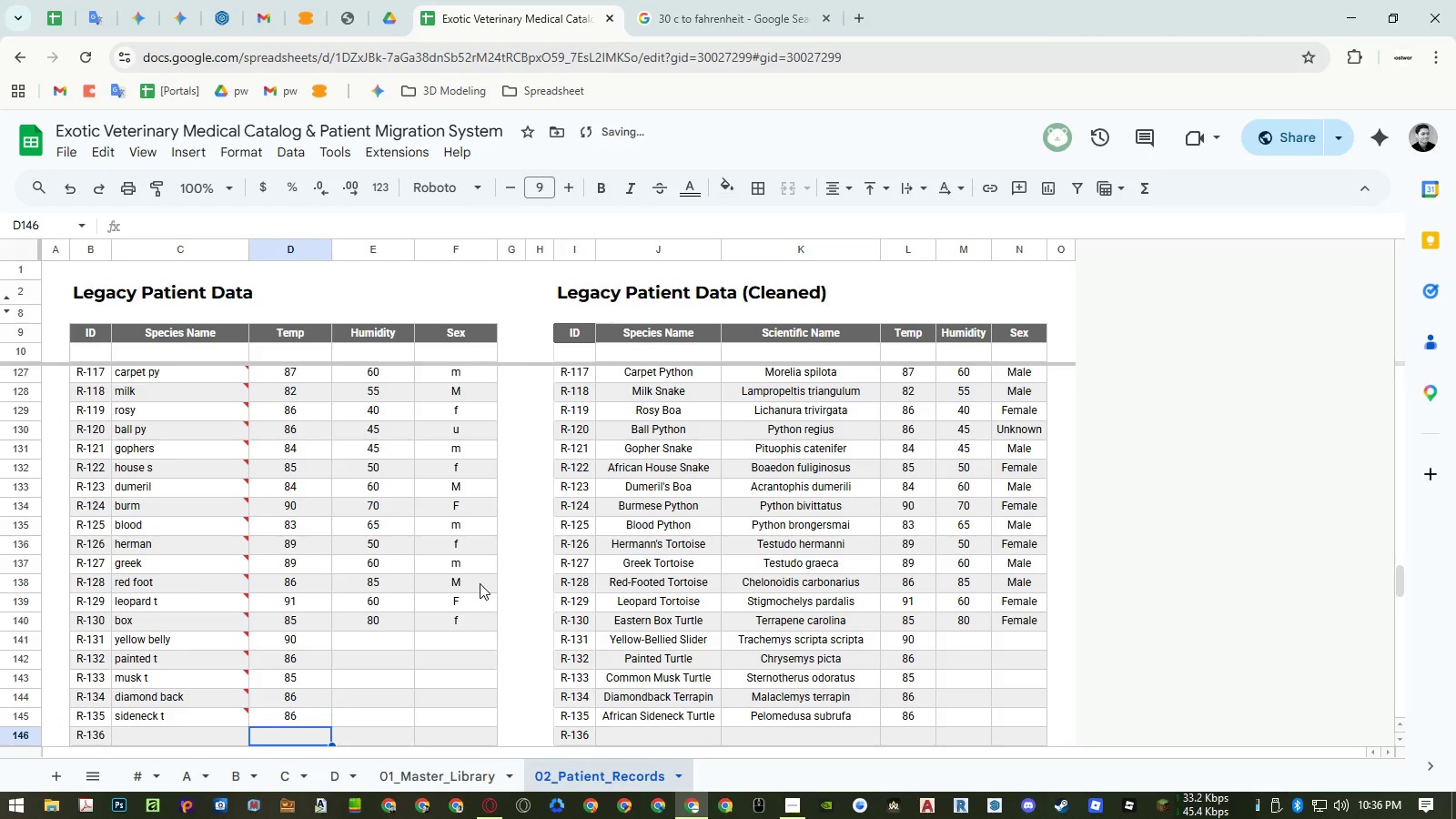 
key(ArrowRight)
 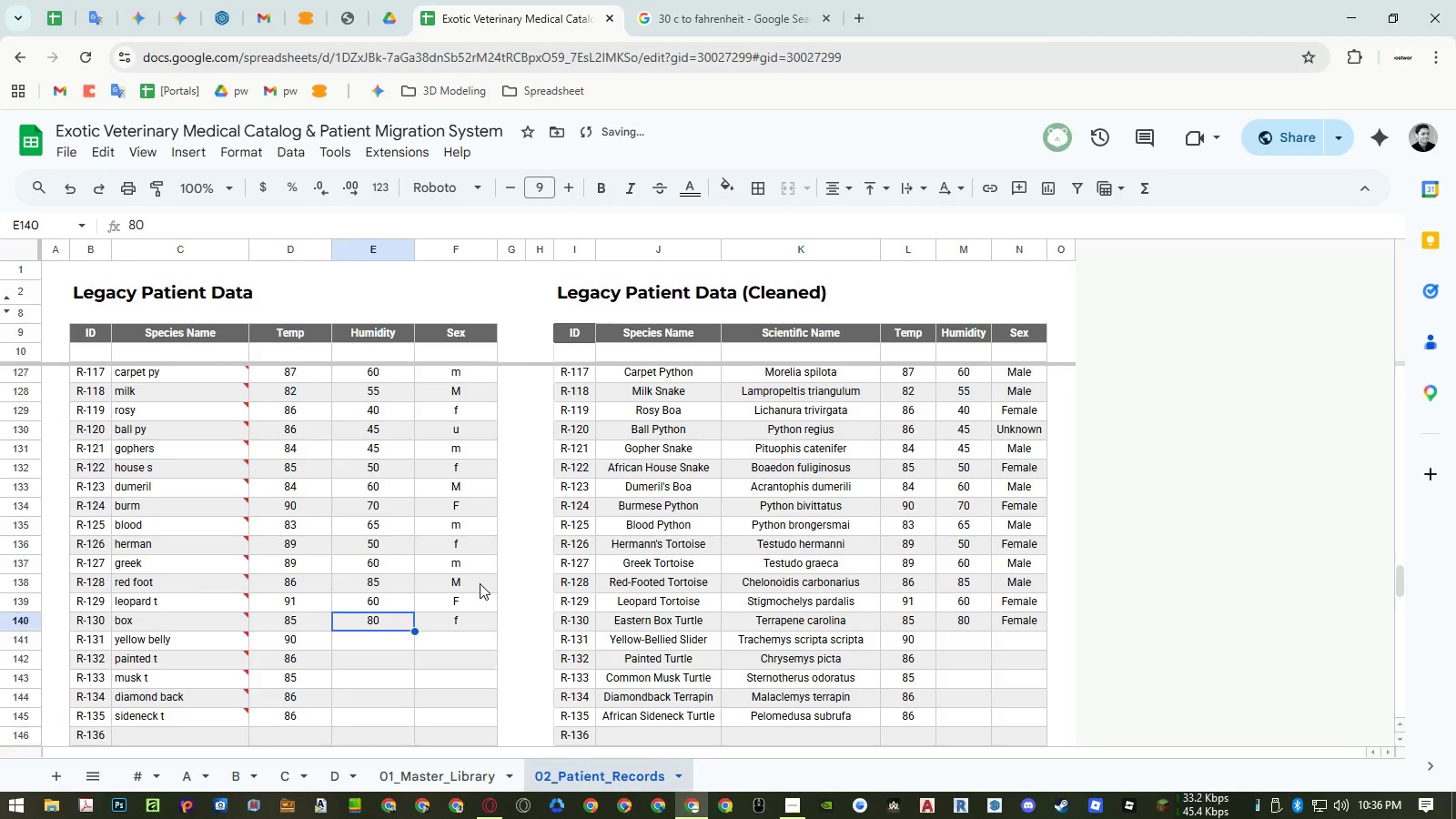 
key(Control+ControlLeft)
 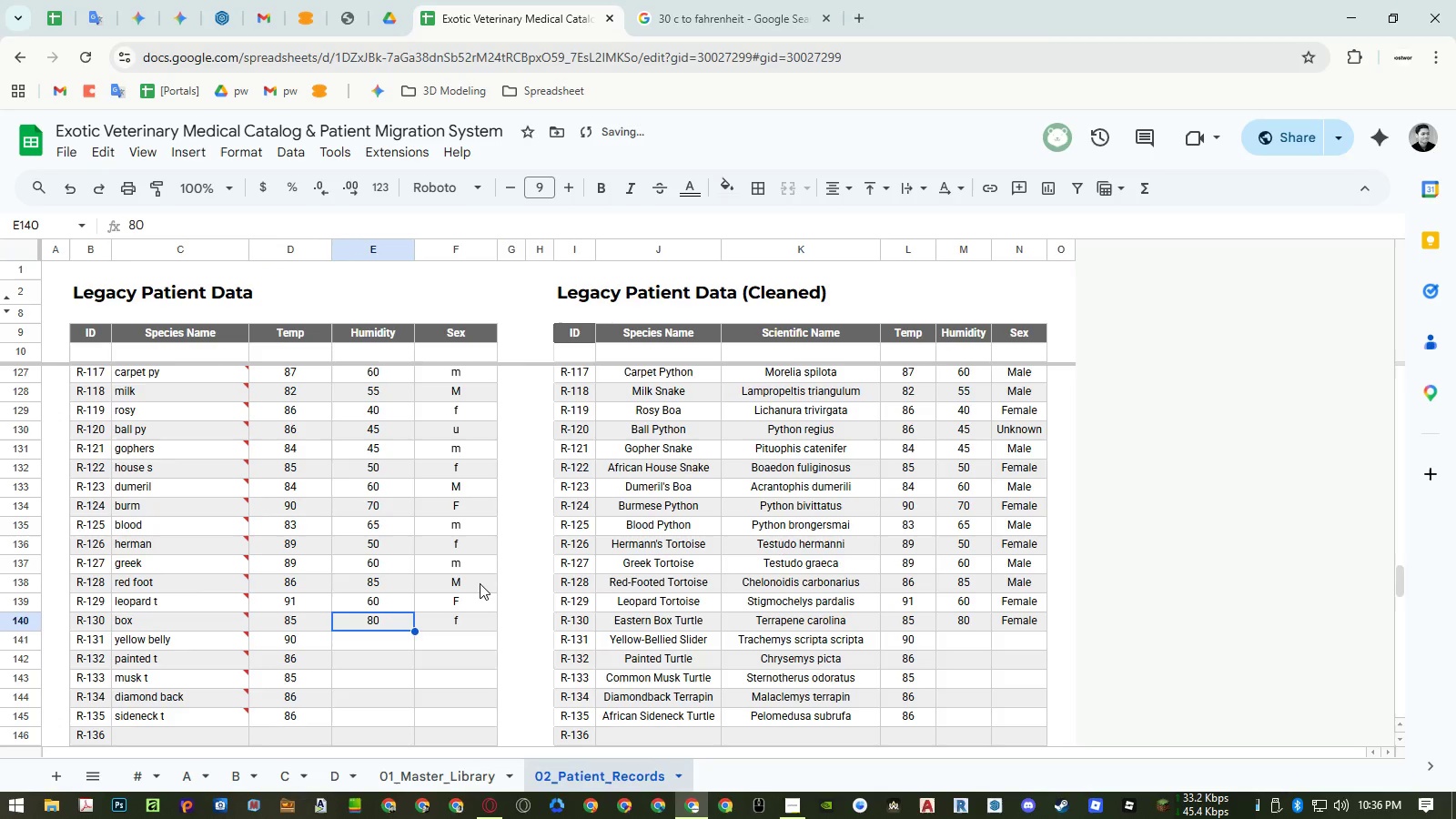 
key(Control+ArrowUp)
 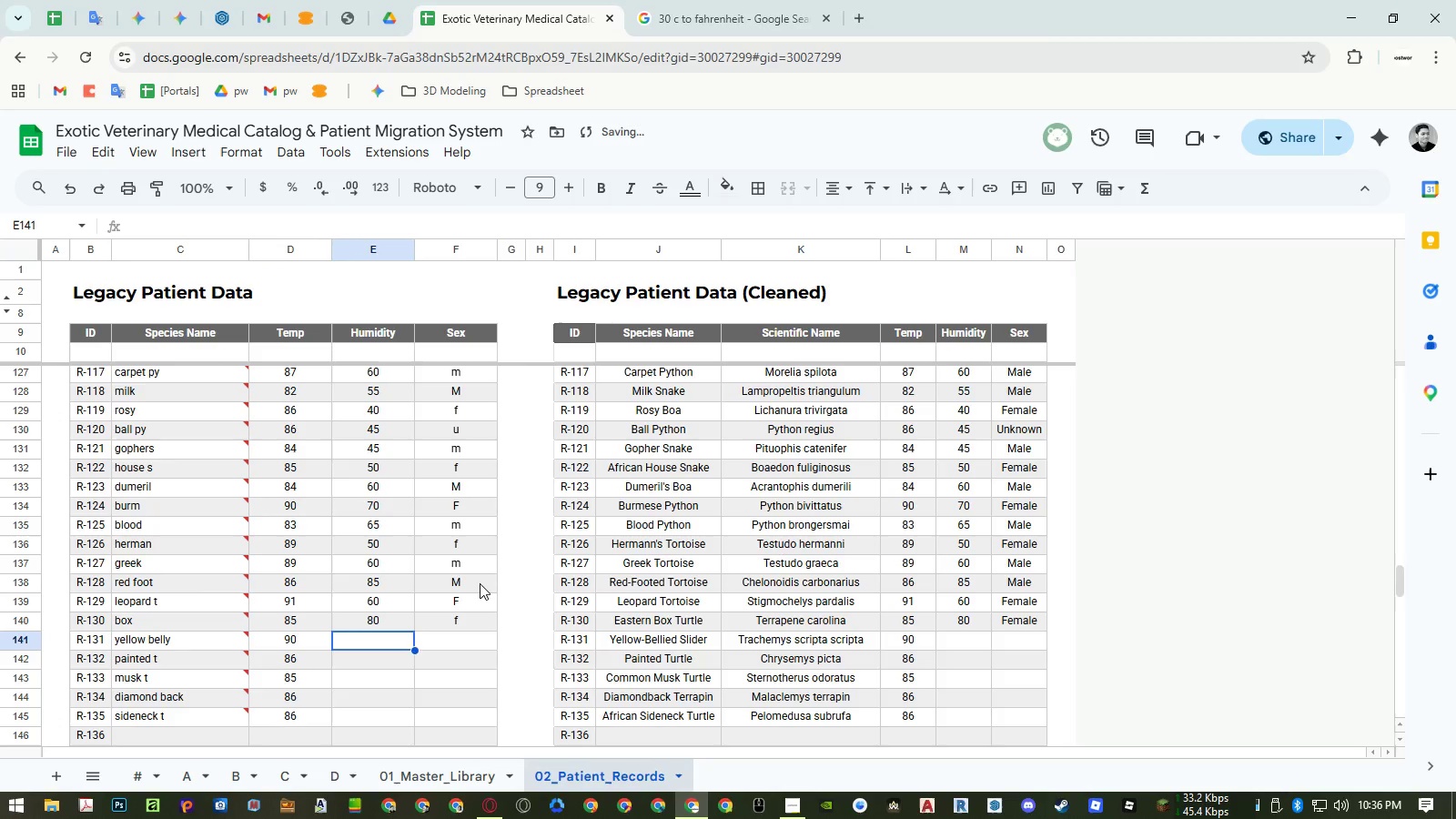 
key(ArrowDown)
 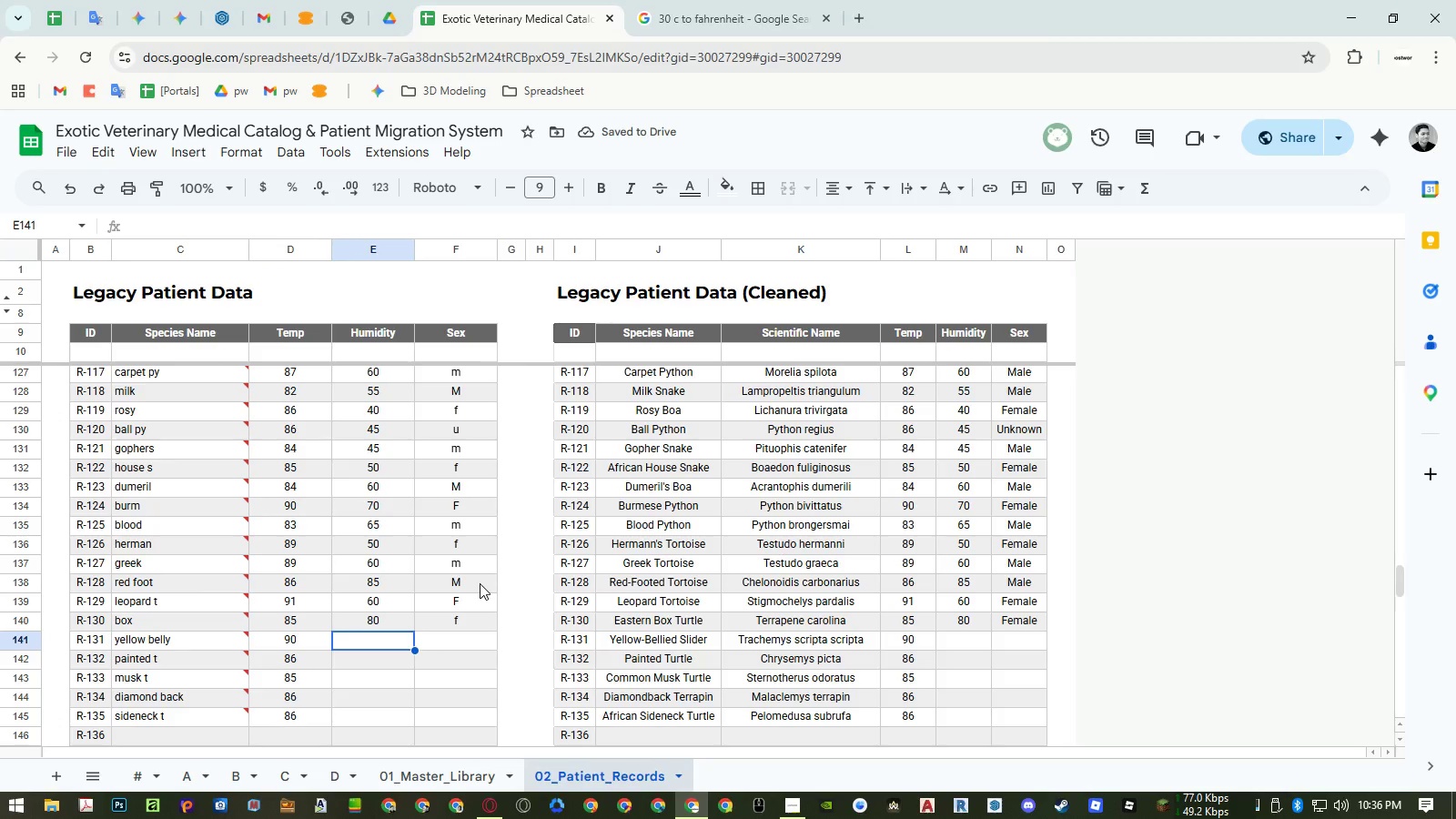 
type(water \)
key(Backspace)
 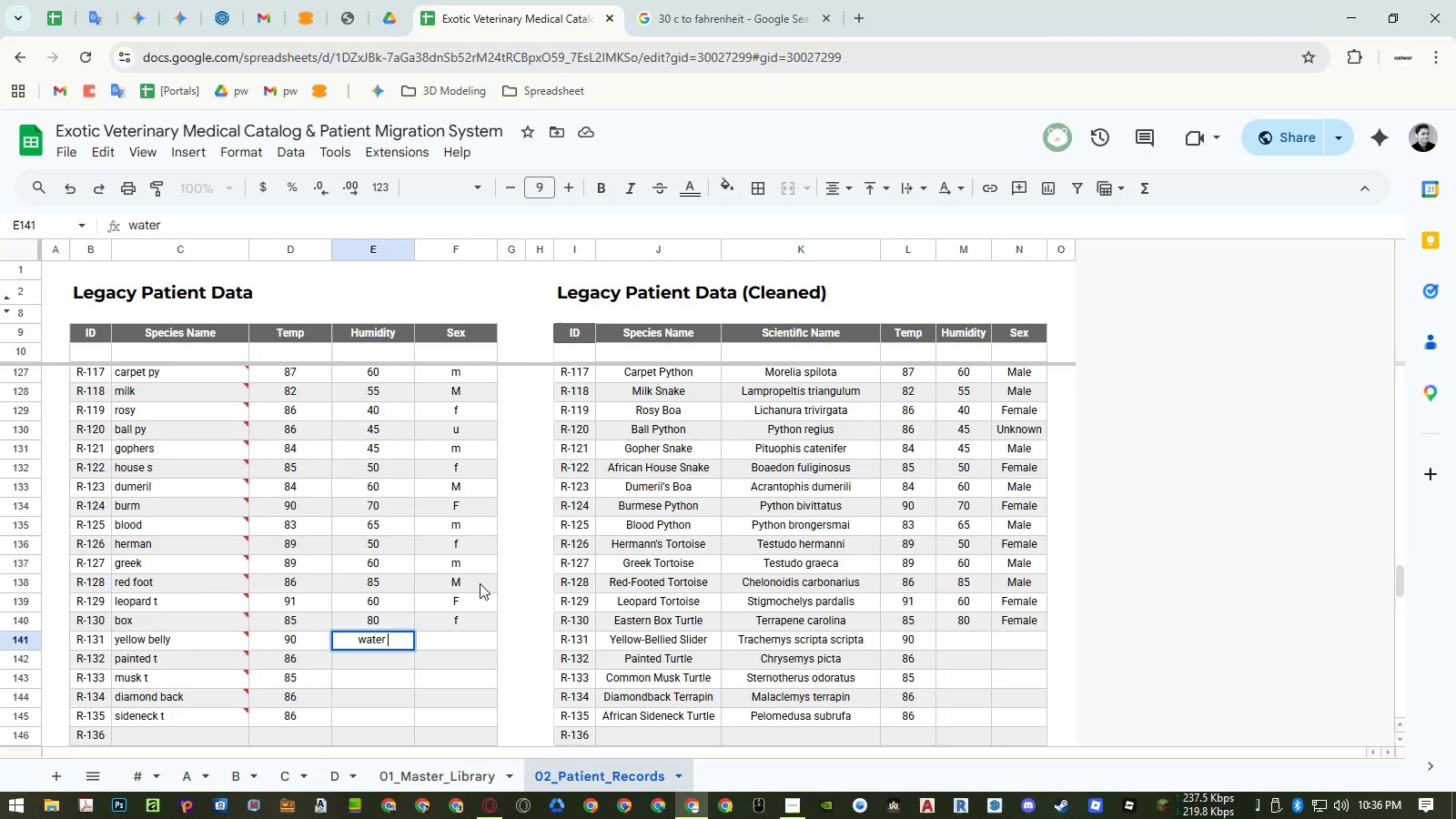 
key(Enter)
 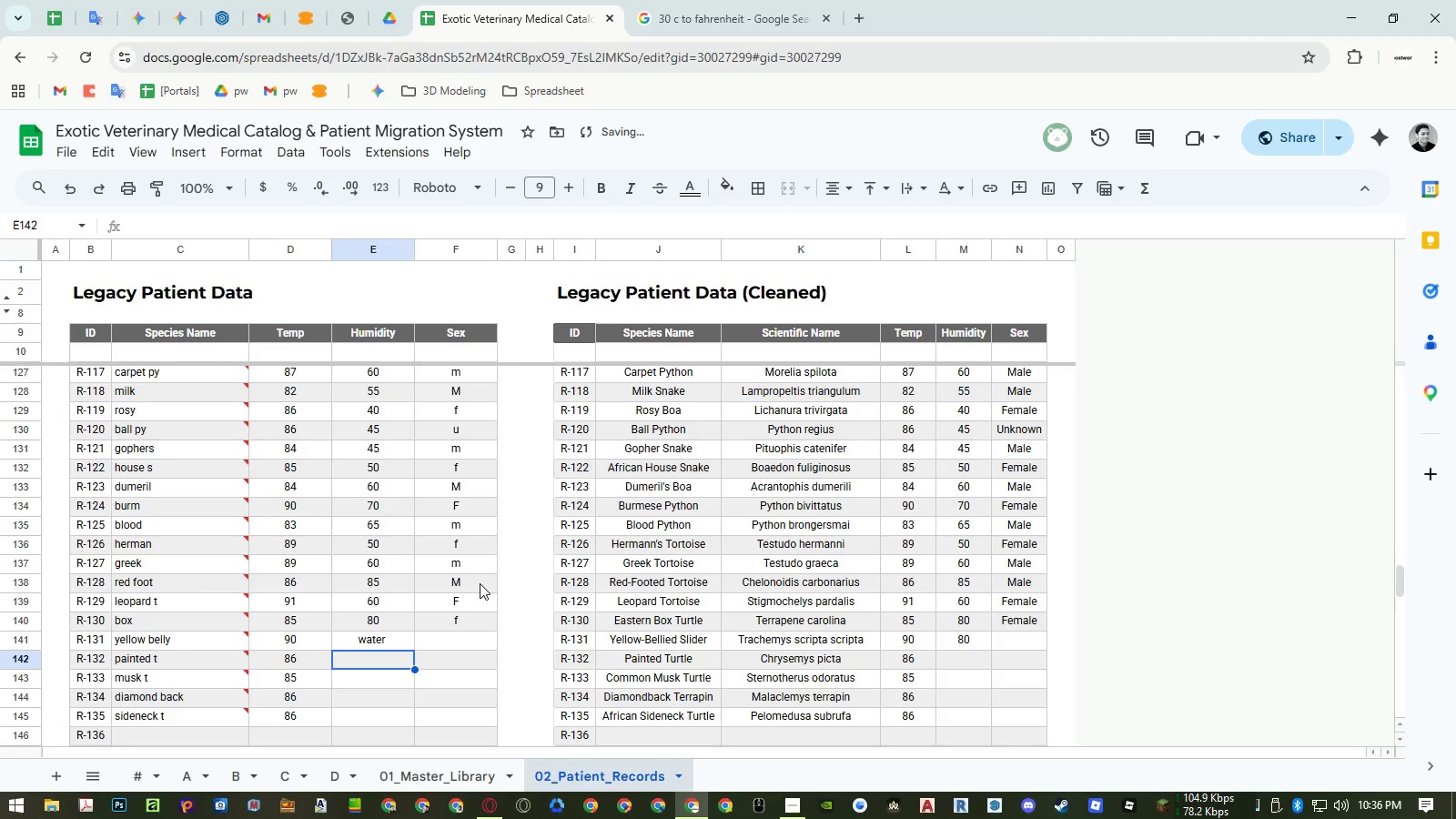 
key(ArrowUp)
 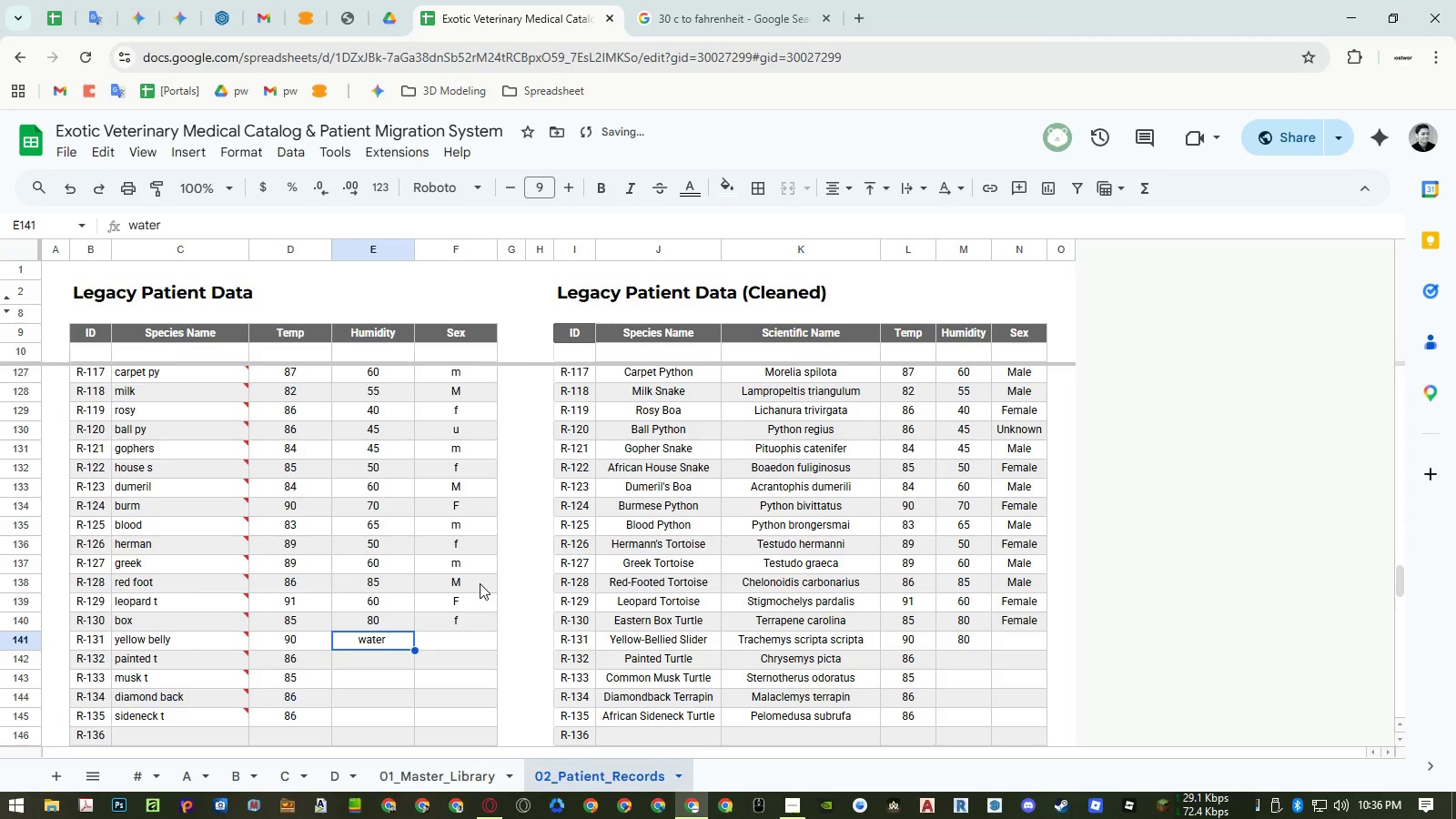 
key(Enter)
 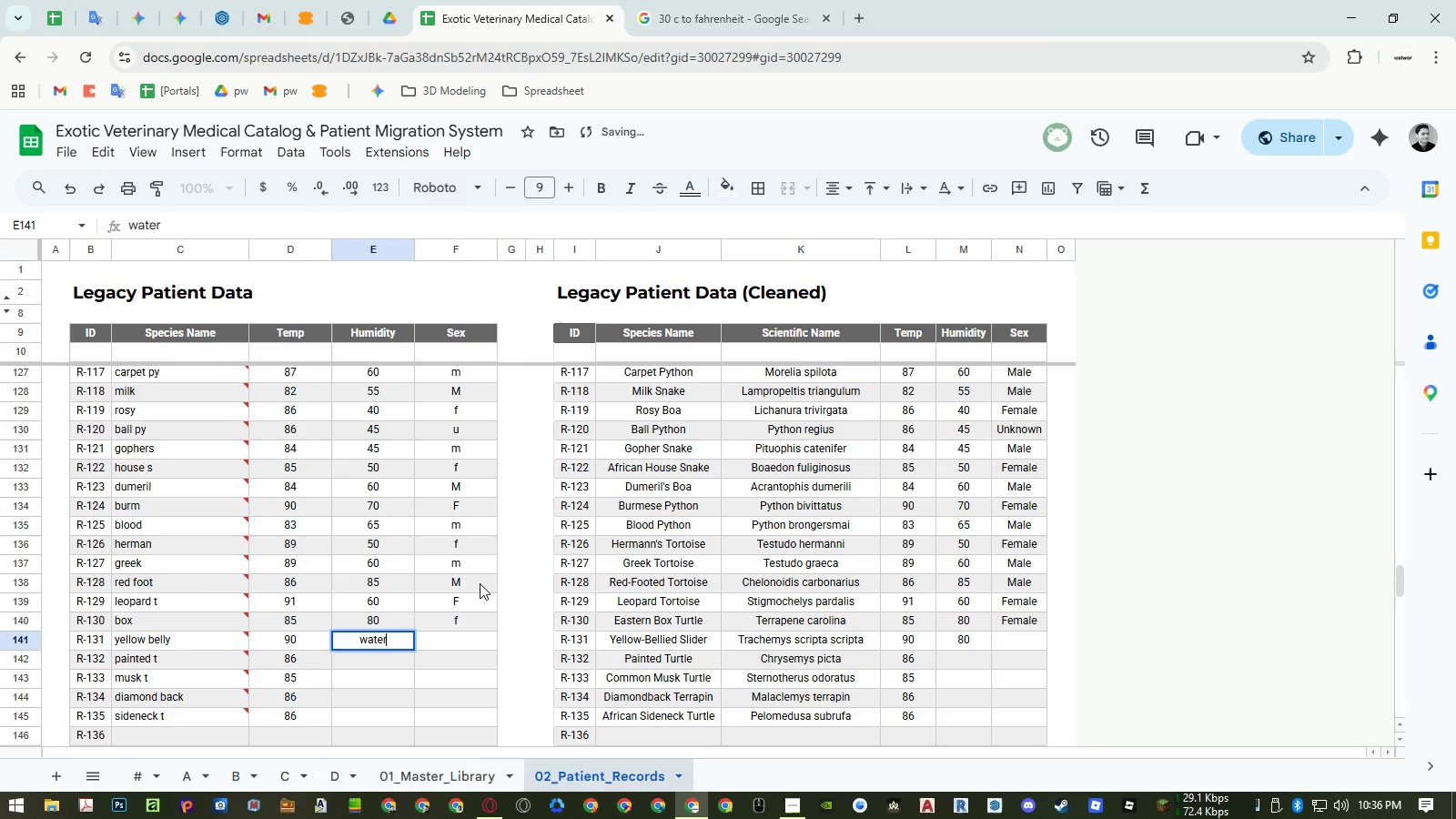 
key(Backspace)
 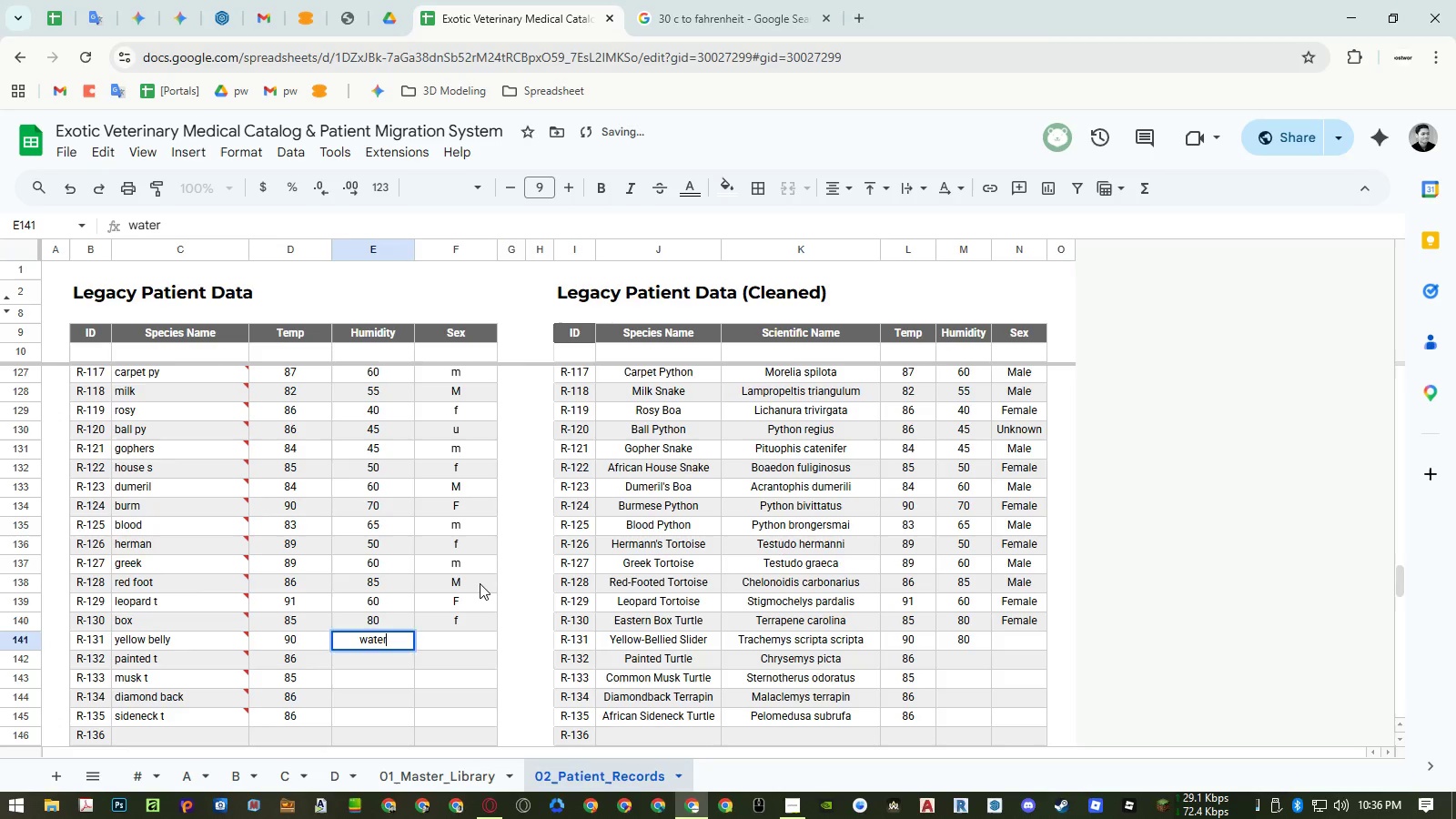 
key(Enter)
 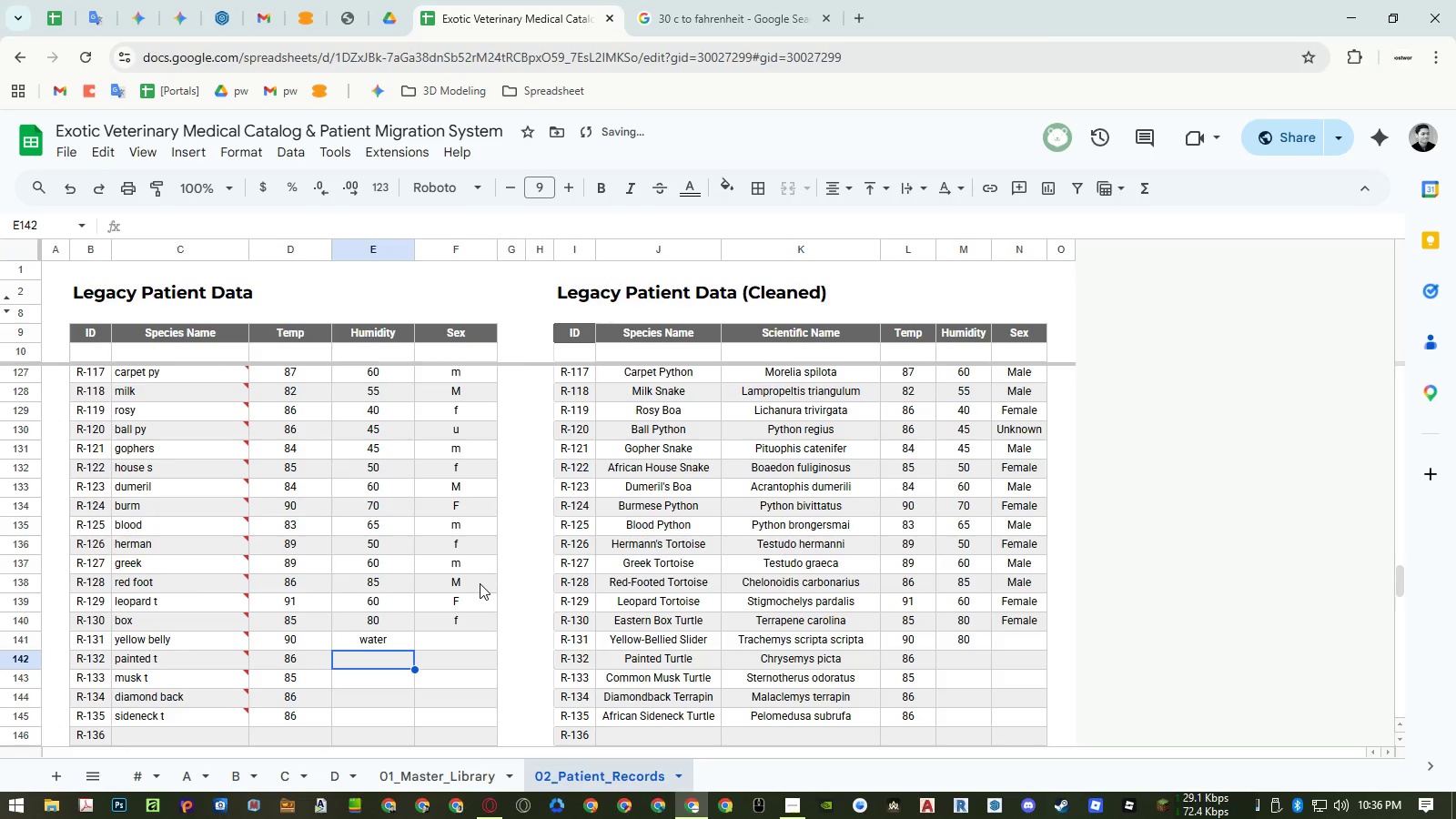 
type(wa)
key(Backspace)
key(Backspace)
type(et)
 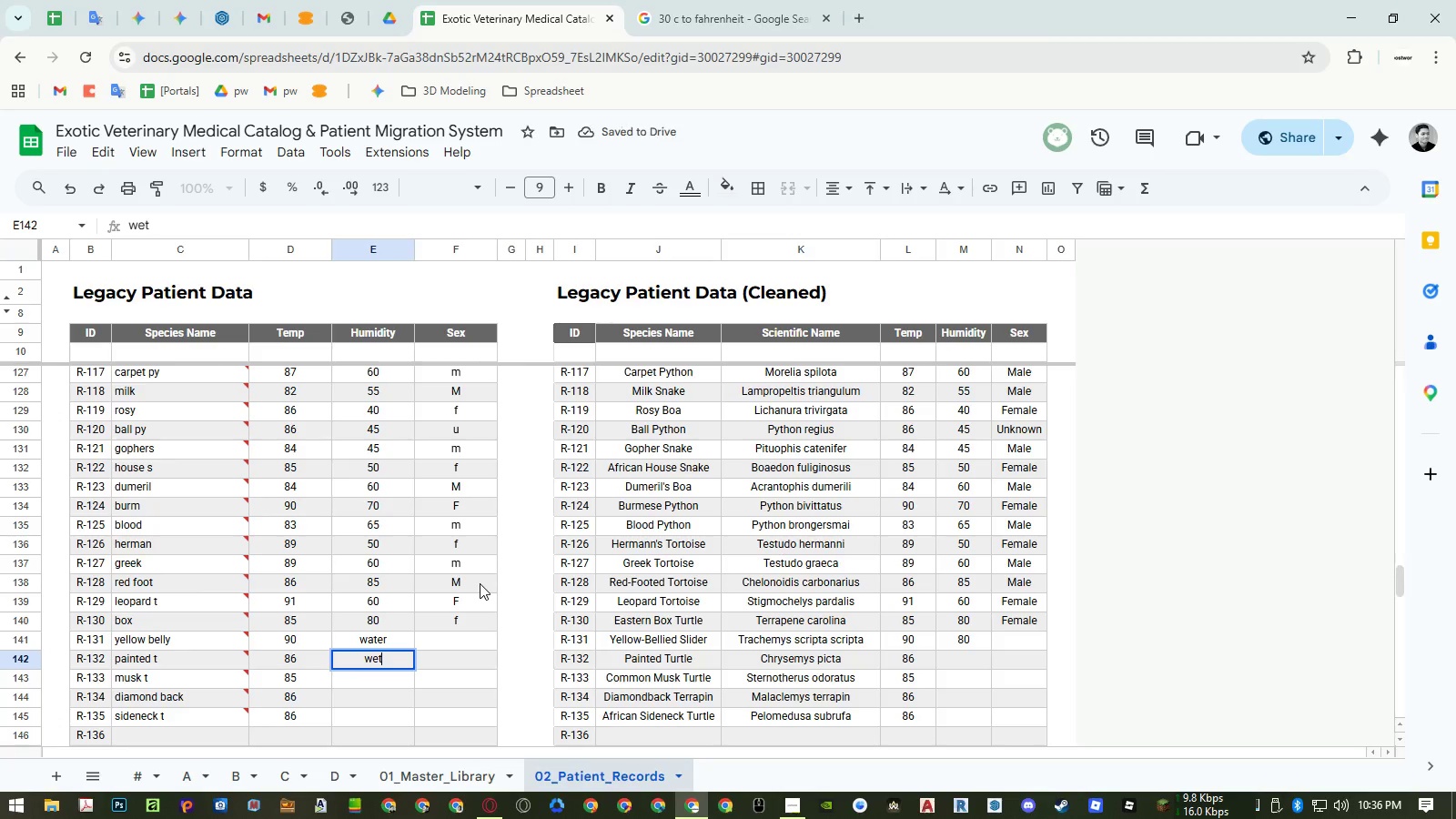 
key(Enter)
 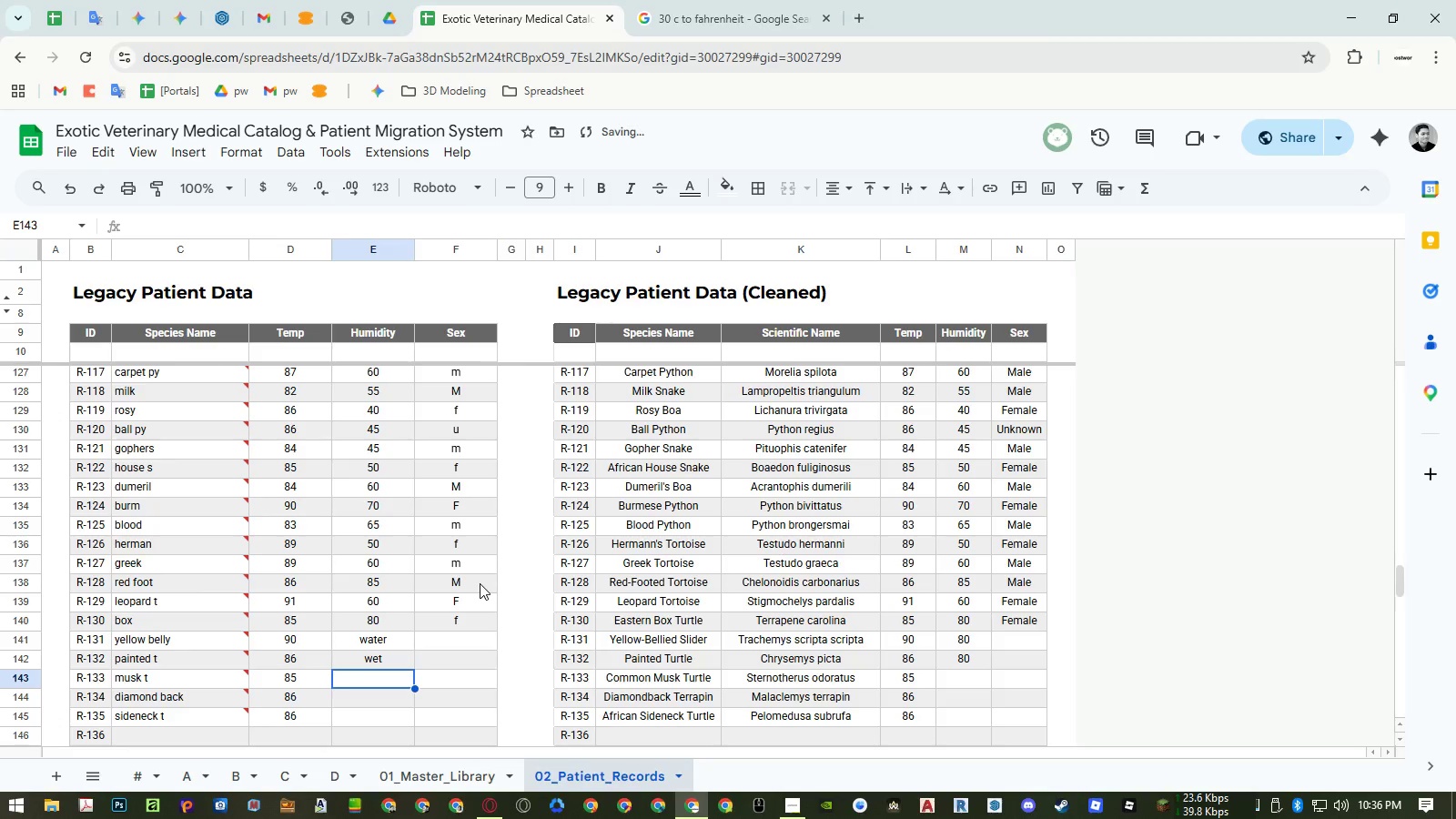 
type(aquatic)
 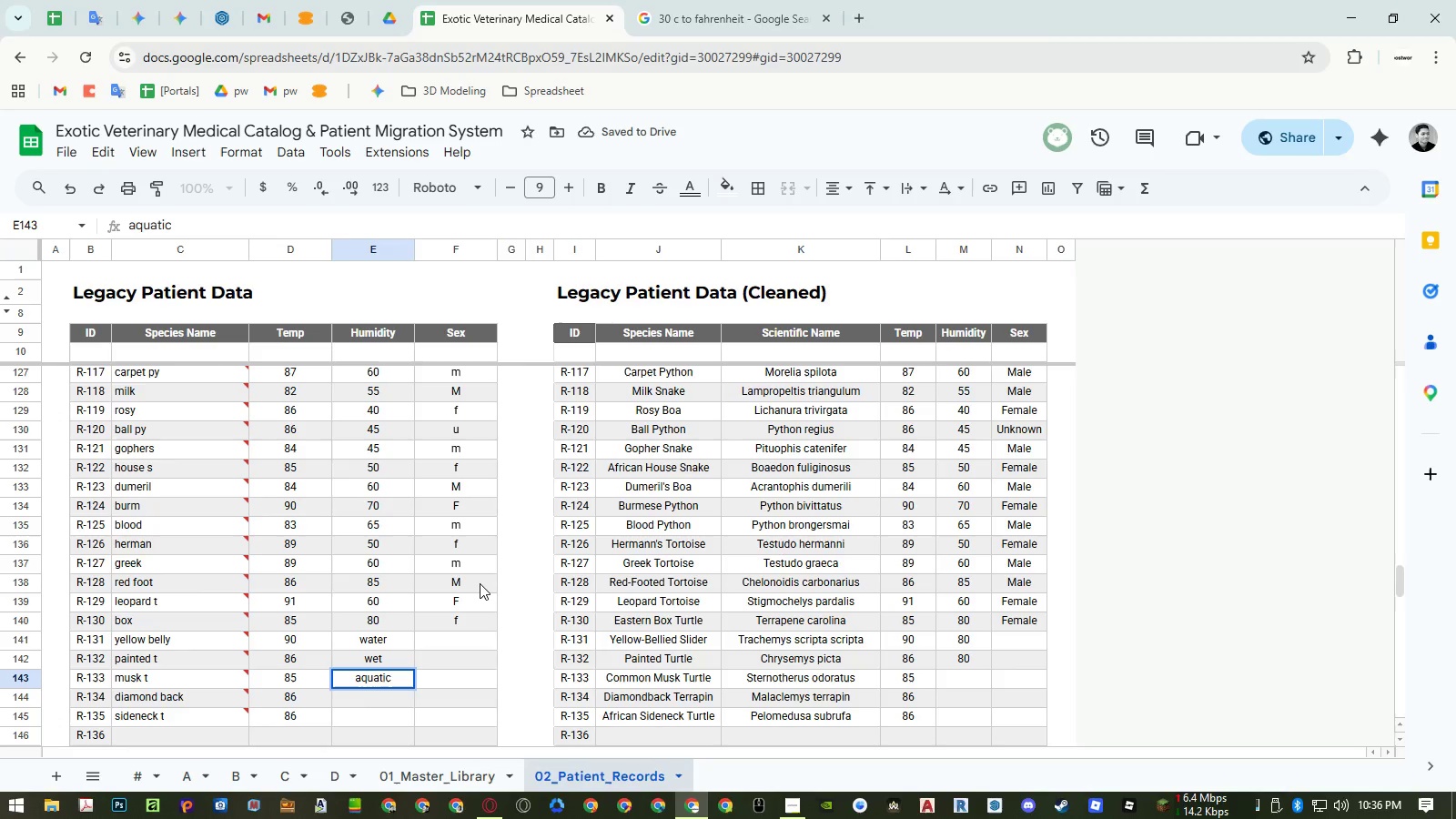 
key(Enter)
 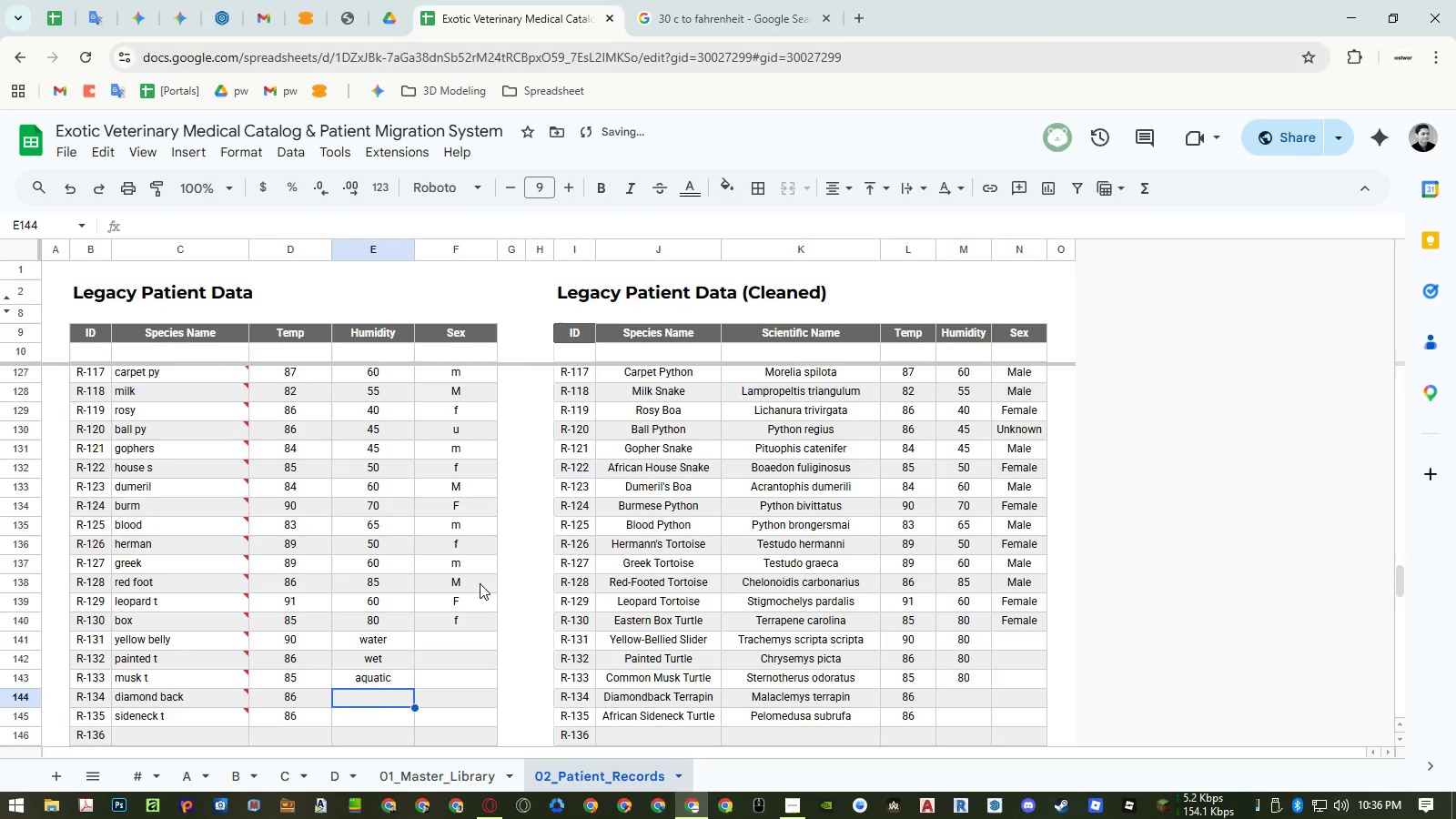 
type(water)
 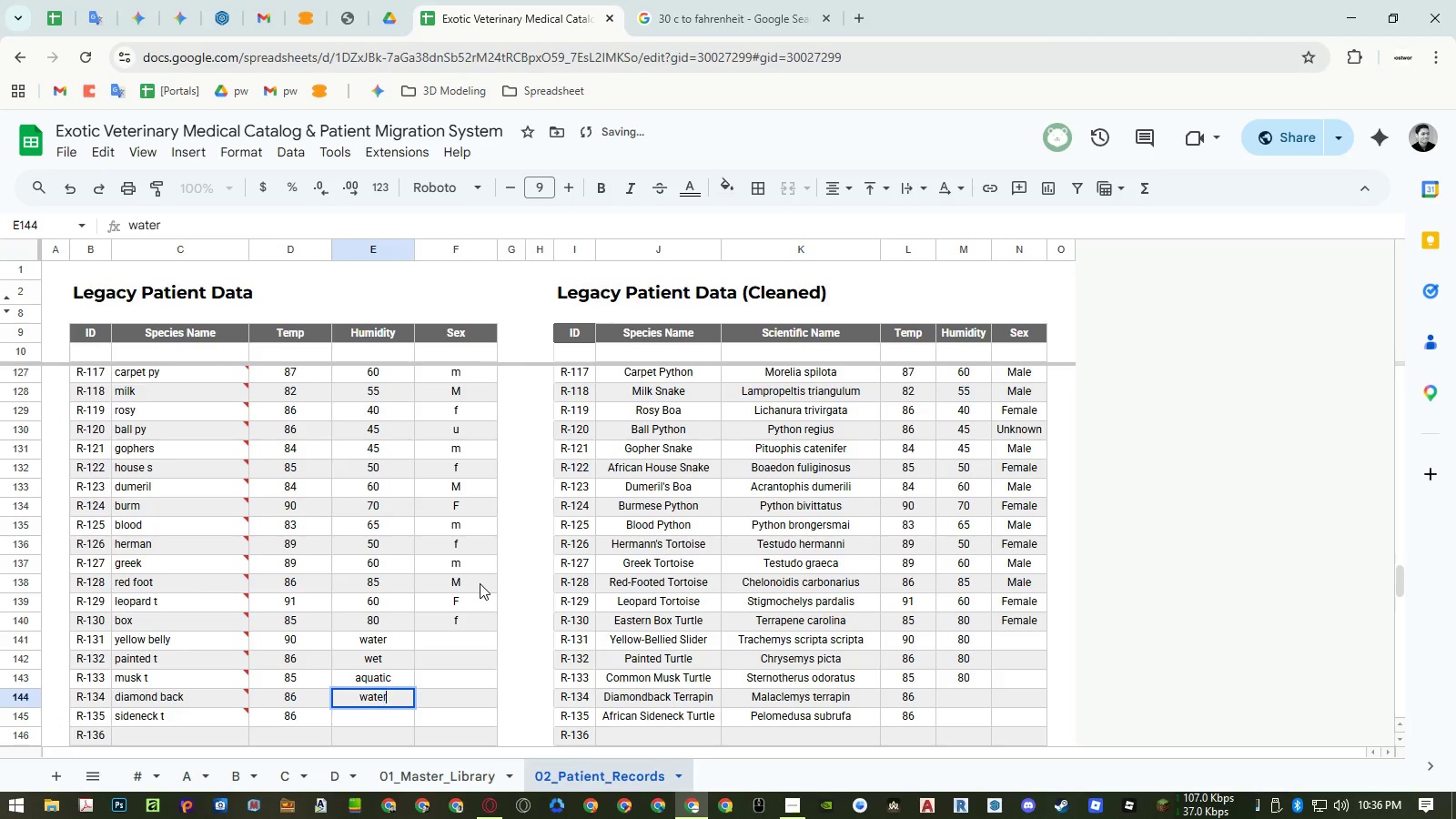 
key(Enter)
 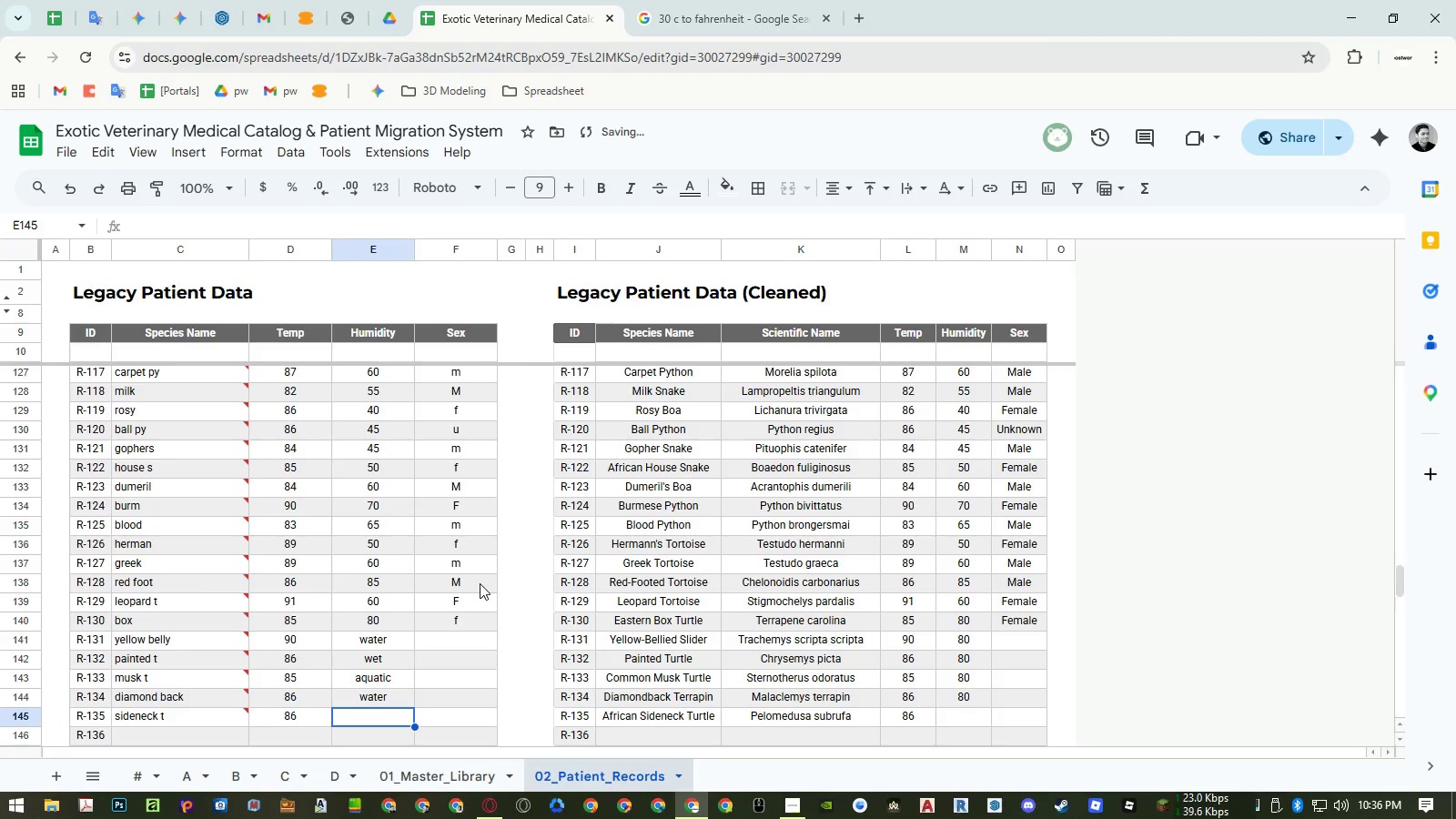 
key(Numpad7)
 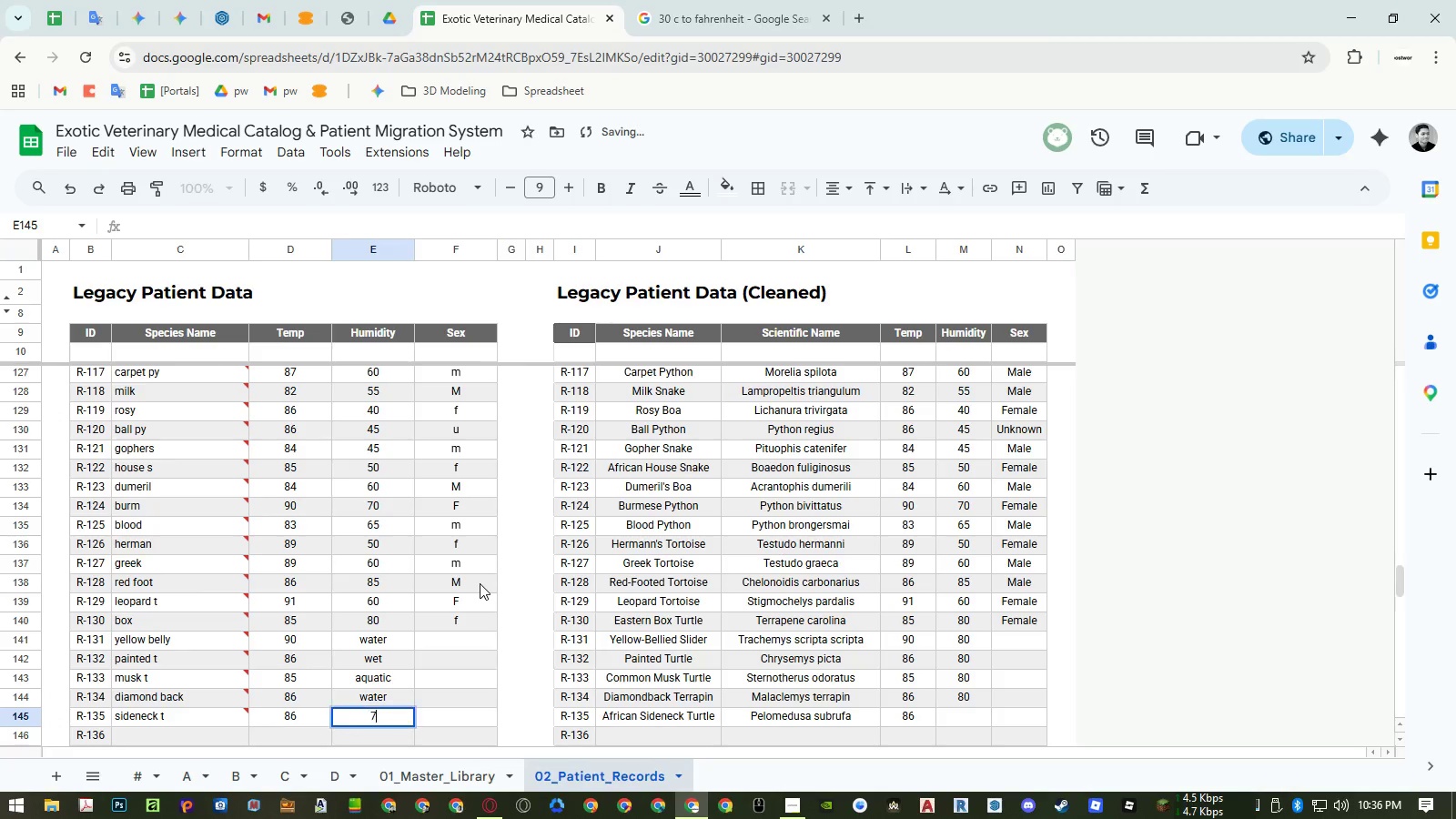 
key(Numpad5)
 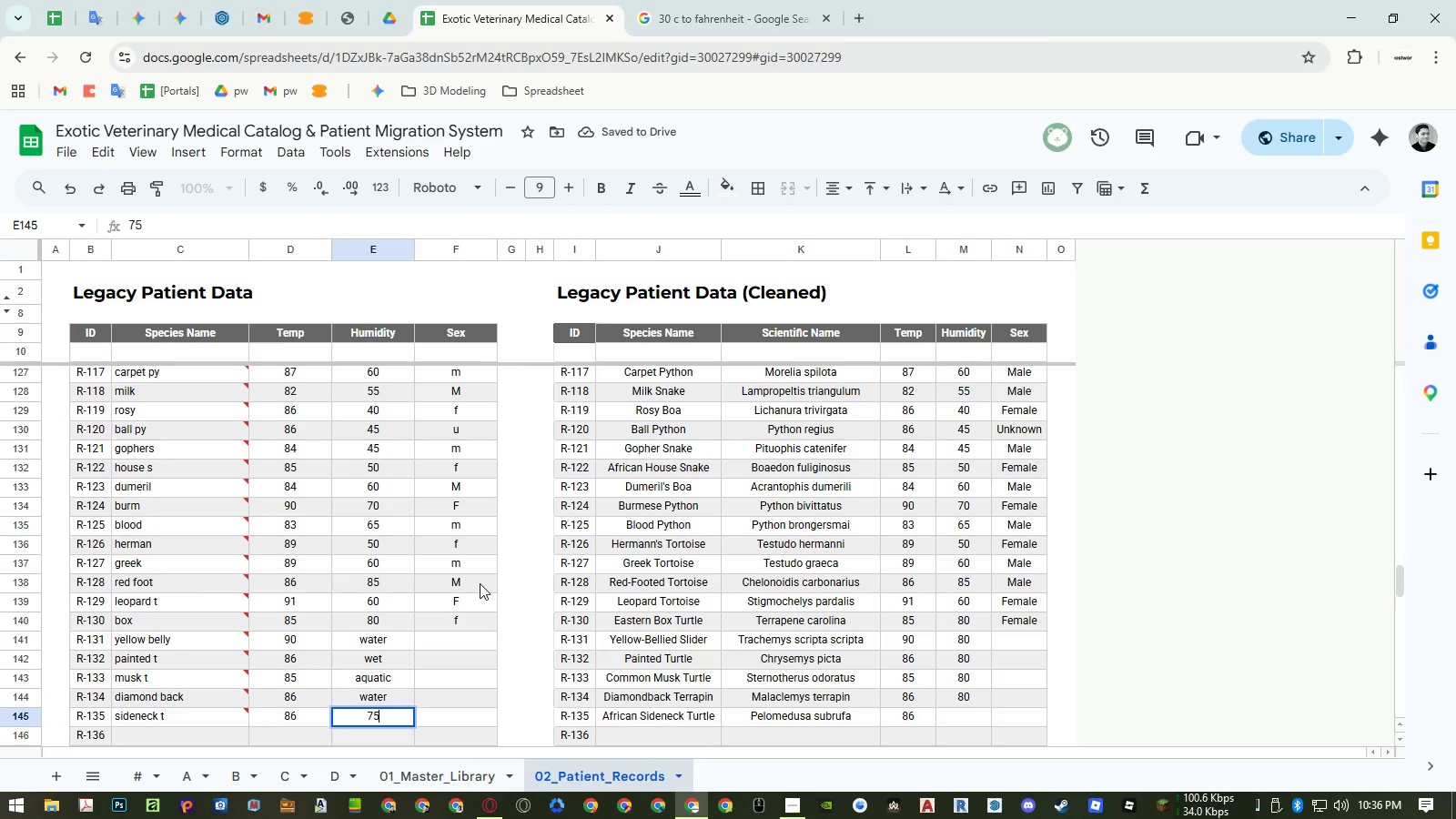 
key(Enter)
 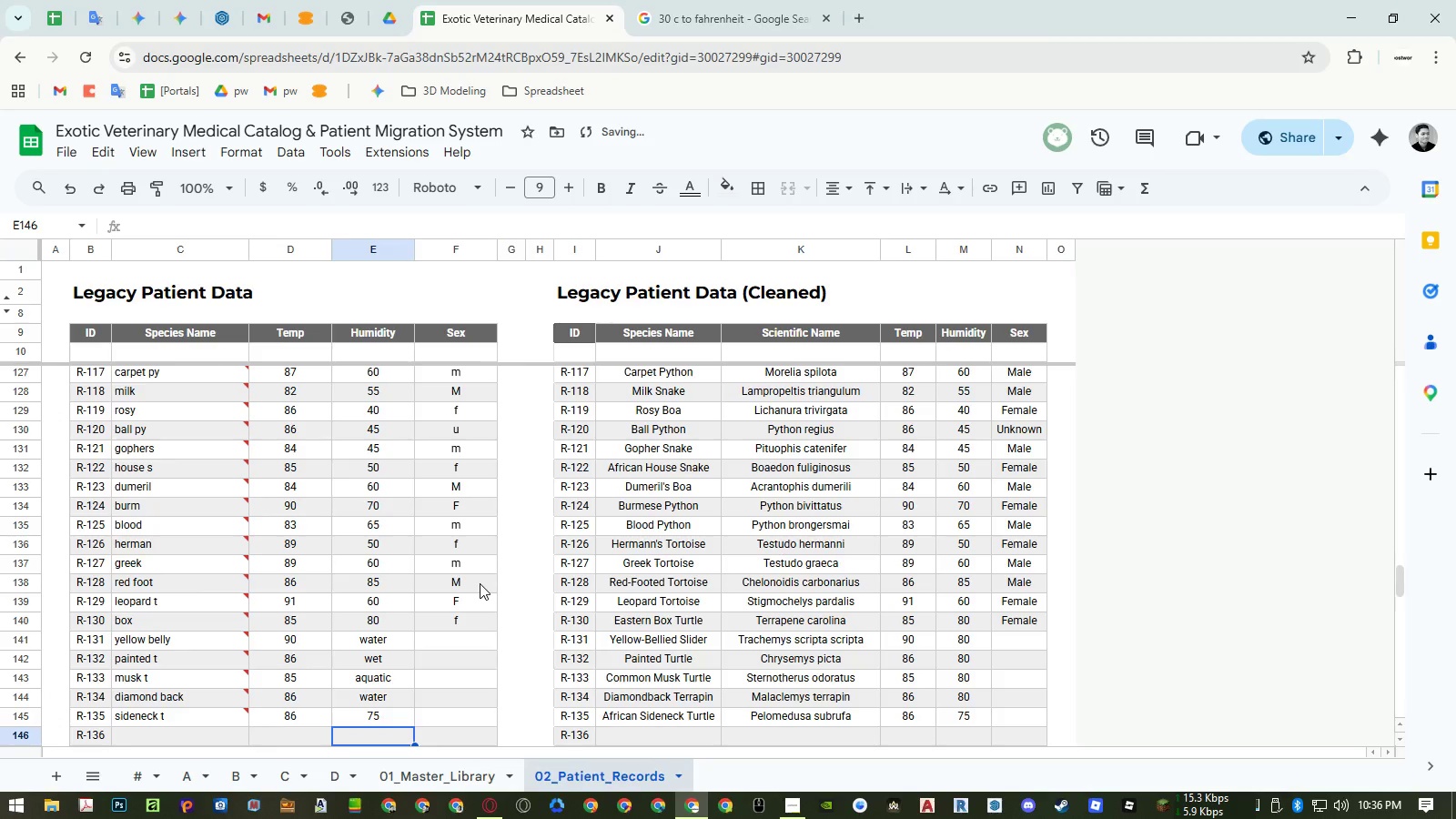 
key(ArrowRight)
 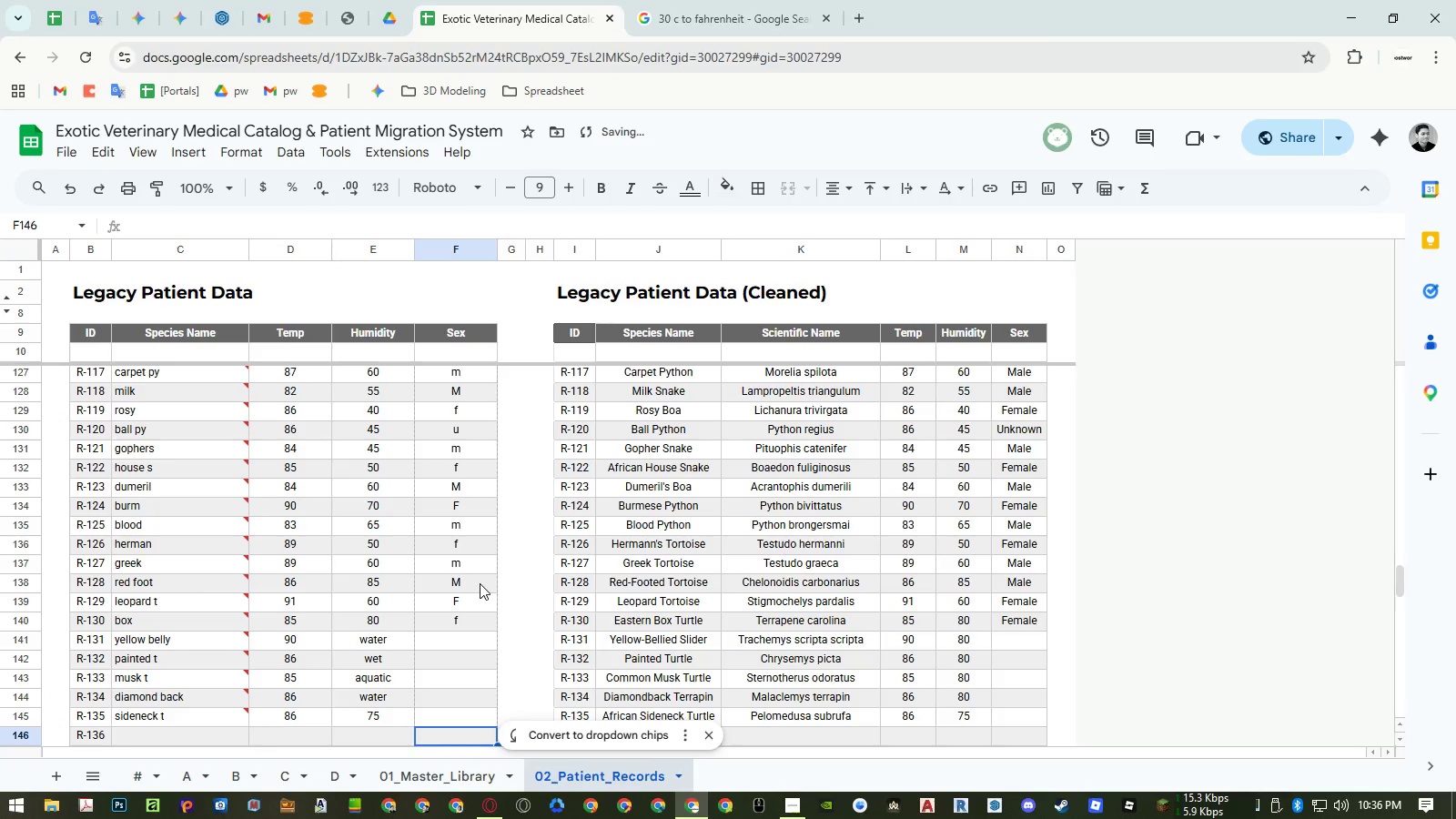 
key(Control+ControlLeft)
 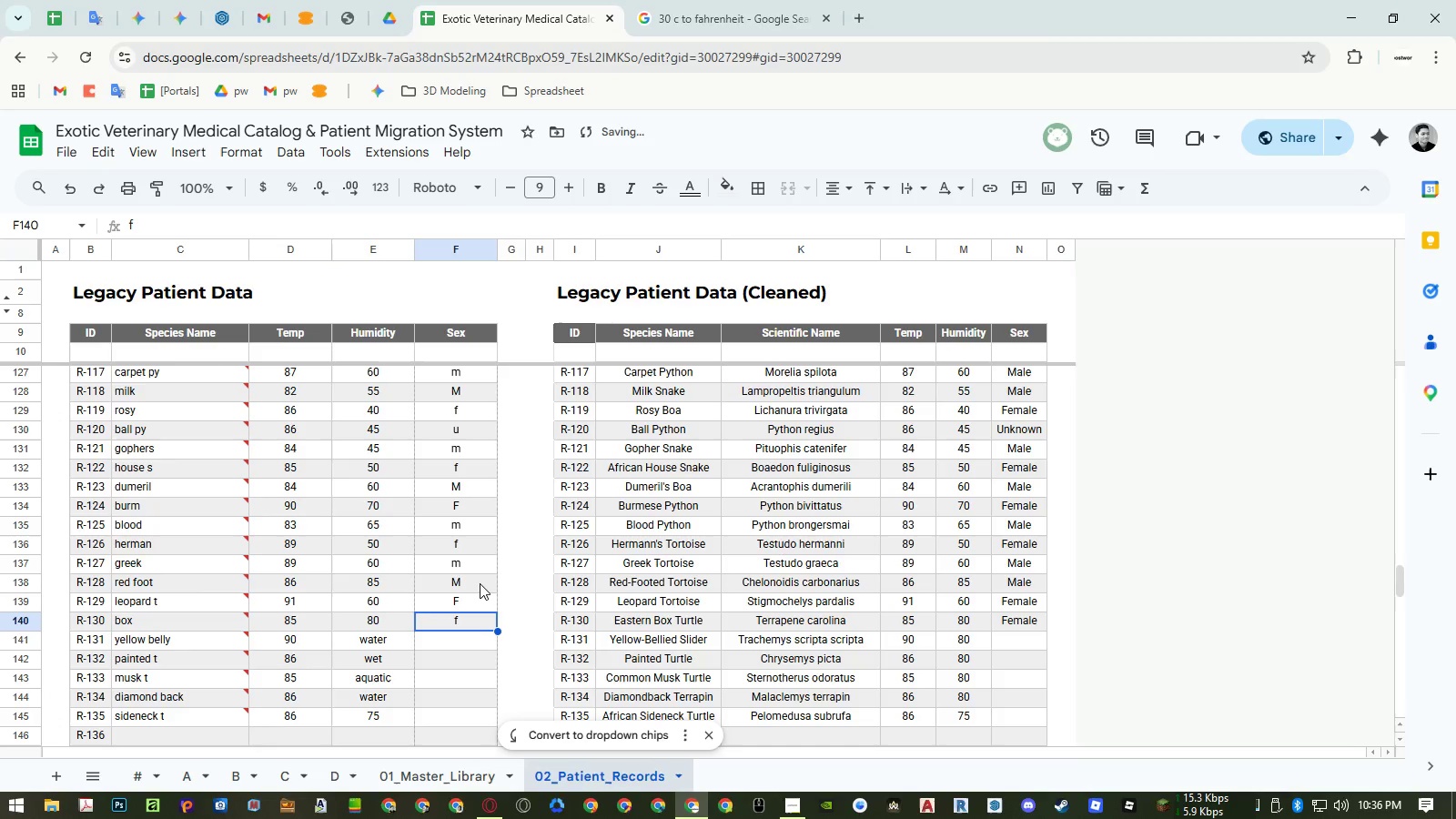 
key(Control+ArrowUp)
 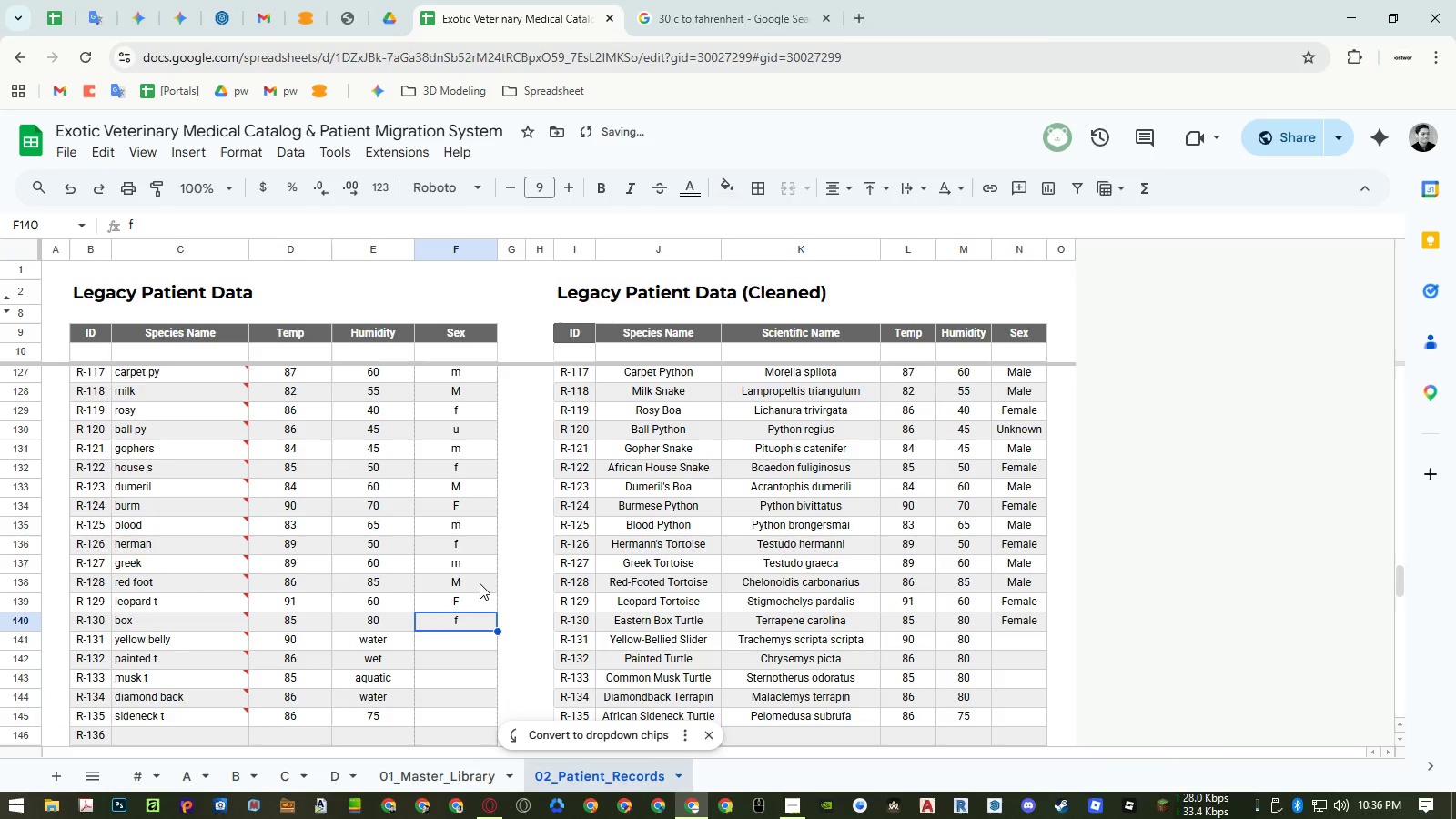 
key(ArrowDown)
 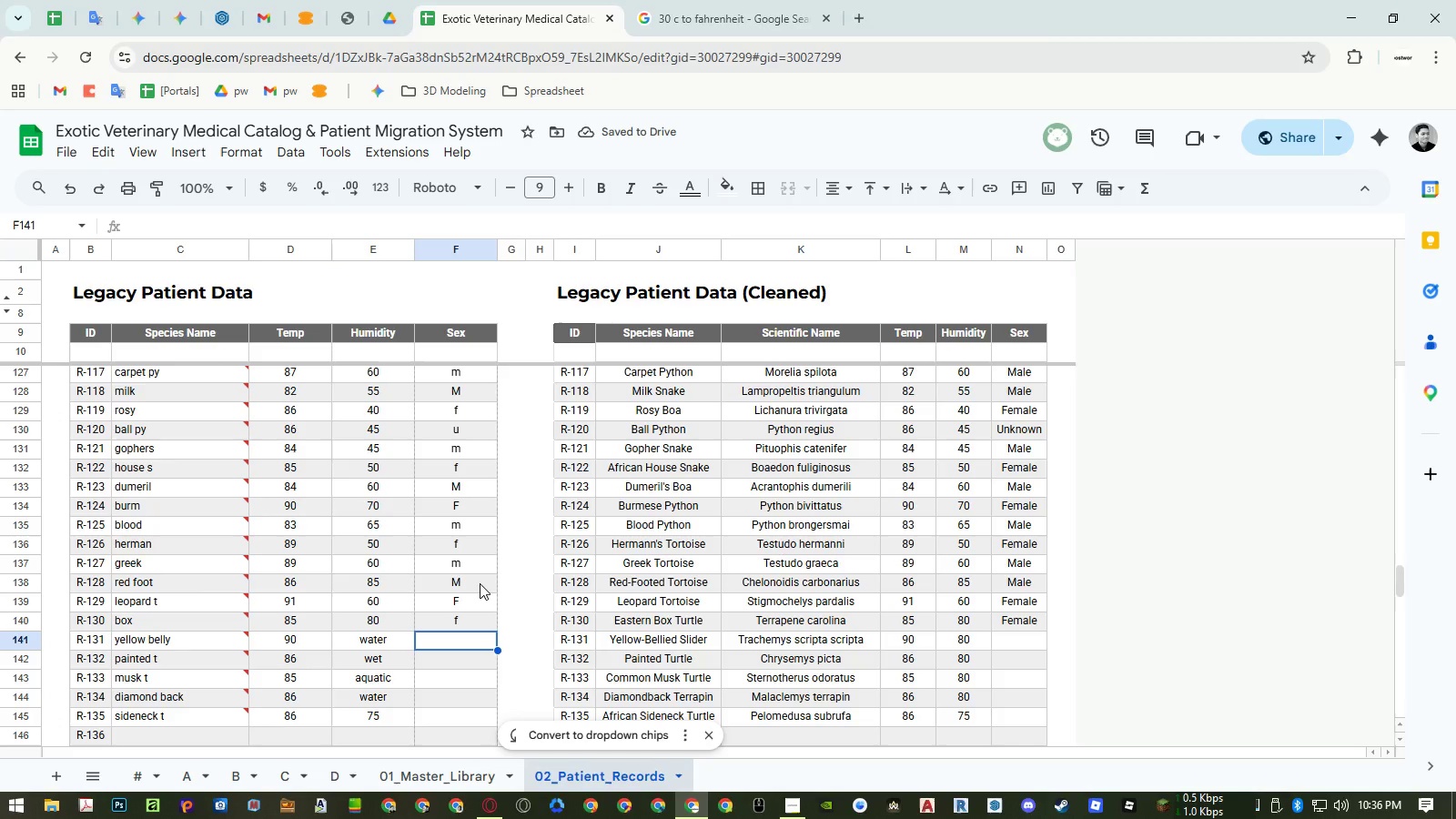 
key(Shift+M)
 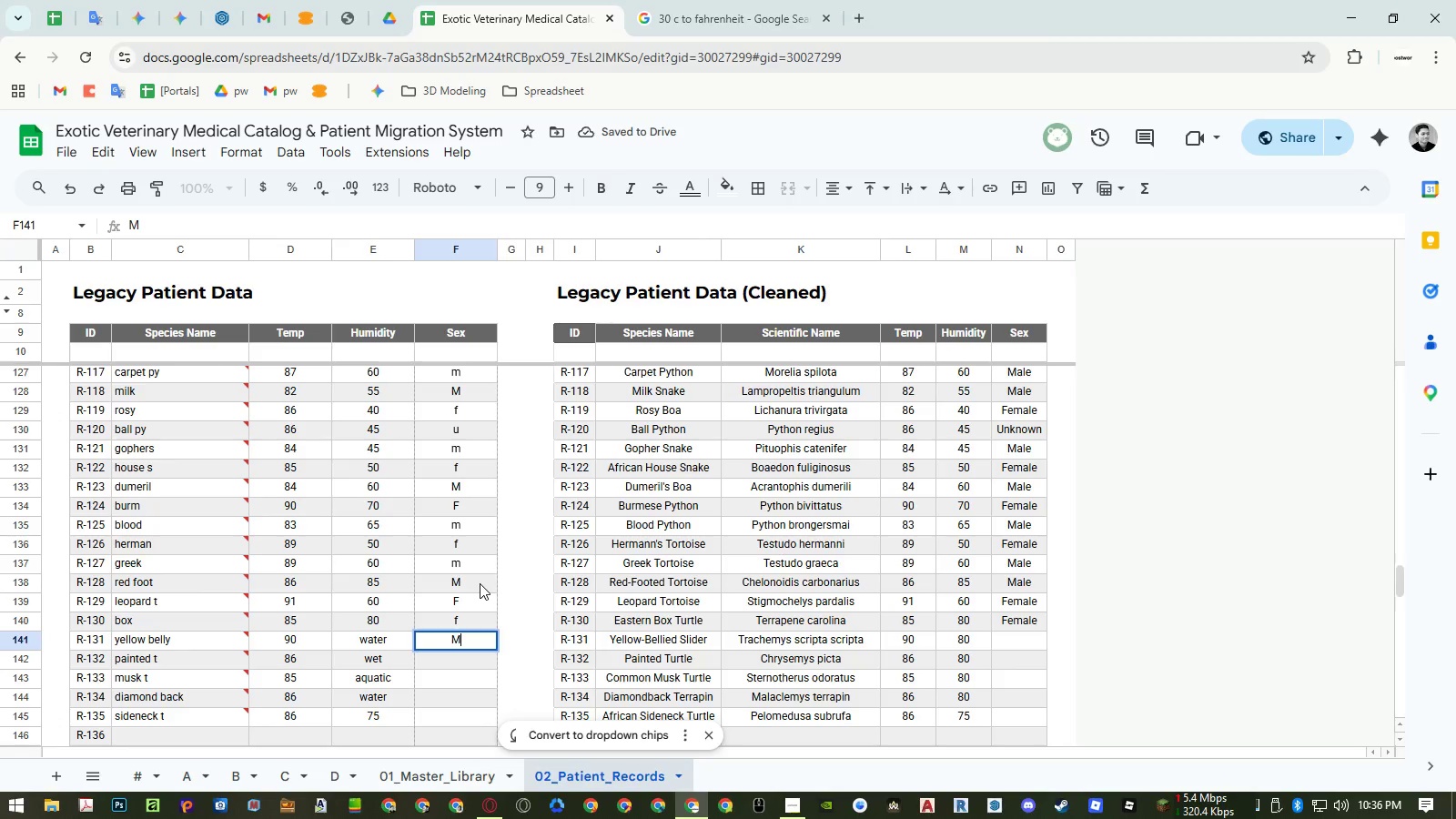 
key(Enter)
 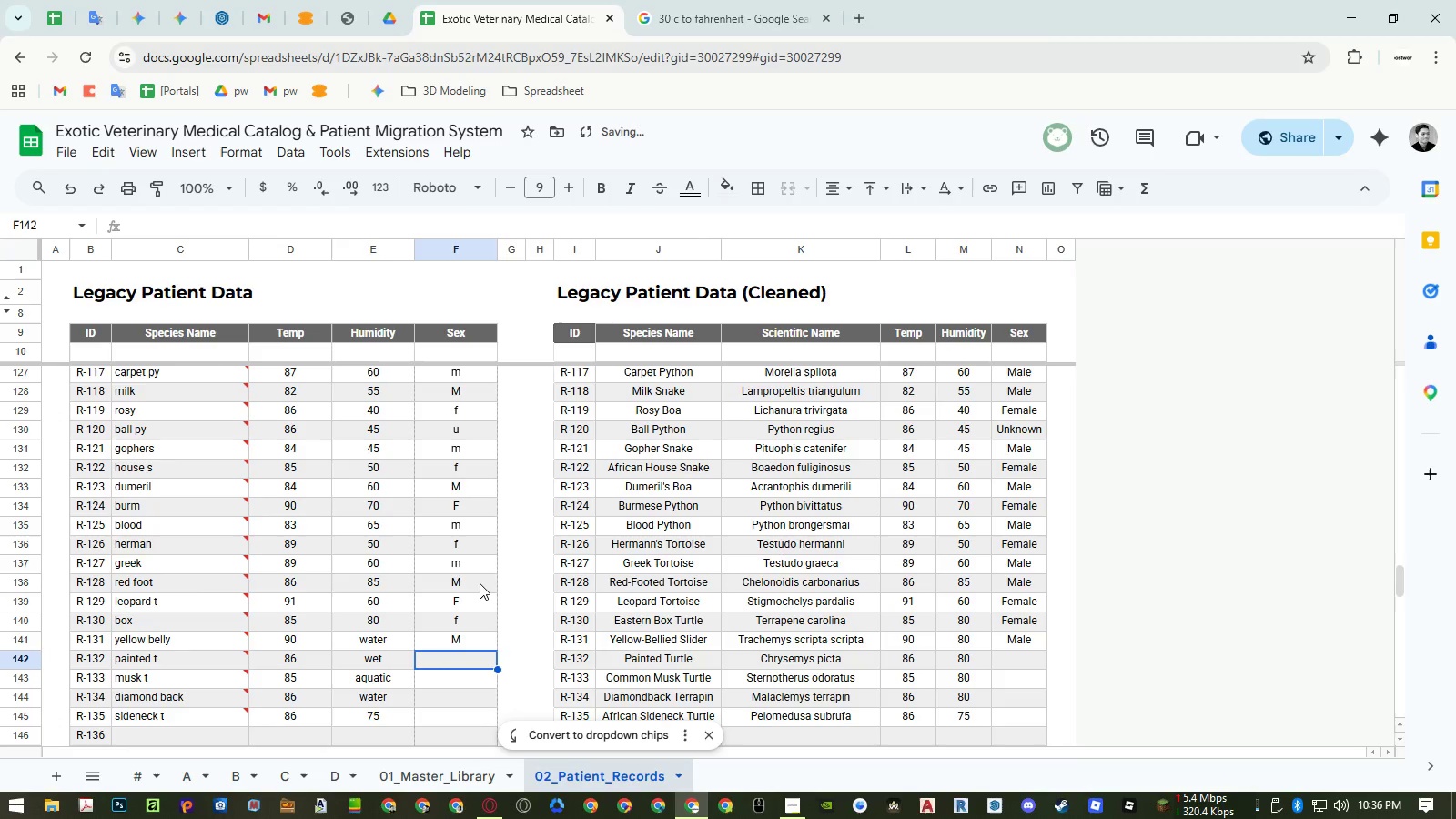 
key(M)
 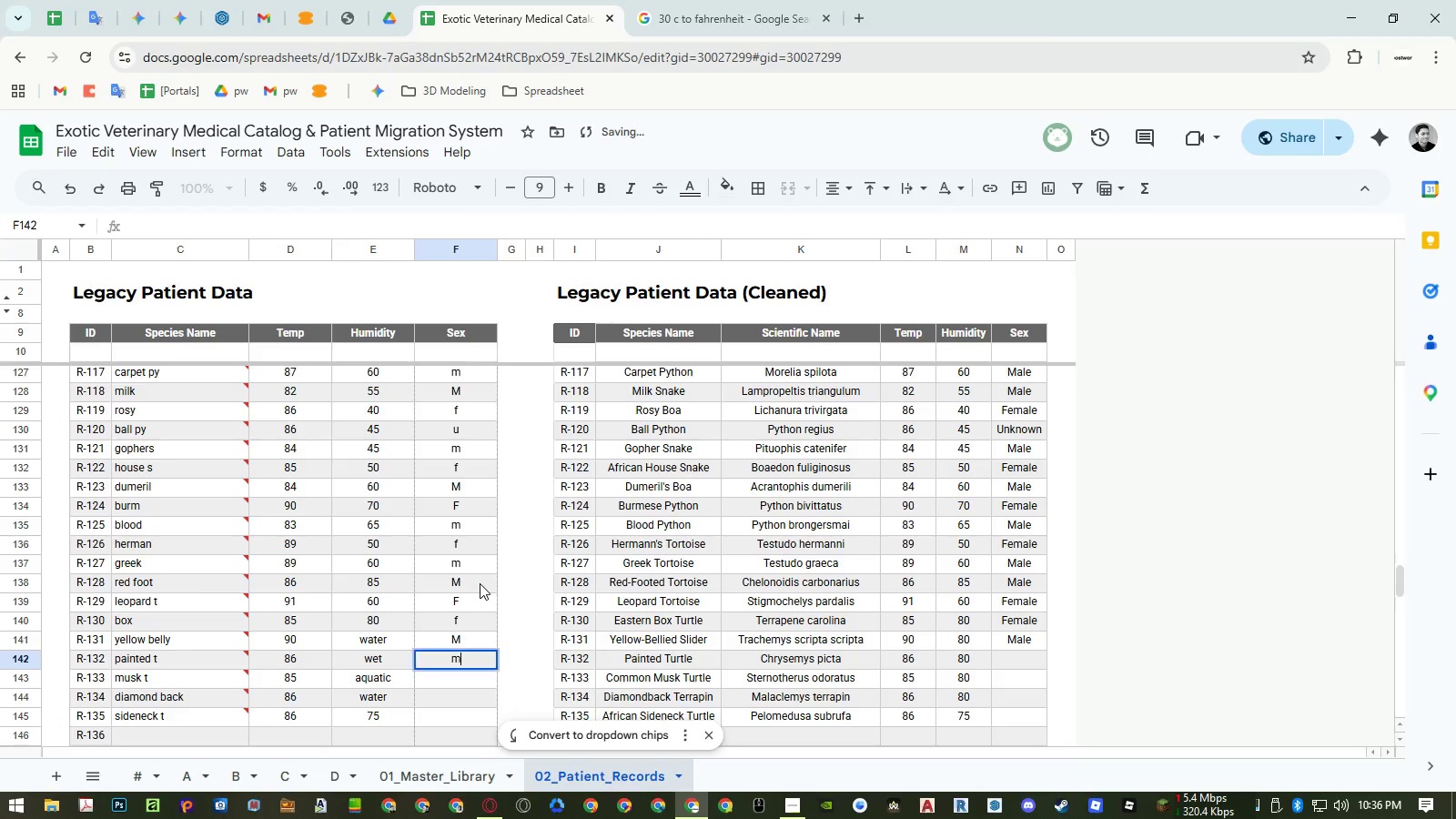 
key(Enter)
 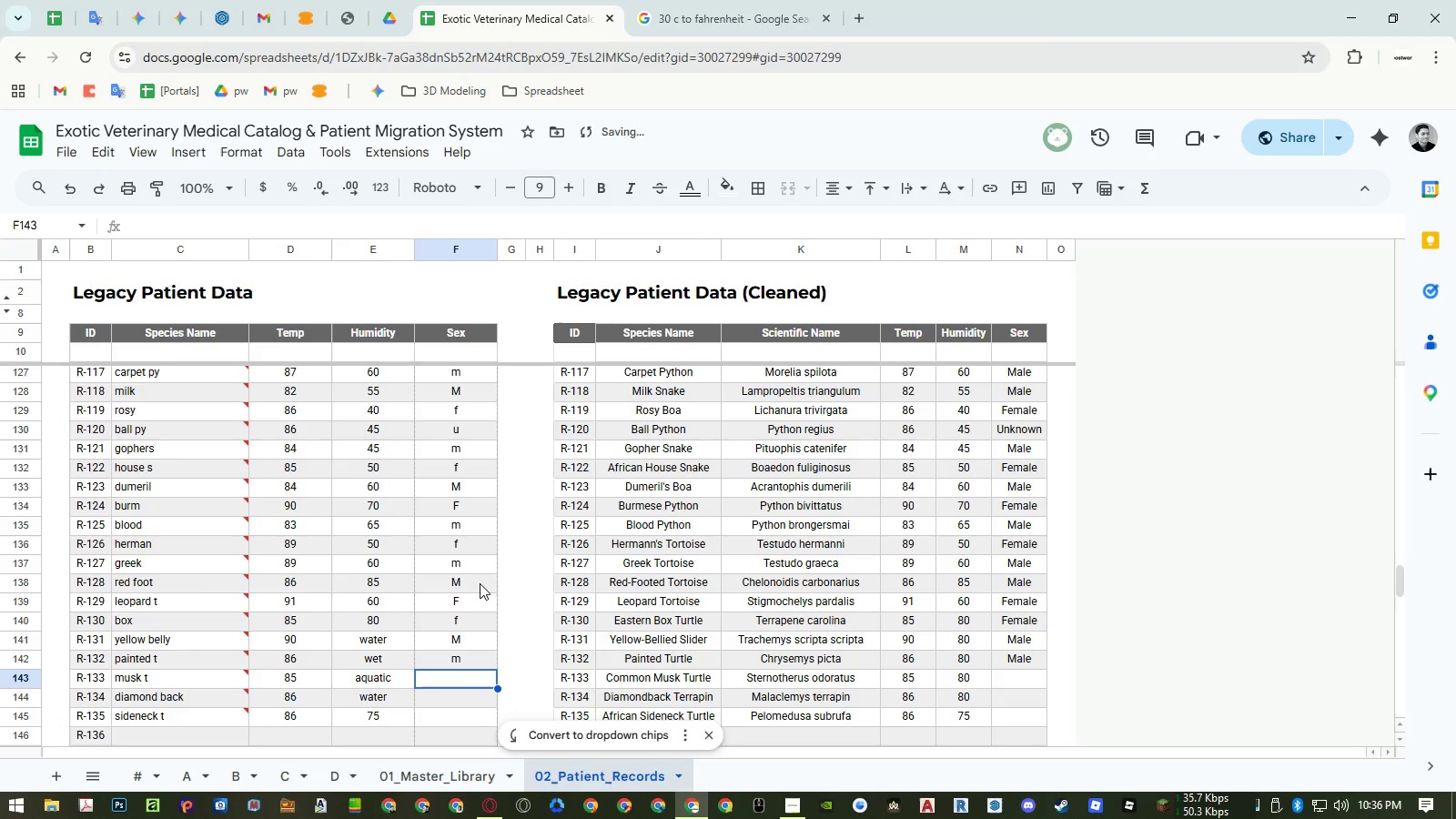 
key(F)
 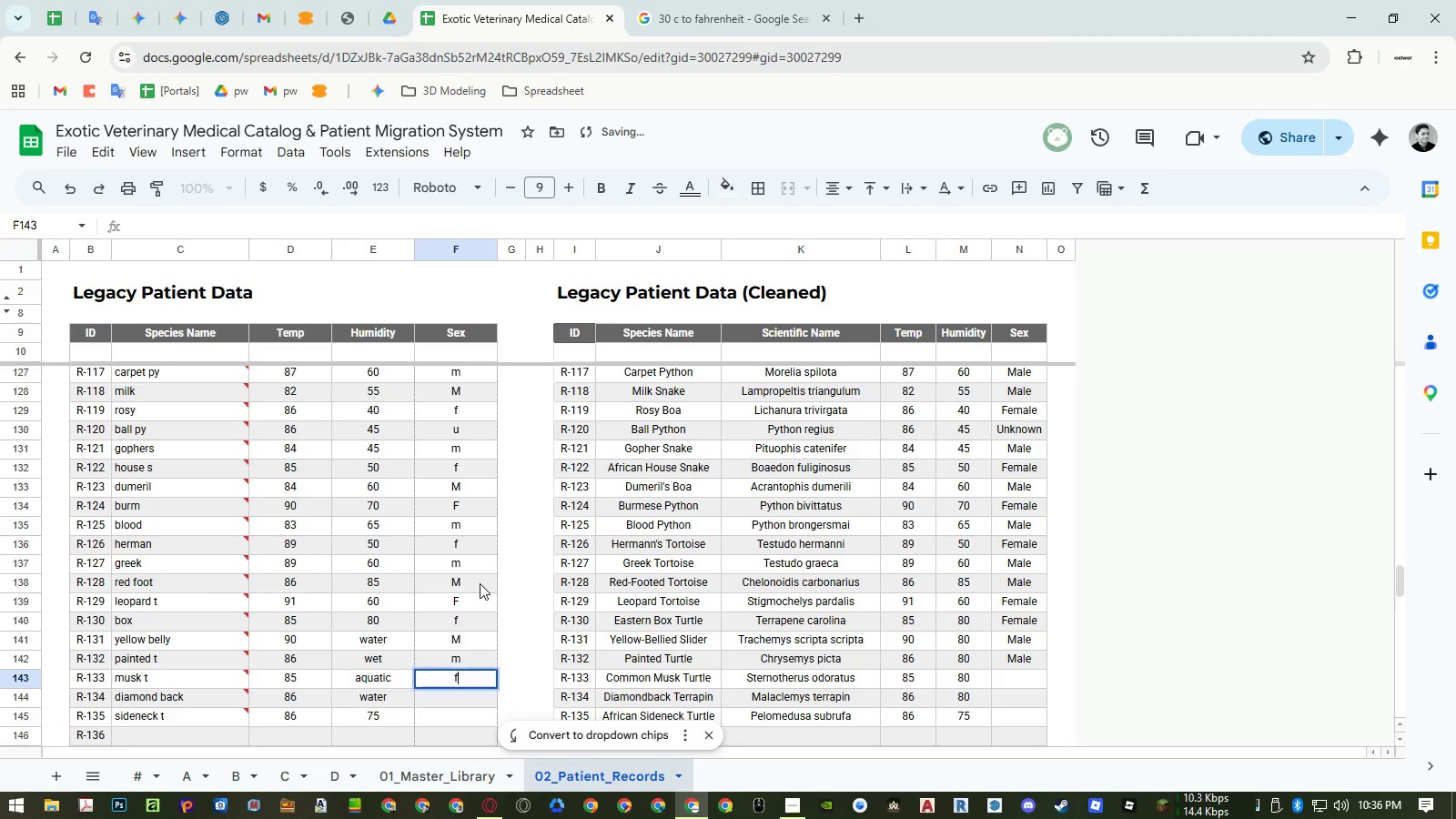 
key(Enter)
 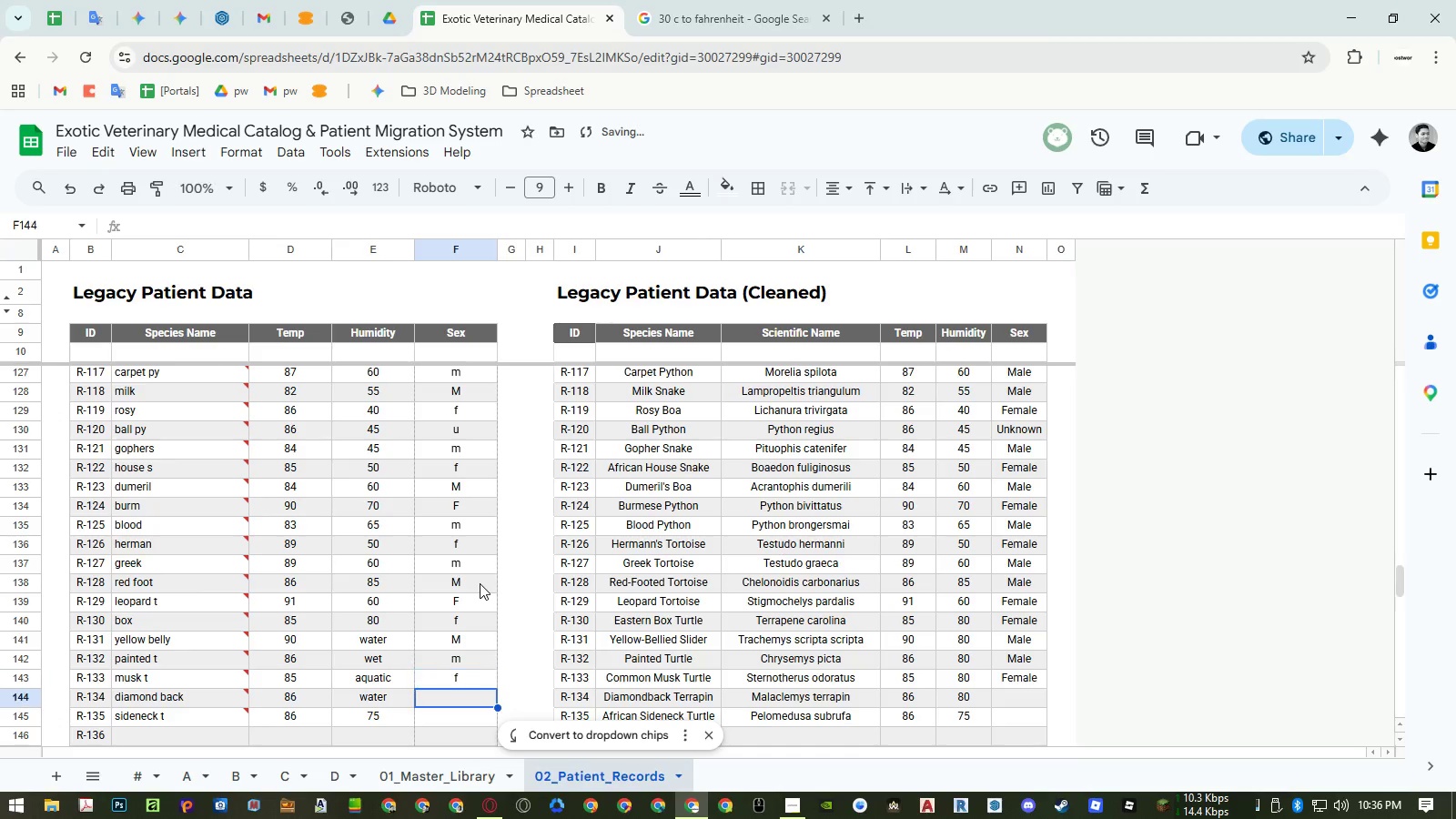 
key(Shift+M)
 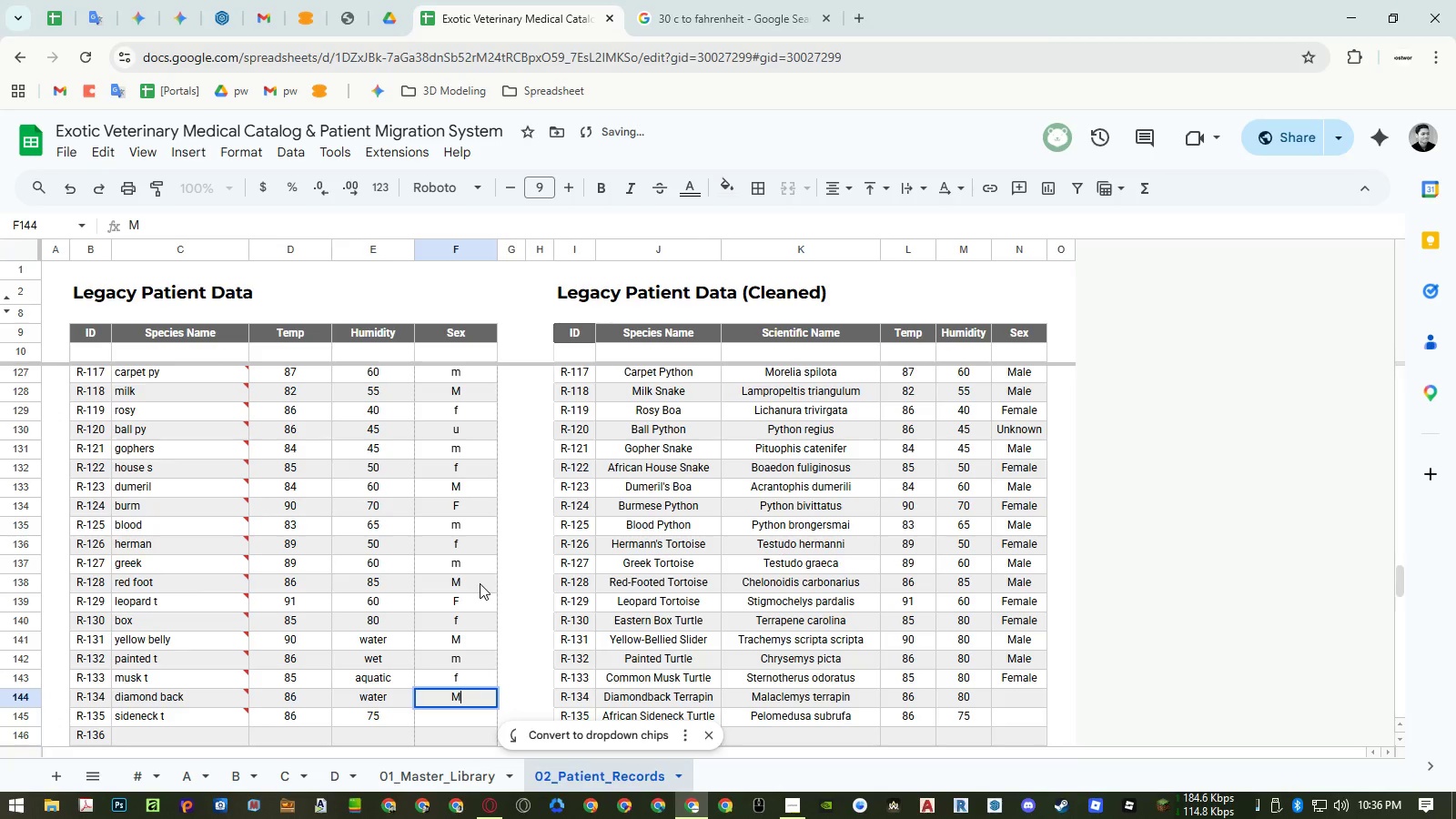 
key(Enter)
 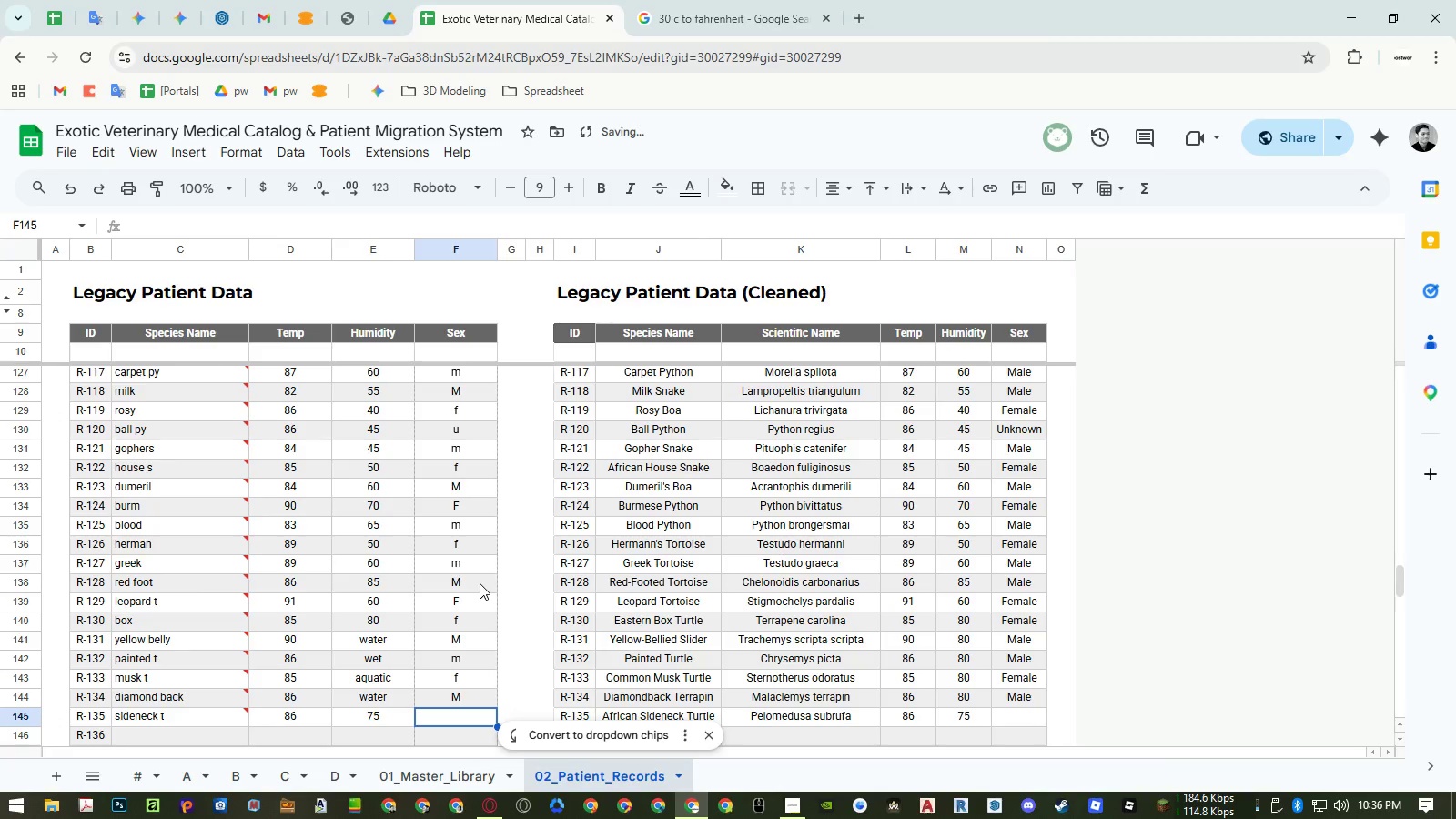 
key(Shift+F)
 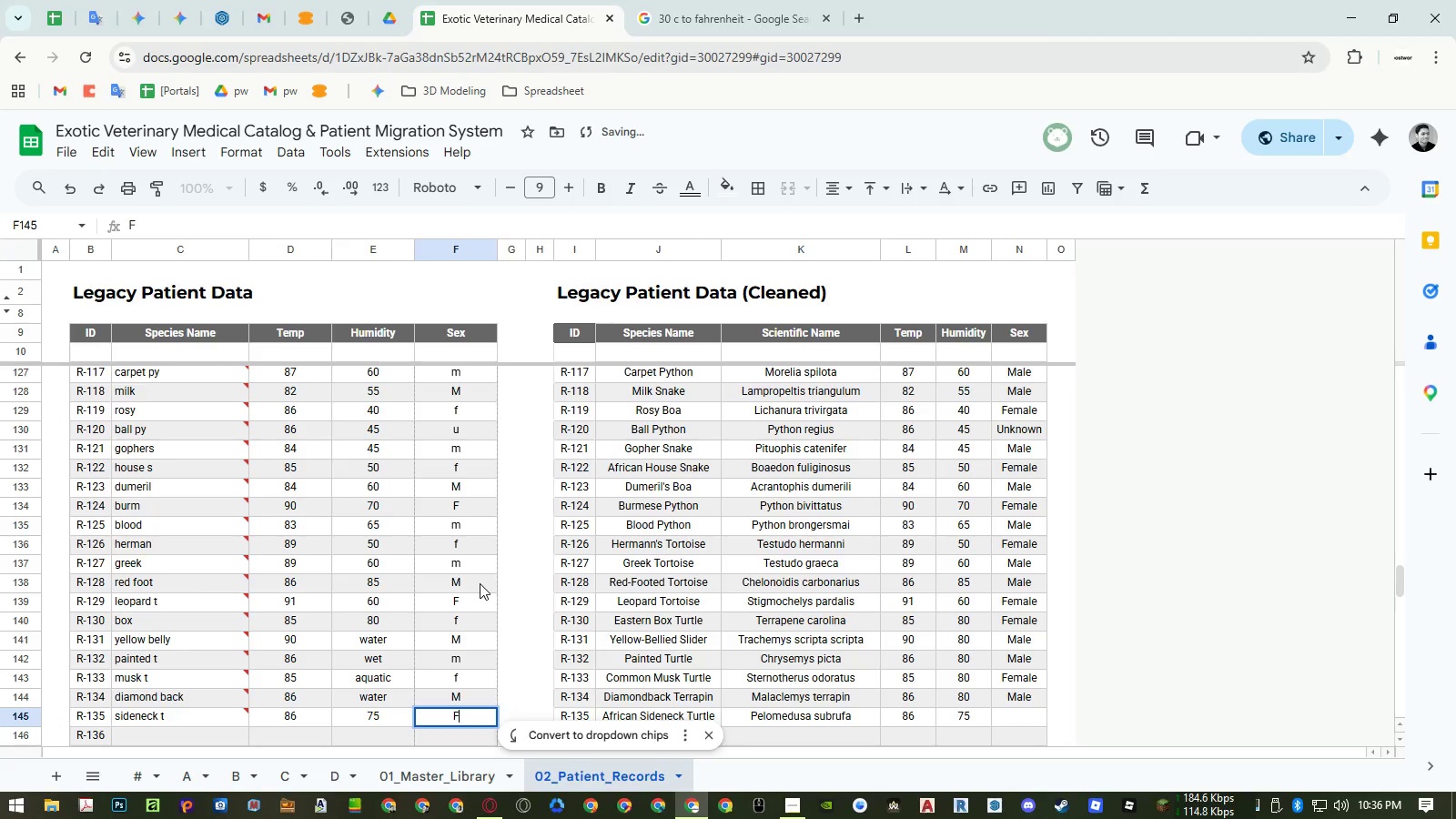 
key(Enter)
 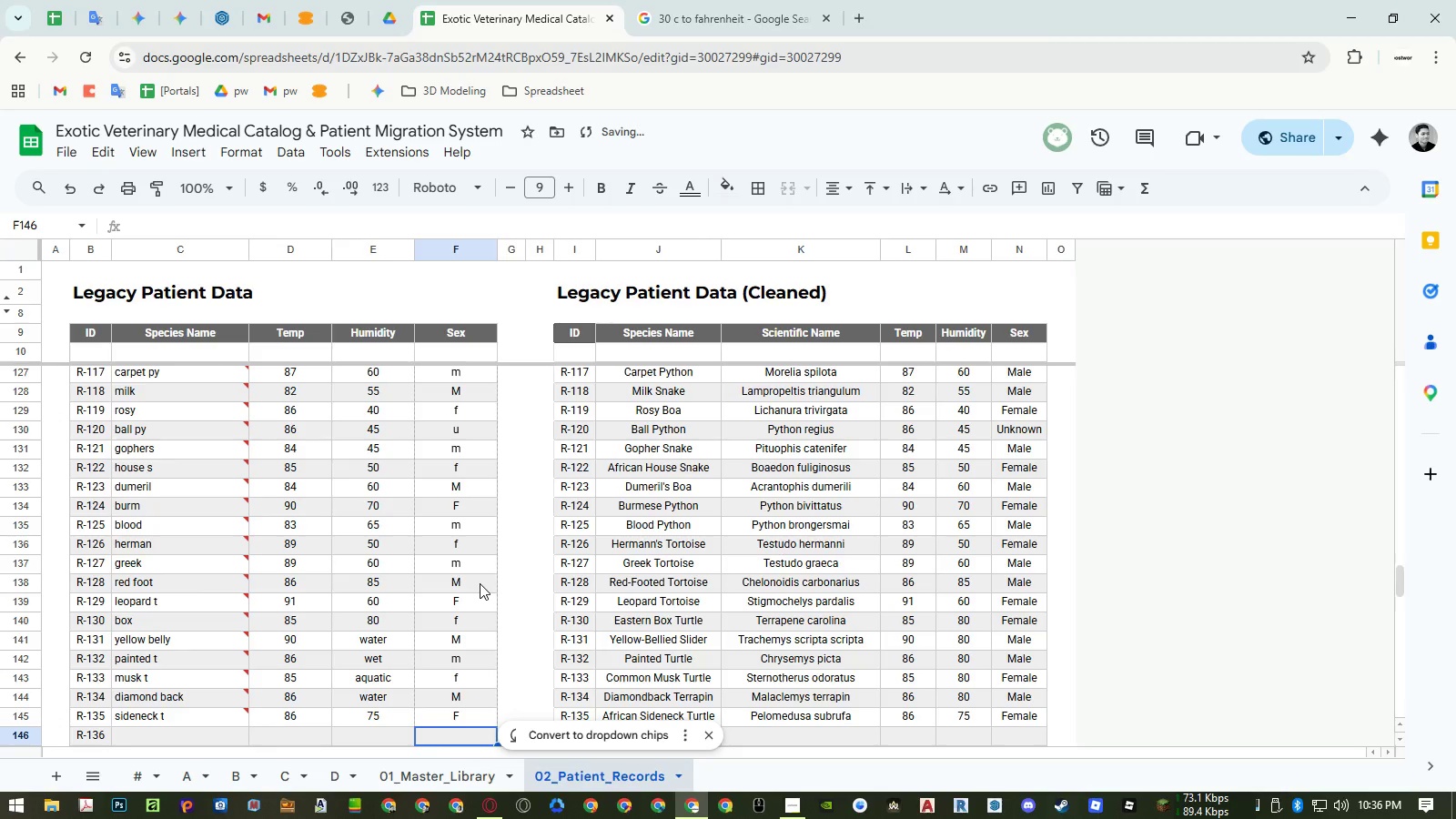 
key(Control+ArrowLeft)
 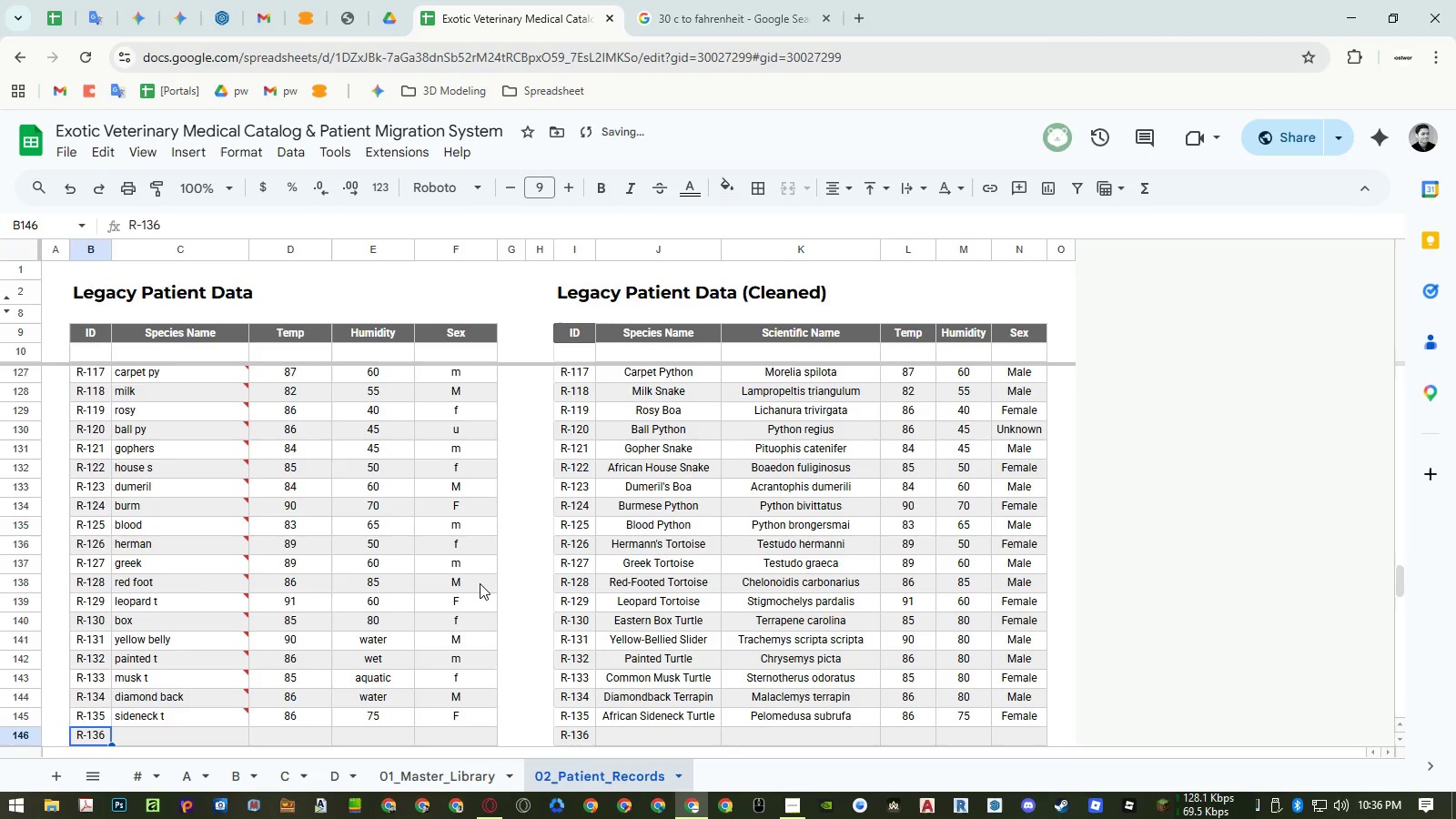 
key(ArrowRight)
 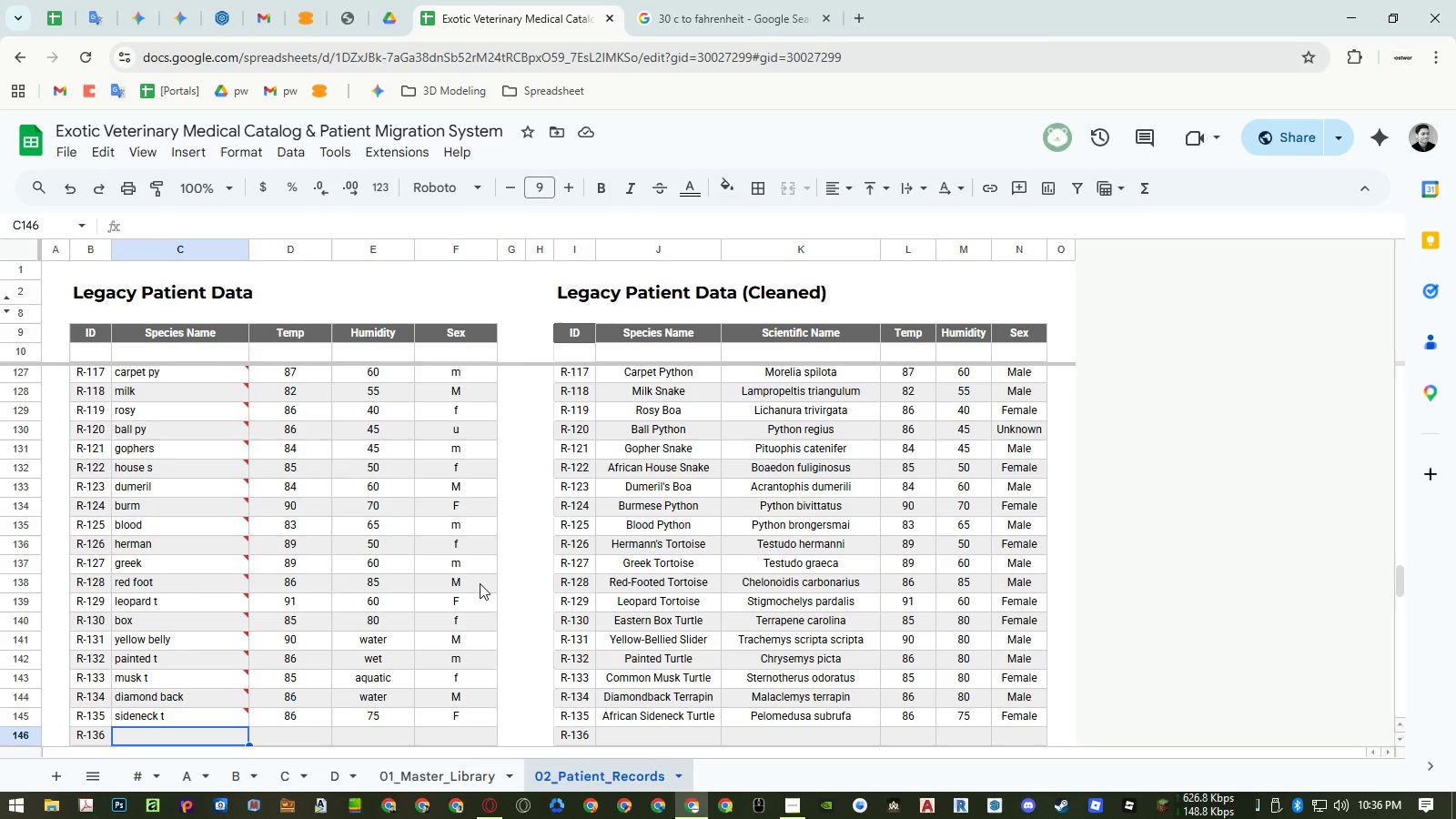 
wait(6.55)
 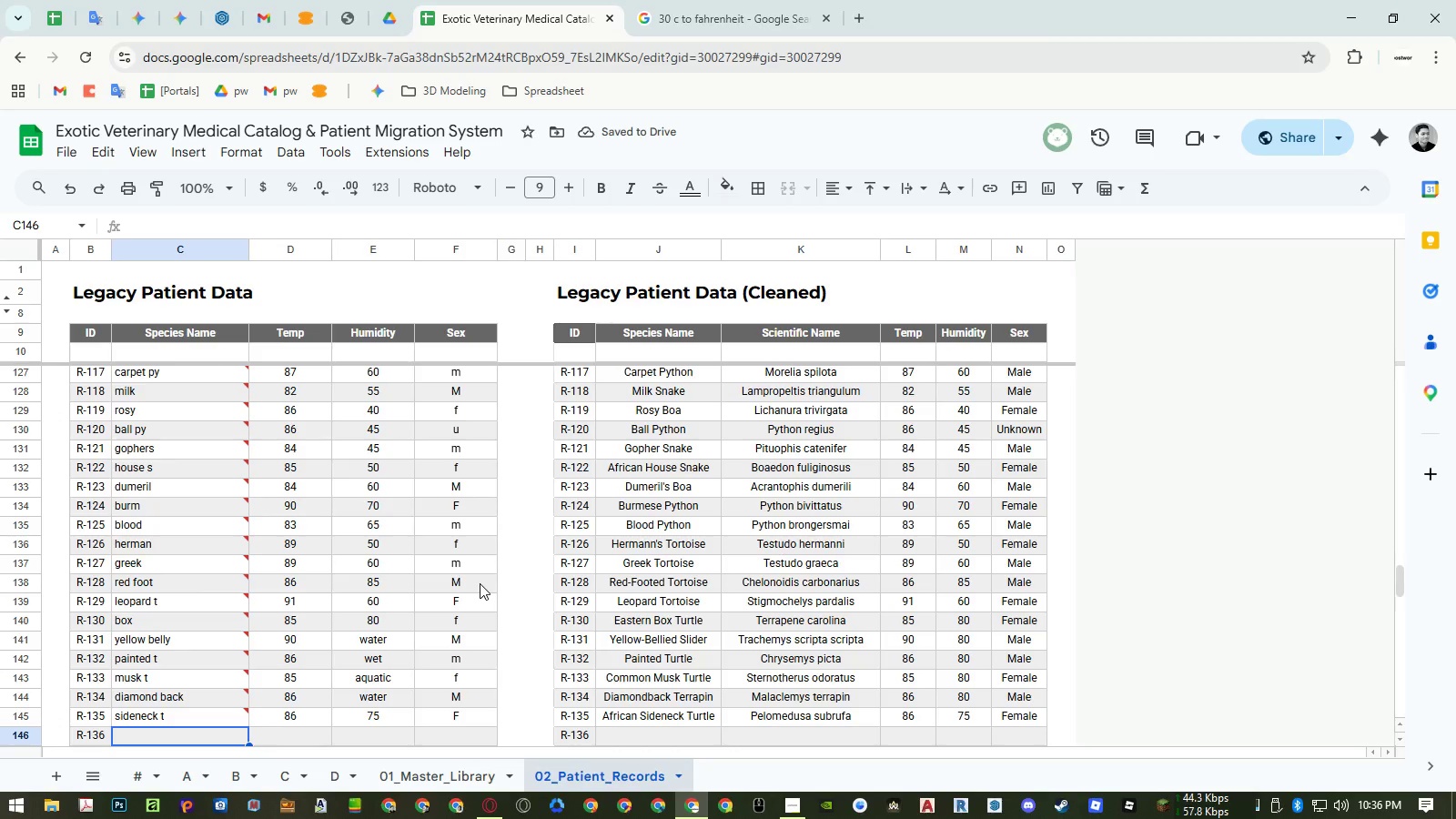 
type(toe box)
 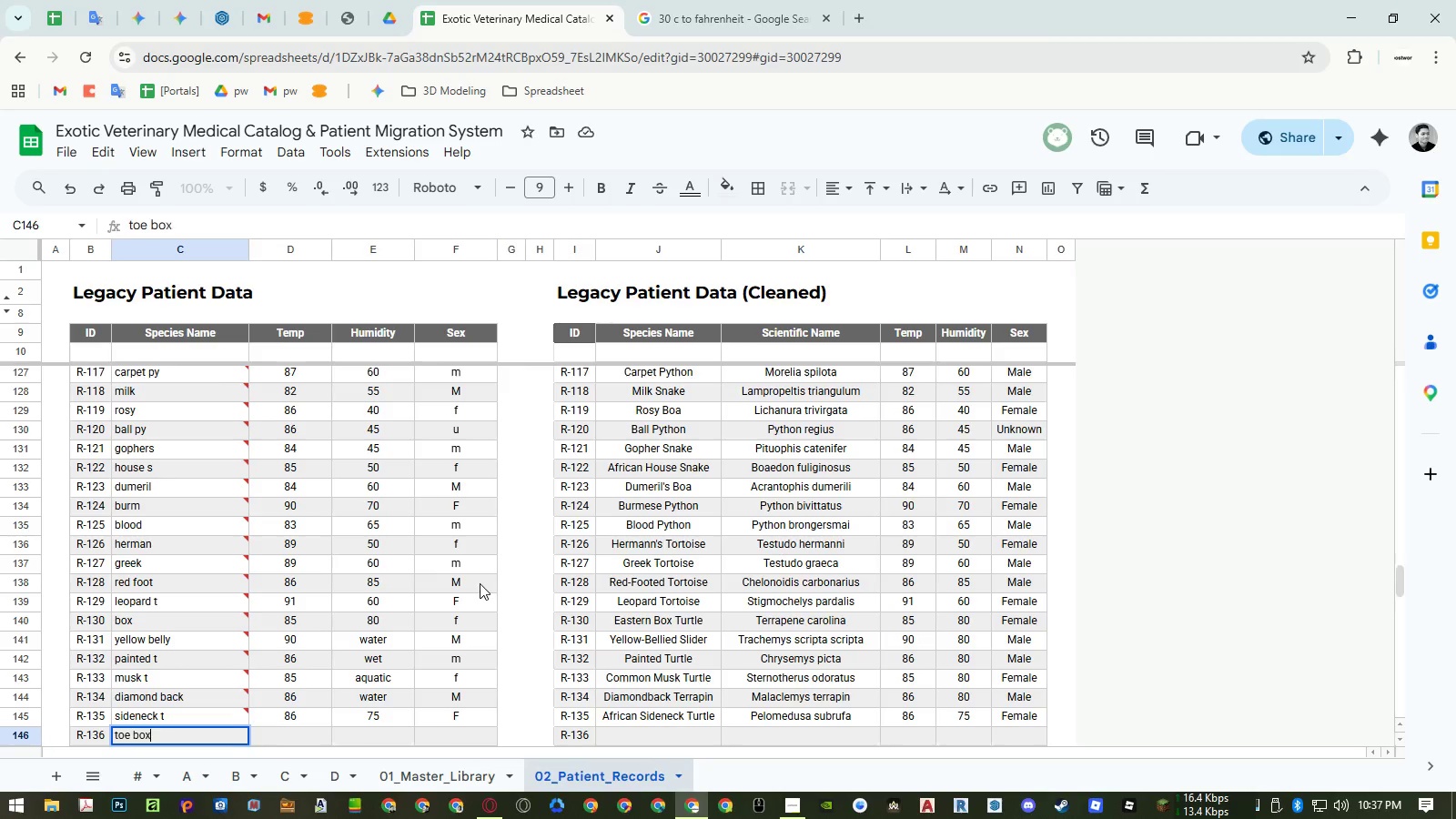 
key(Enter)
 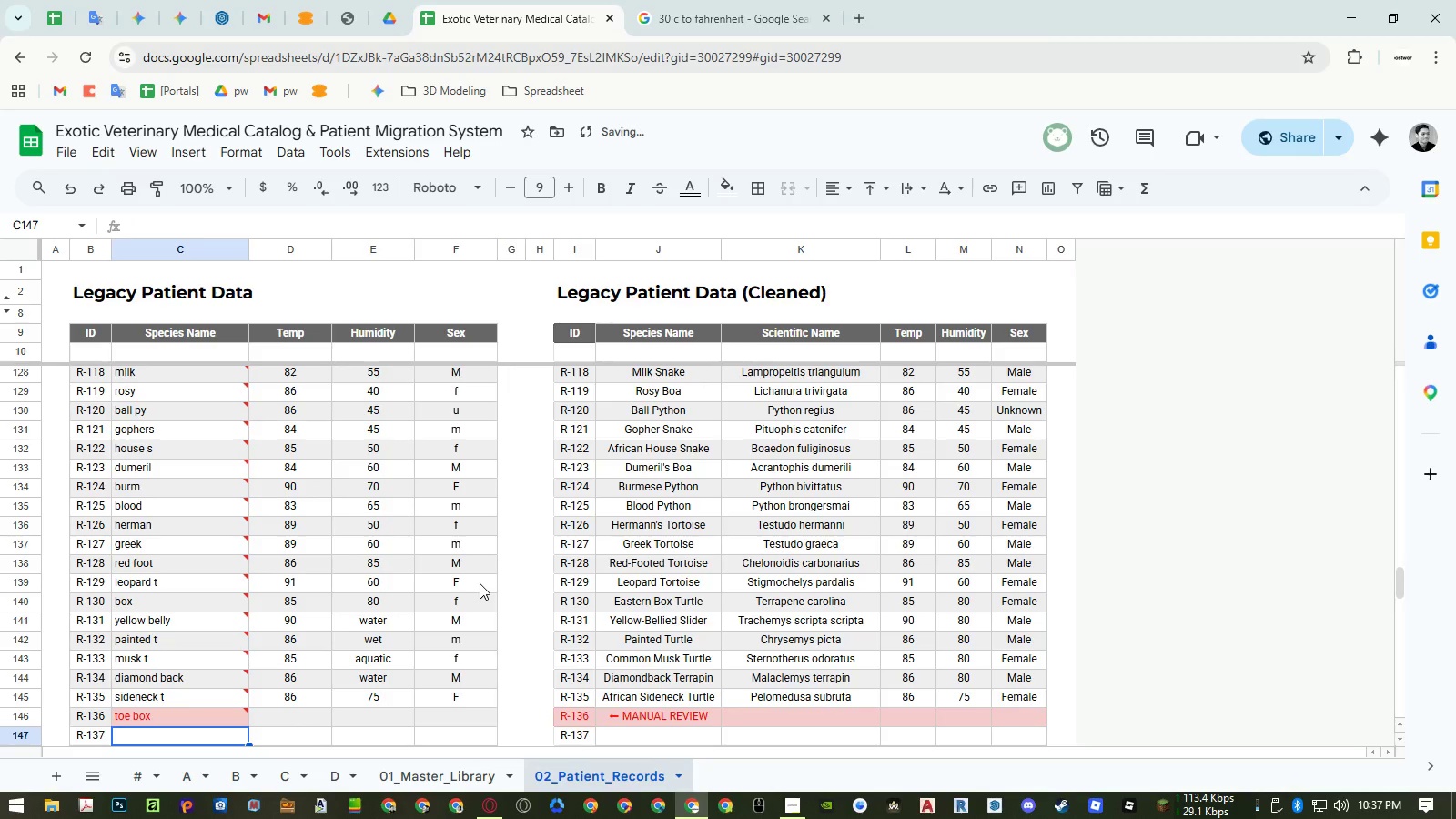 
key(ArrowUp)
 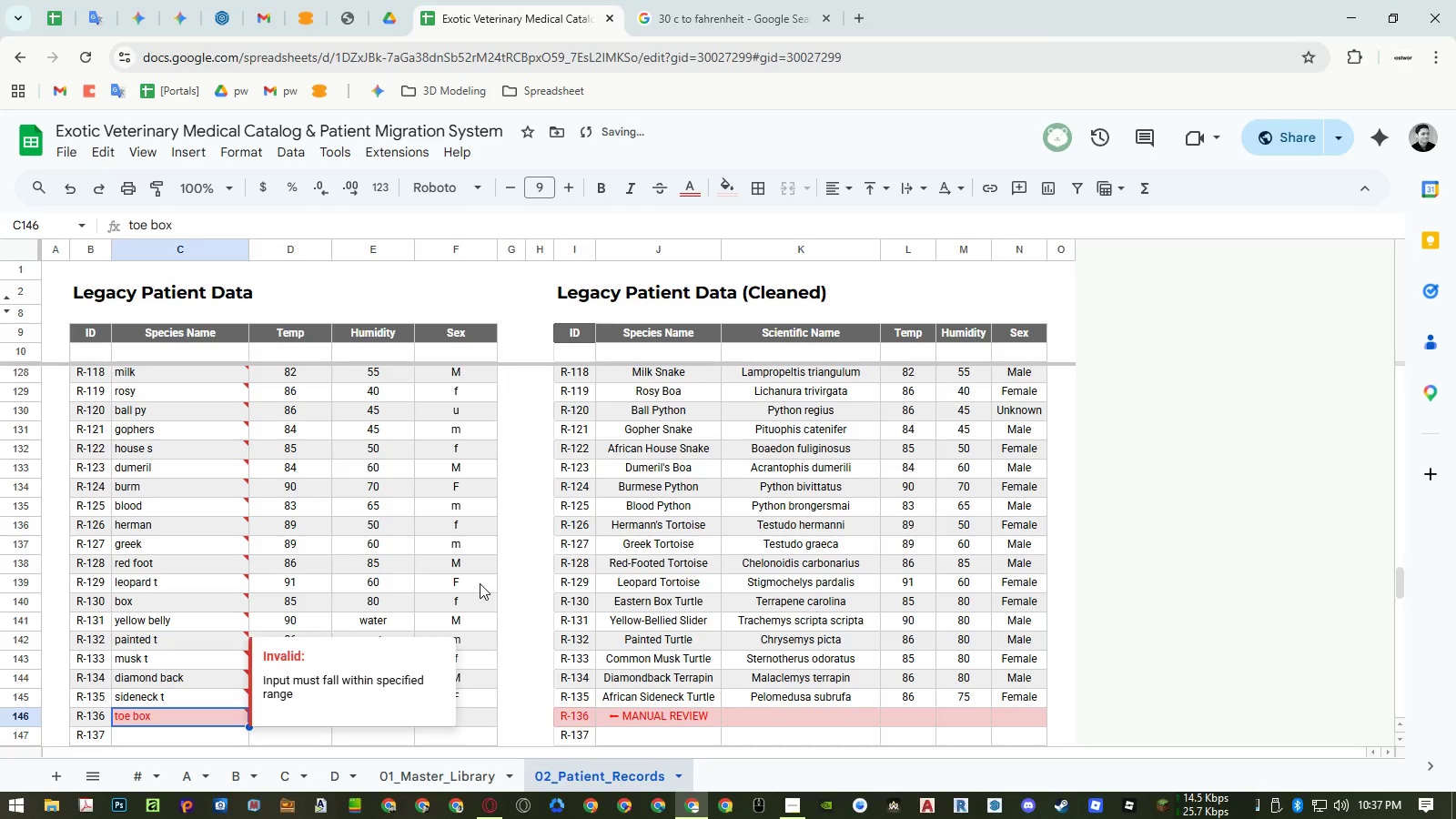 
key(Enter)
 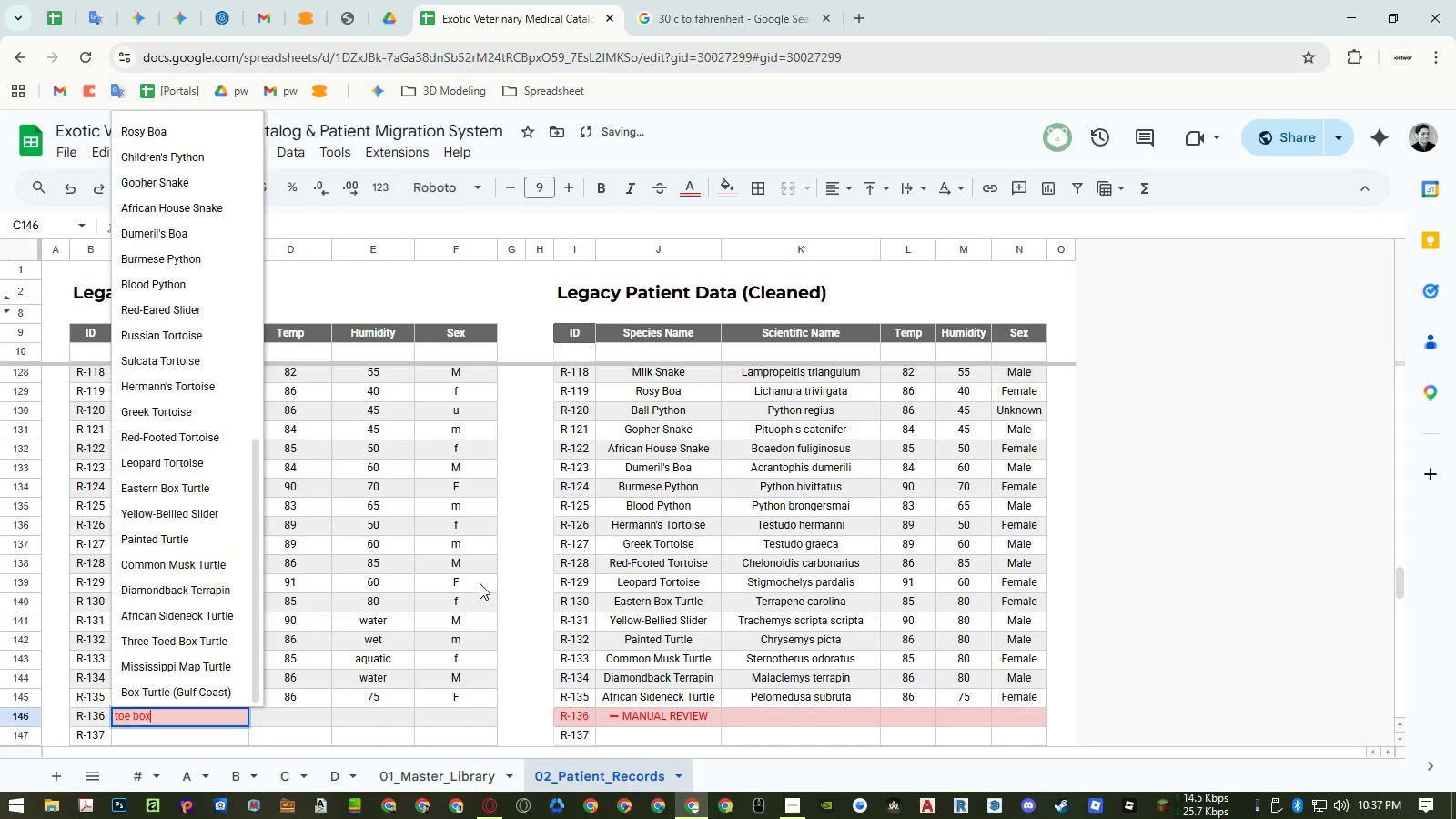 
key(Control+ControlLeft)
 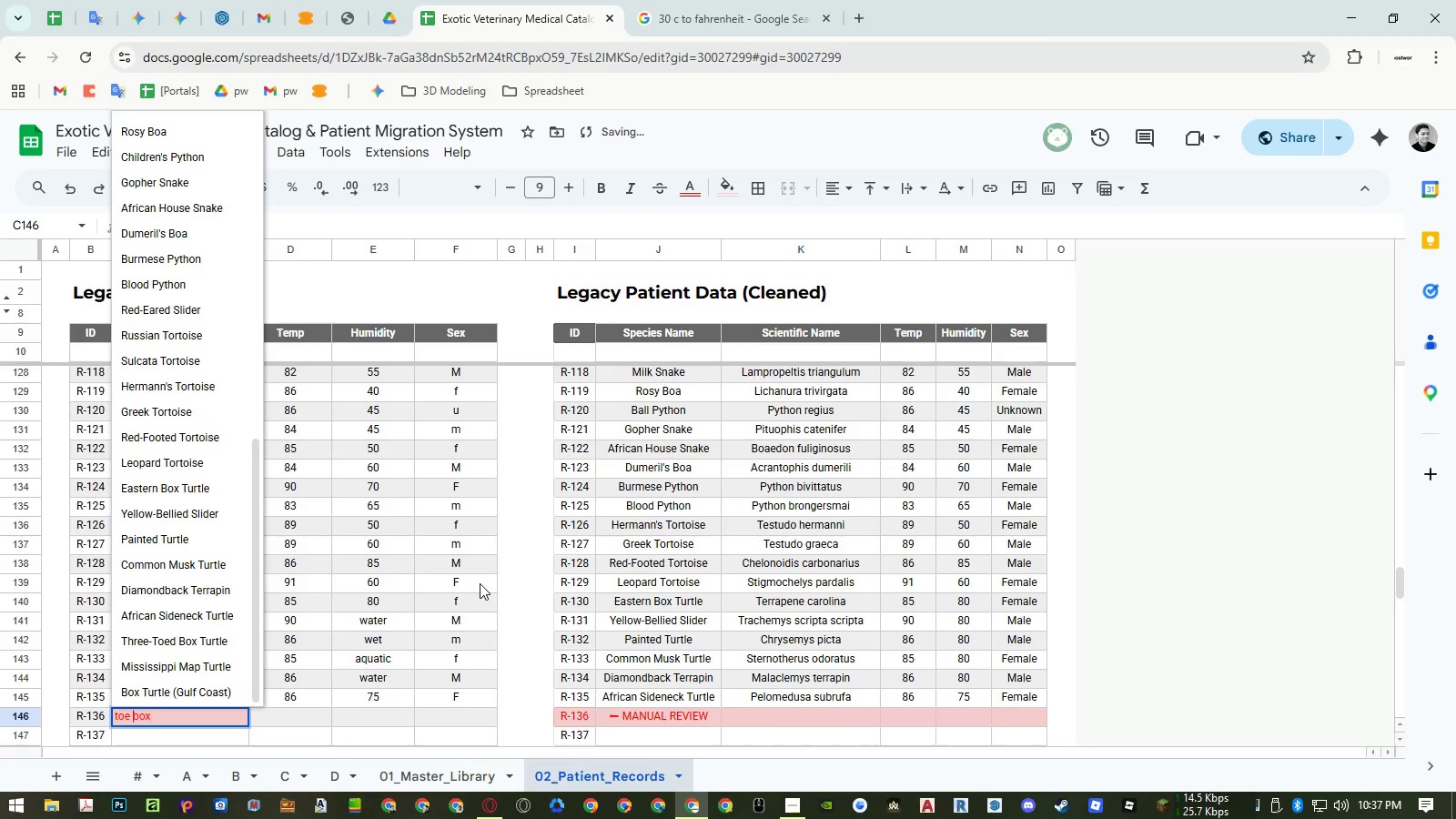 
key(Control+ArrowLeft)
 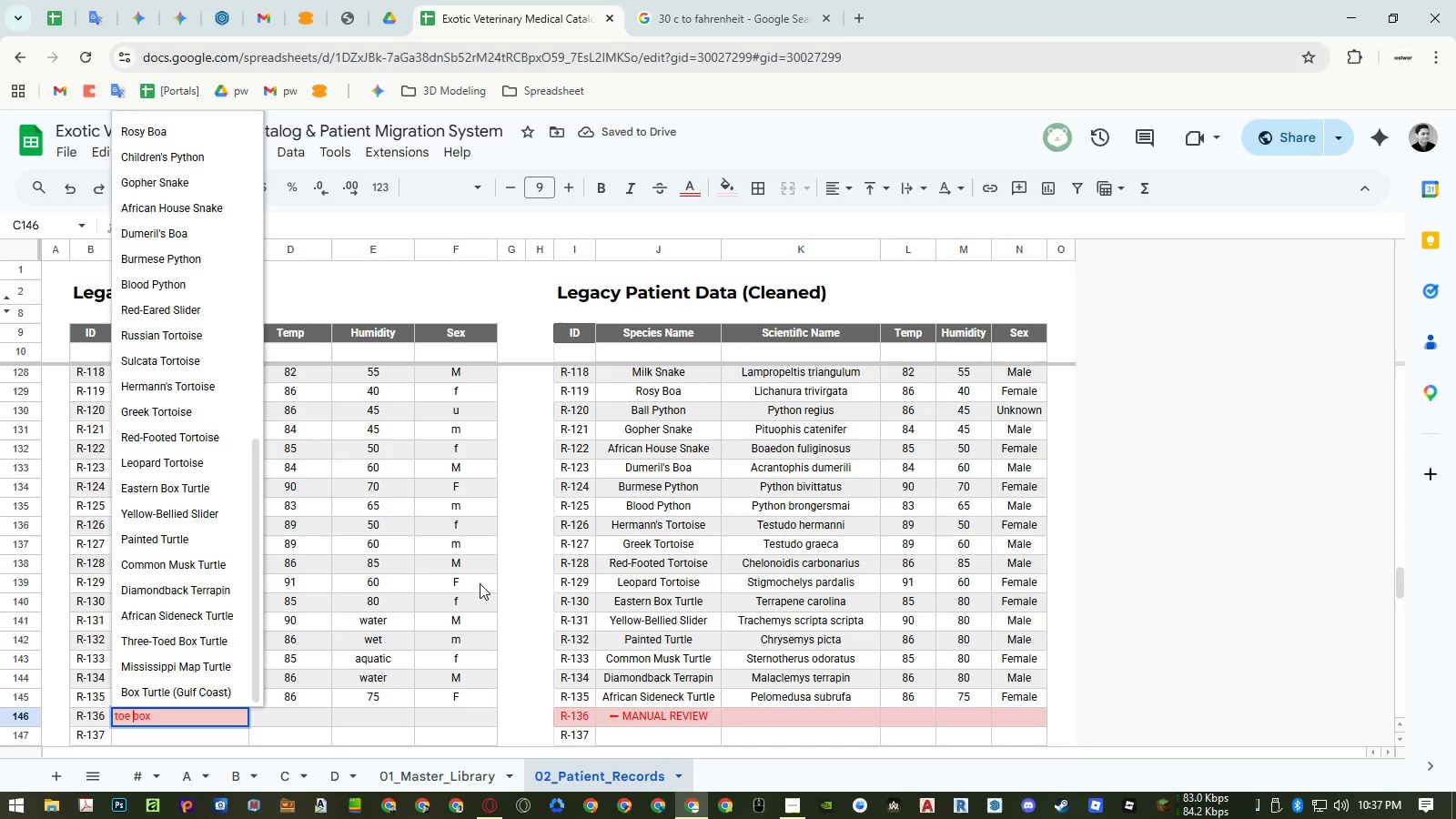 
key(ArrowLeft)
 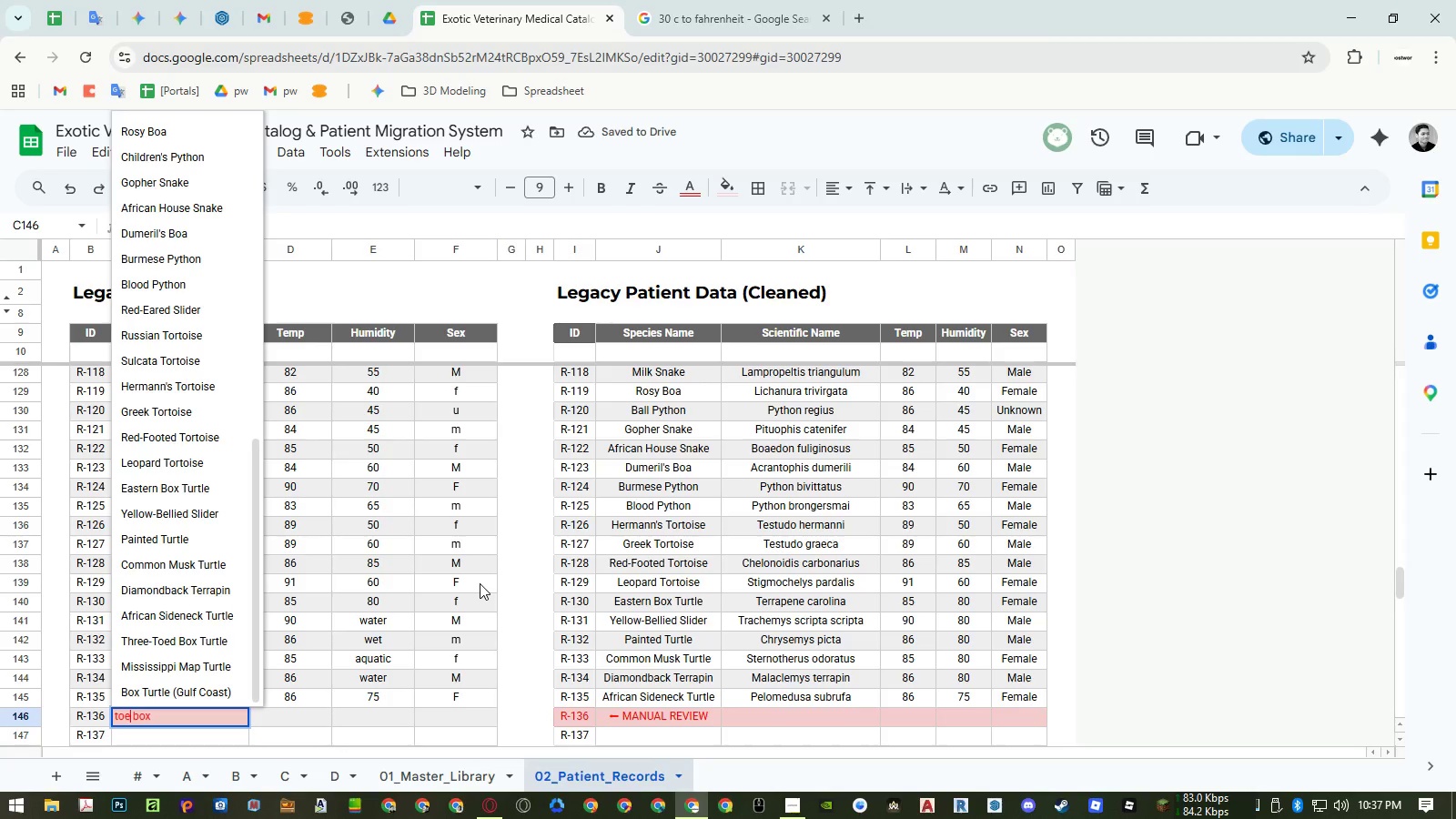 
key(D)
 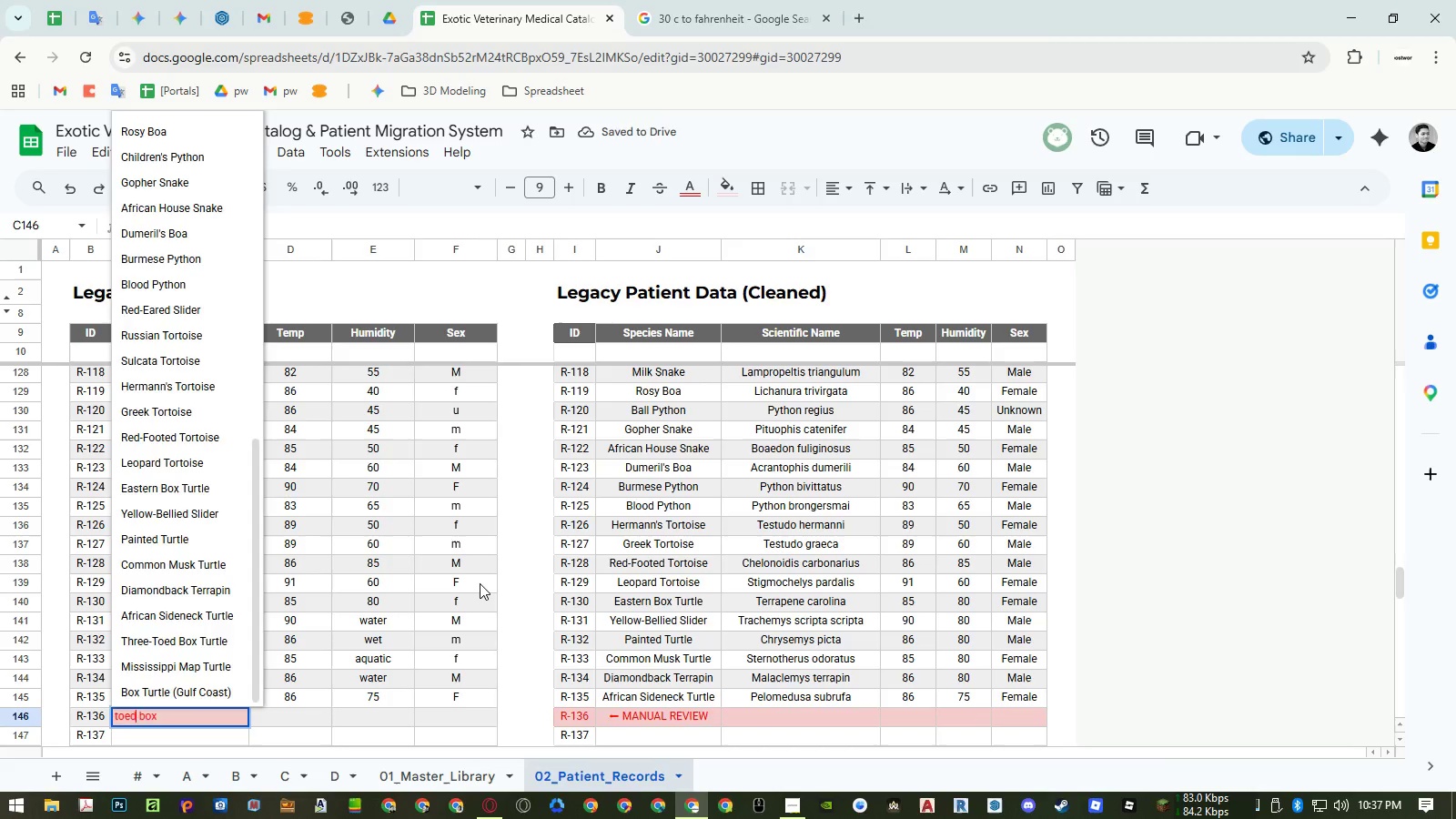 
key(Enter)
 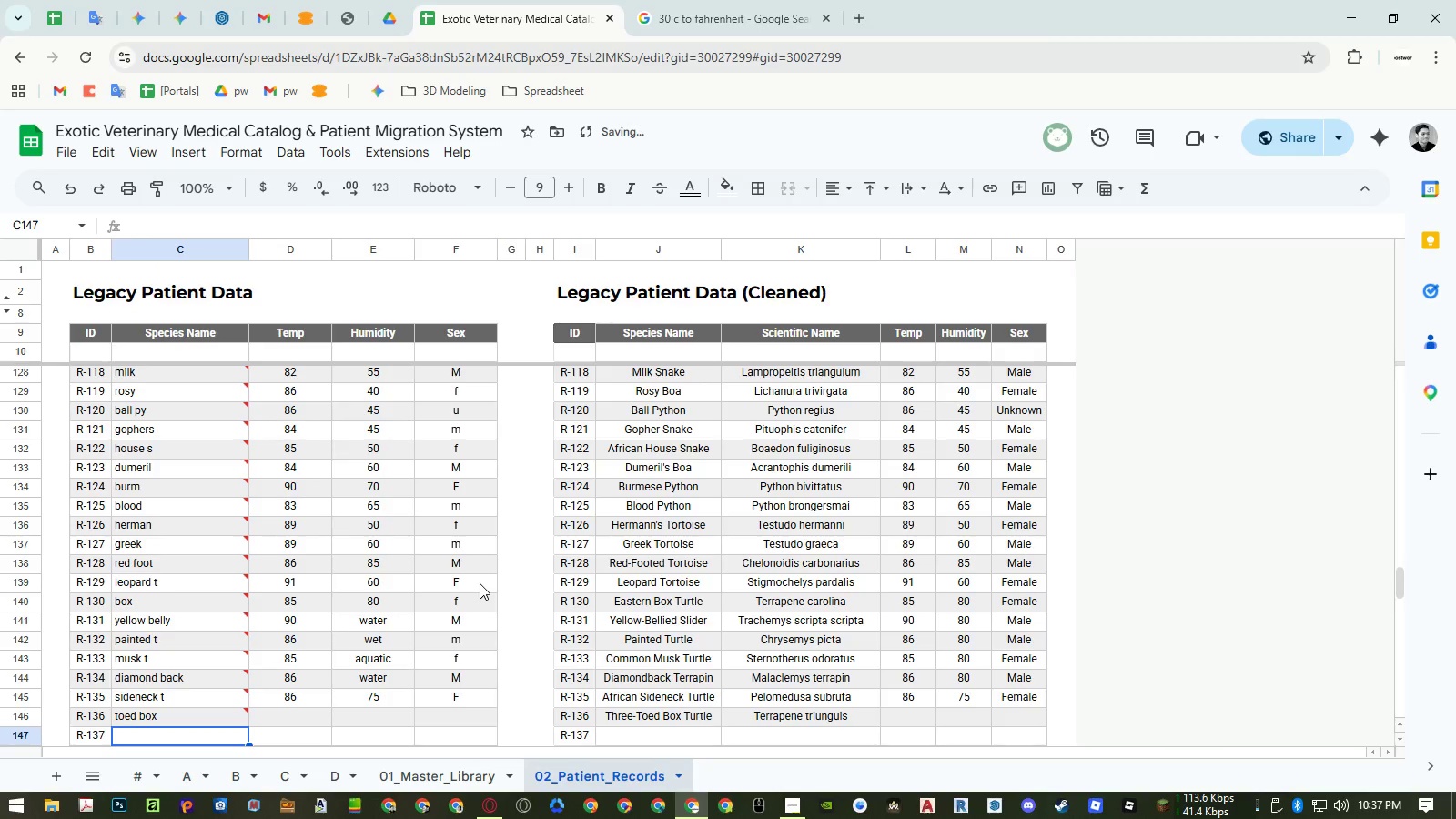 
key(ArrowUp)
 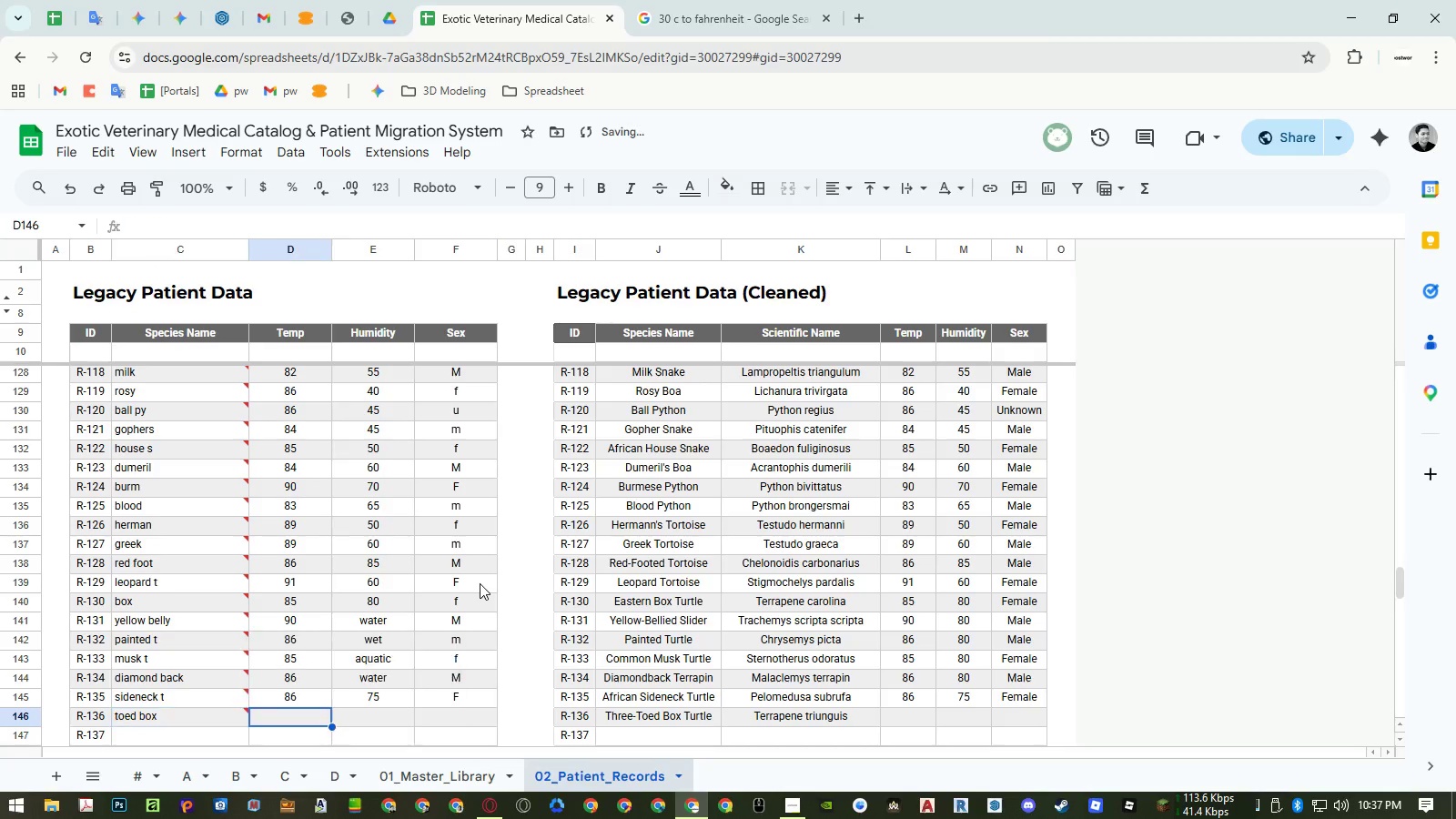 
key(ArrowRight)
 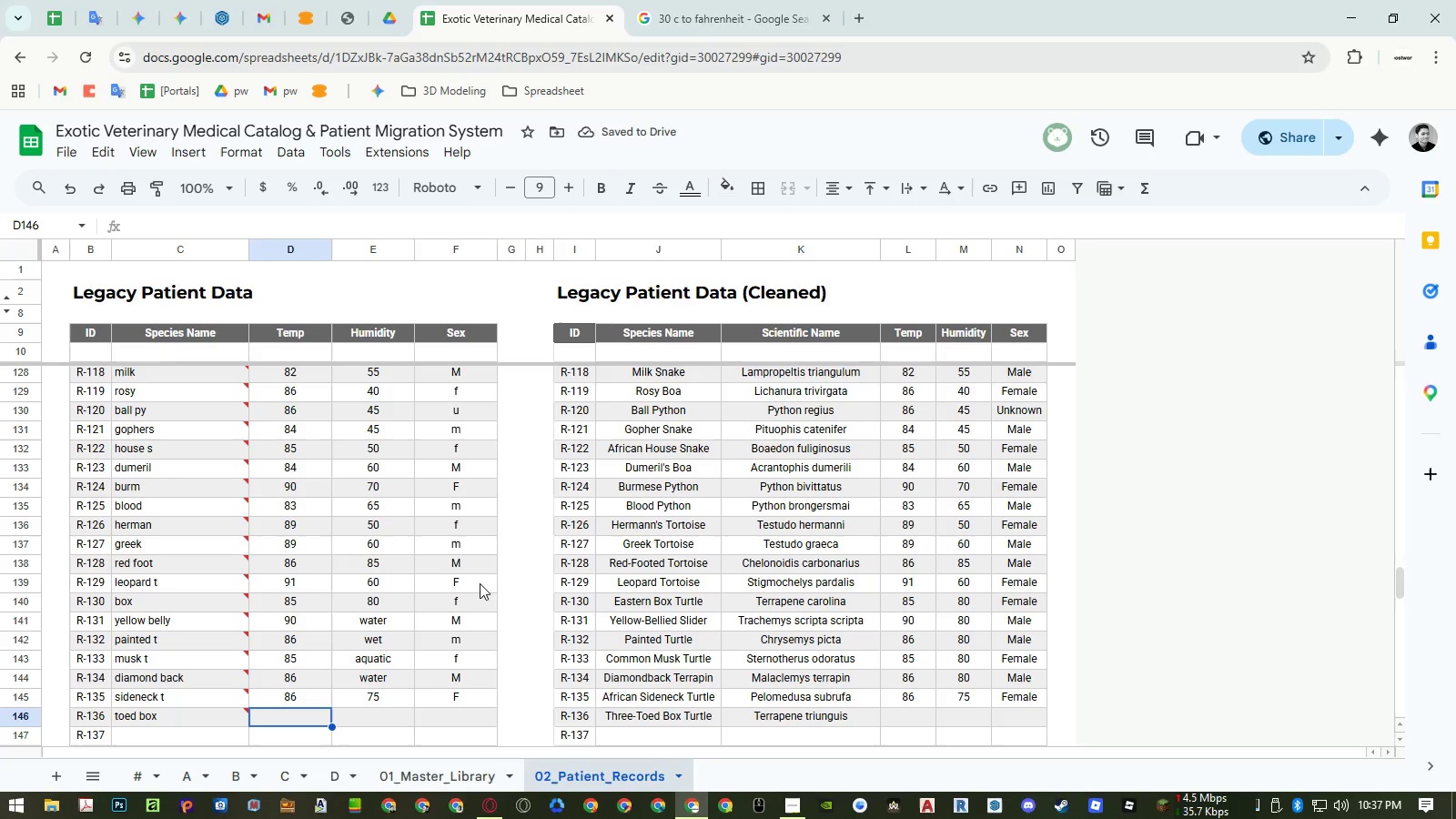 
key(ArrowLeft)
 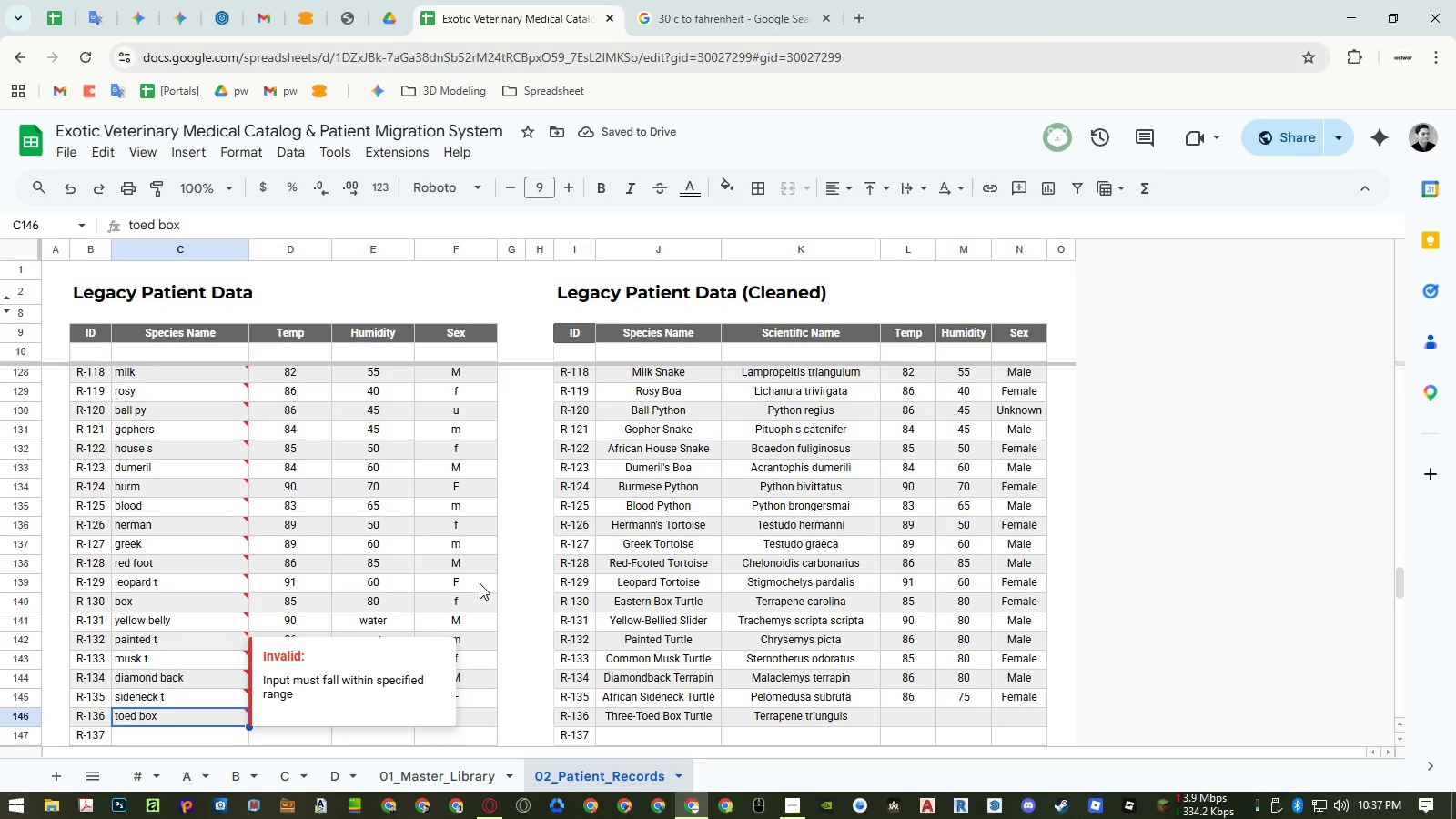 
key(ArrowDown)
 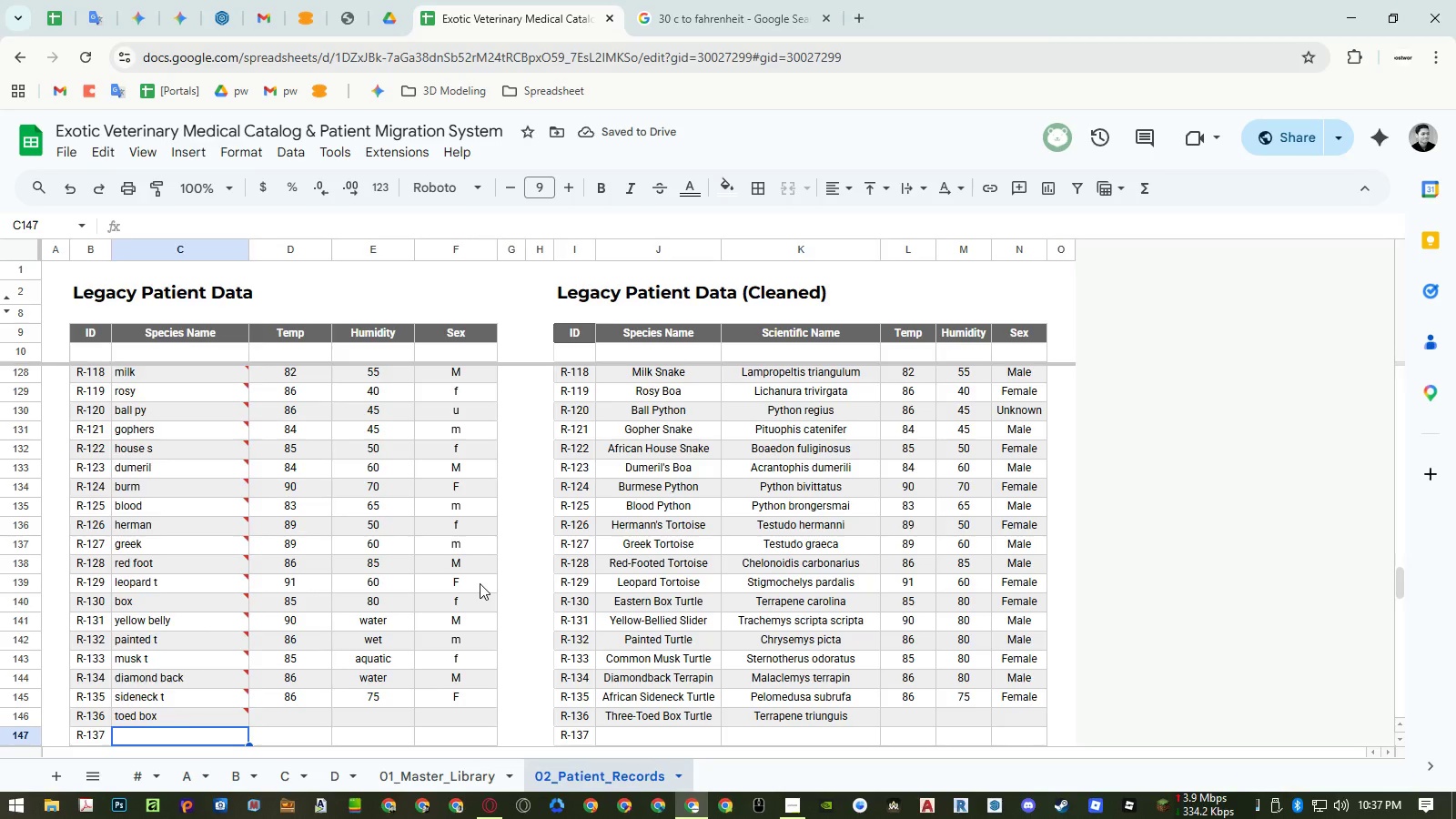 
type(map)
 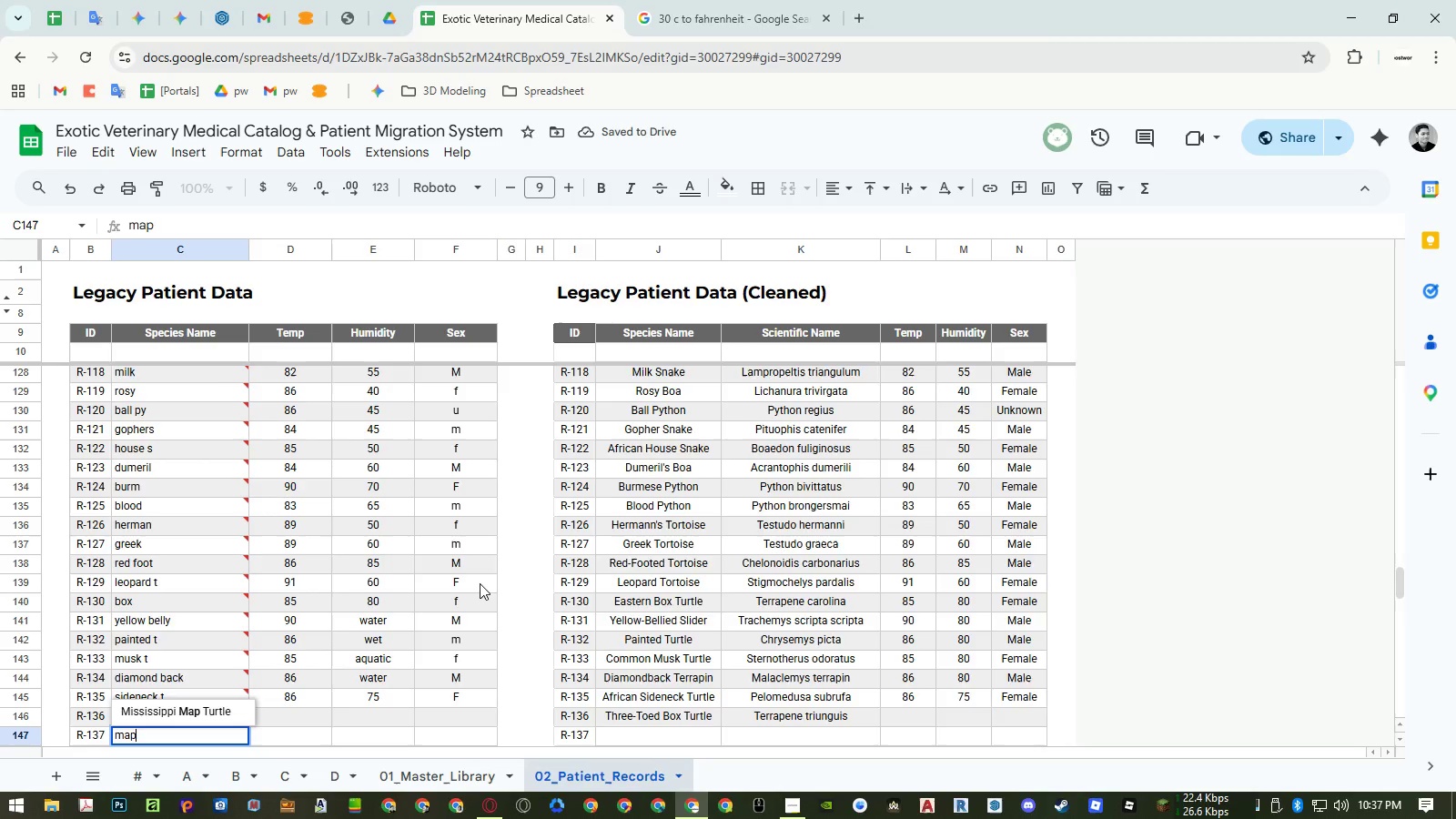 
key(Enter)
 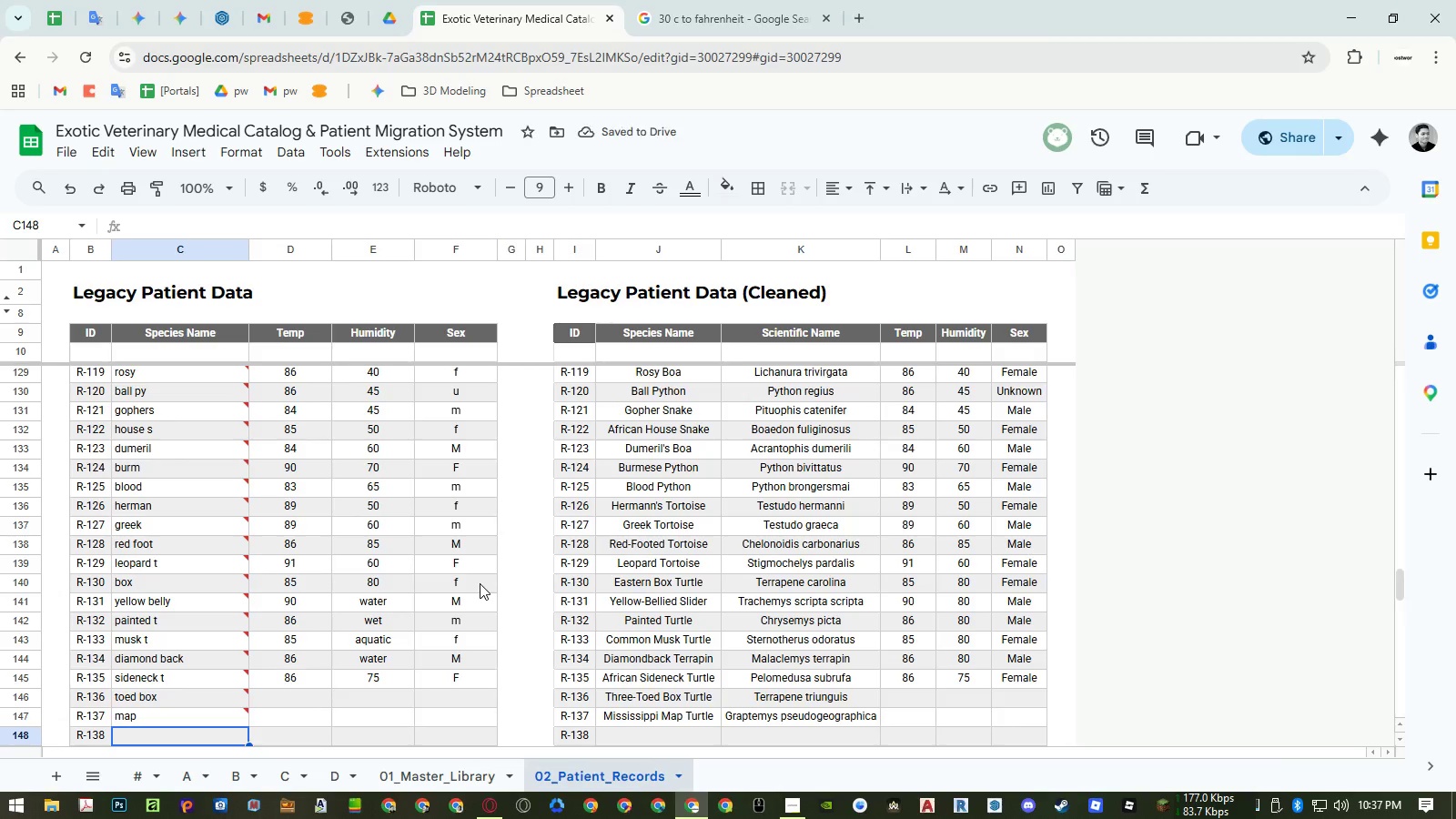 
type(gulf)
 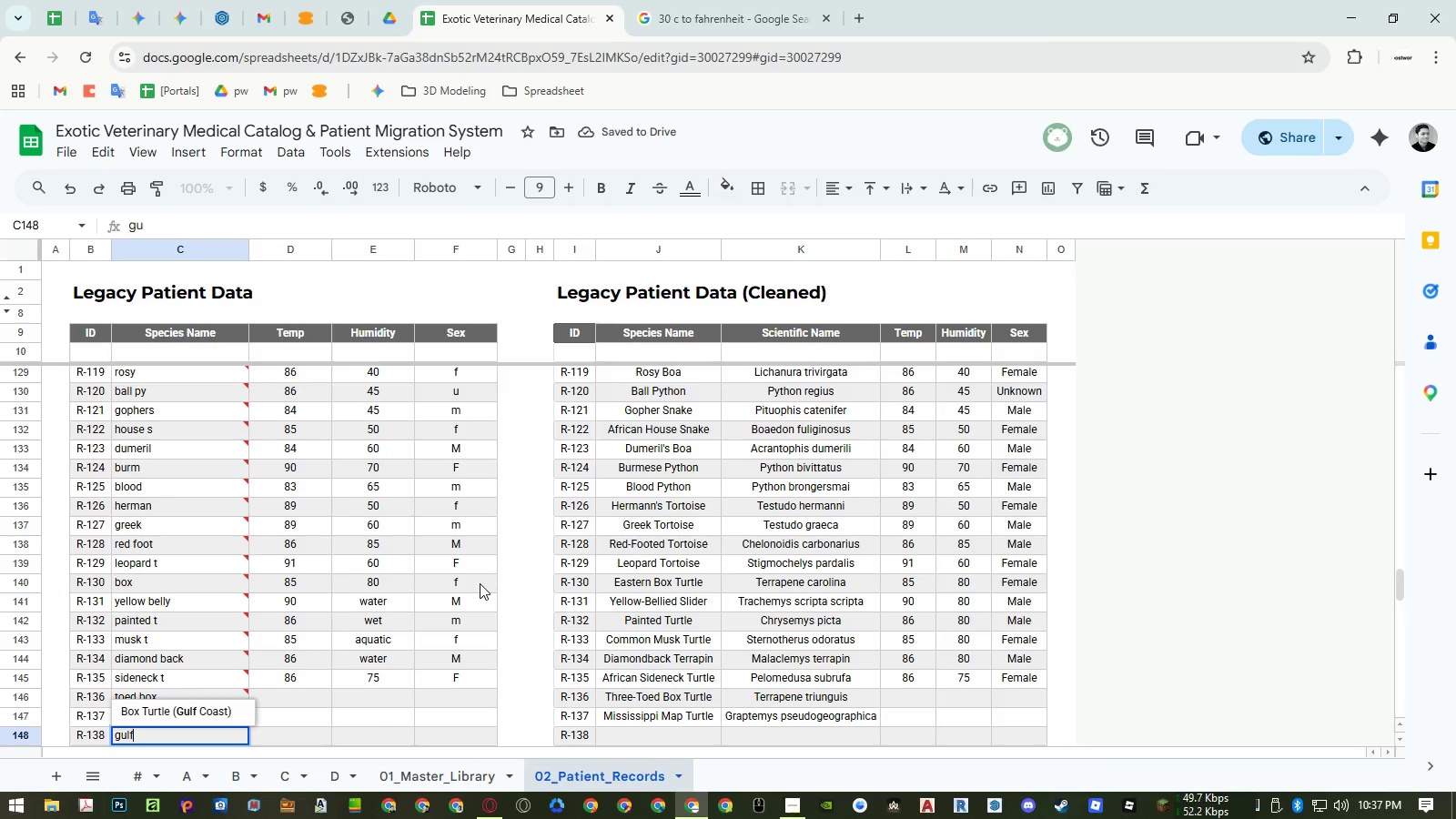 
key(Enter)
 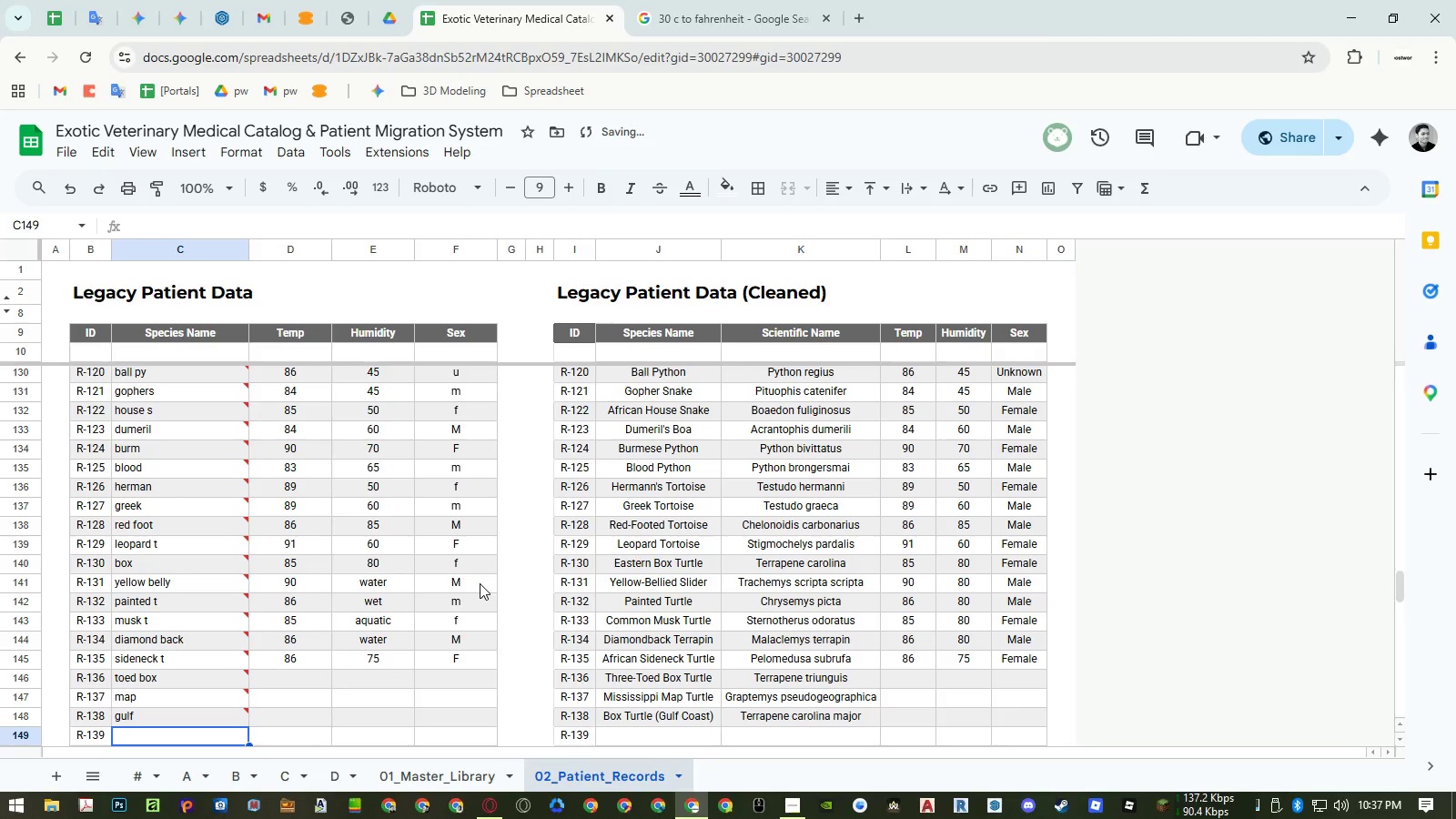 
type(dragon)
 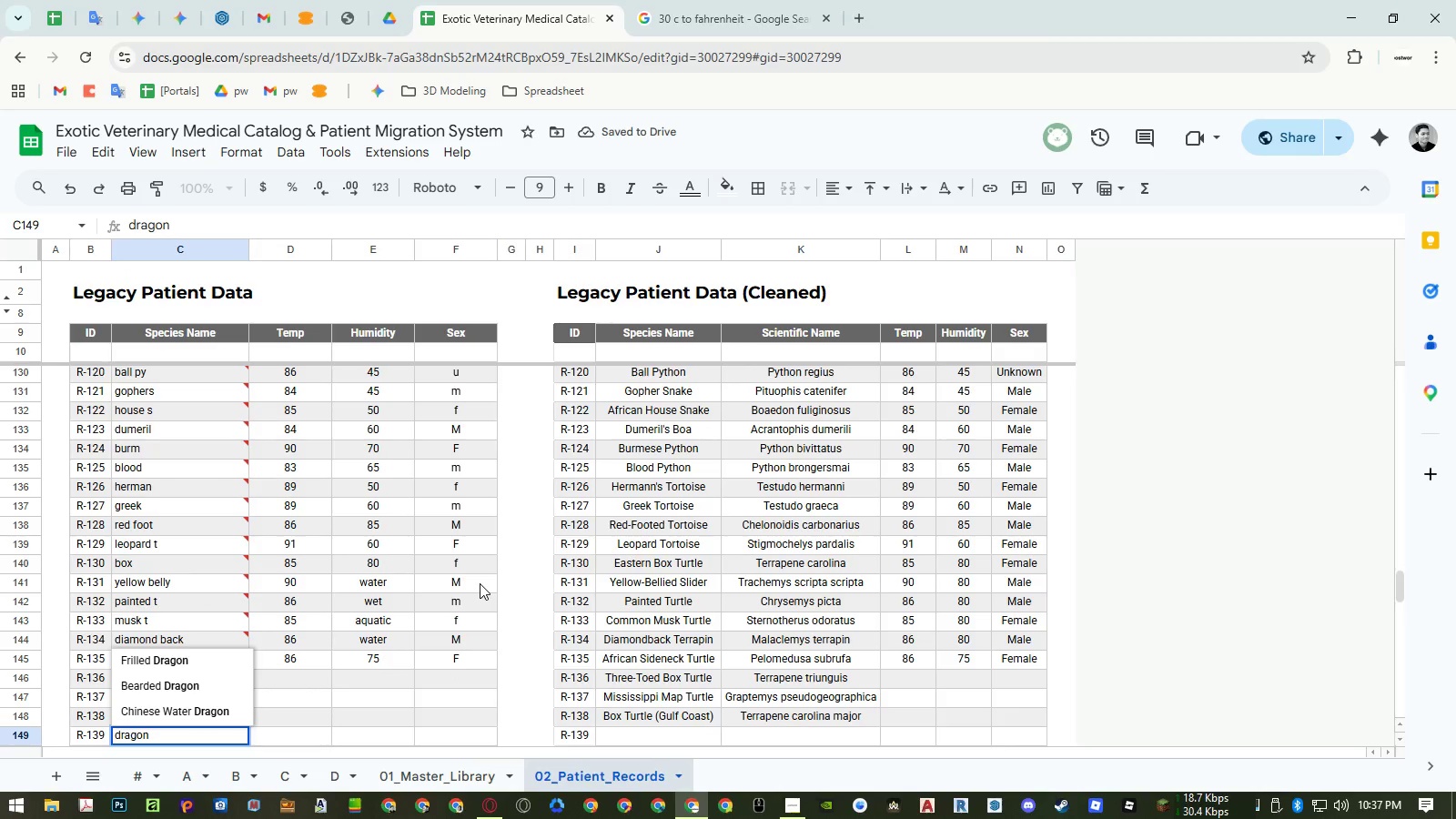 
key(Enter)
 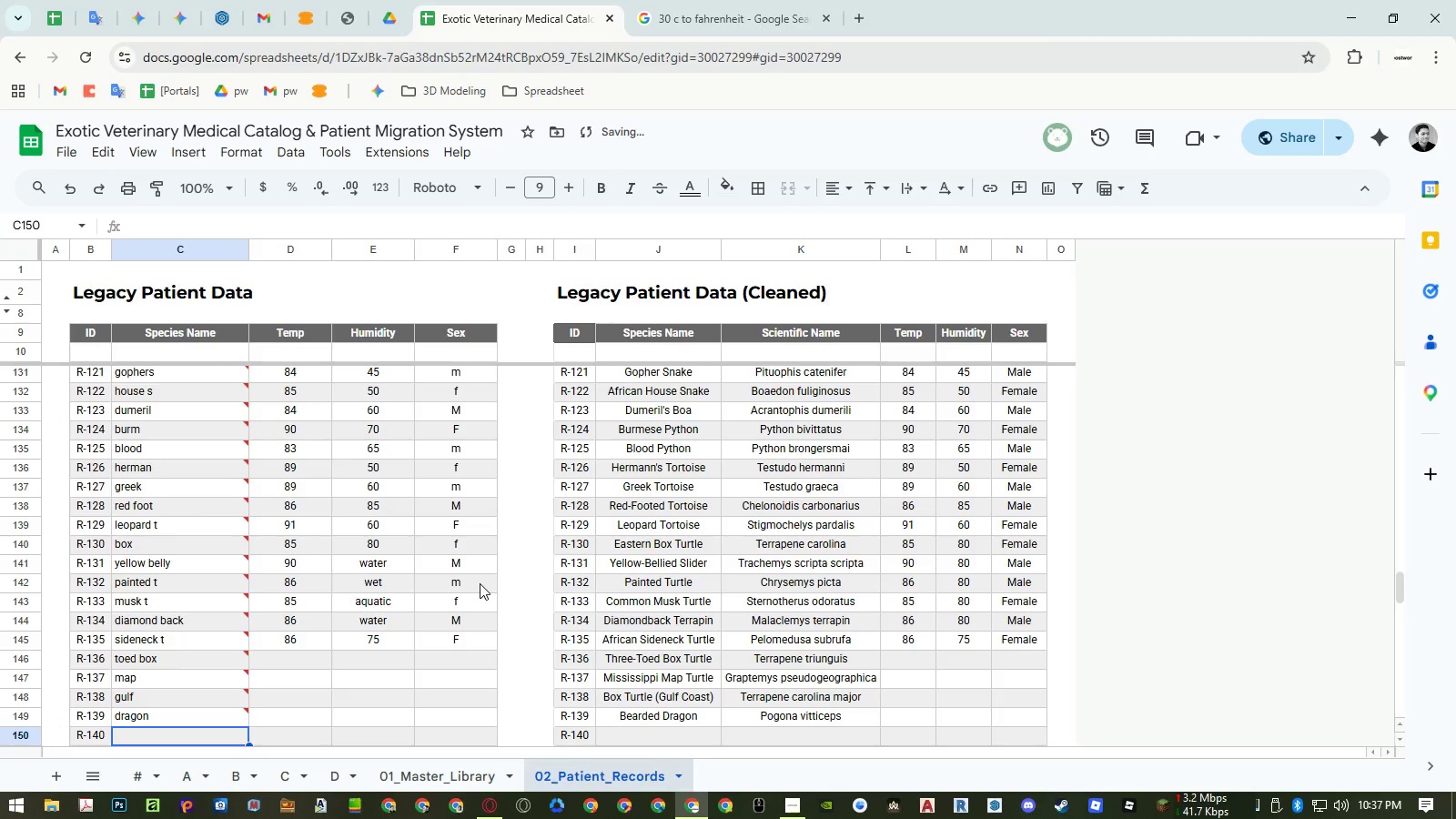 
type(gecko)
 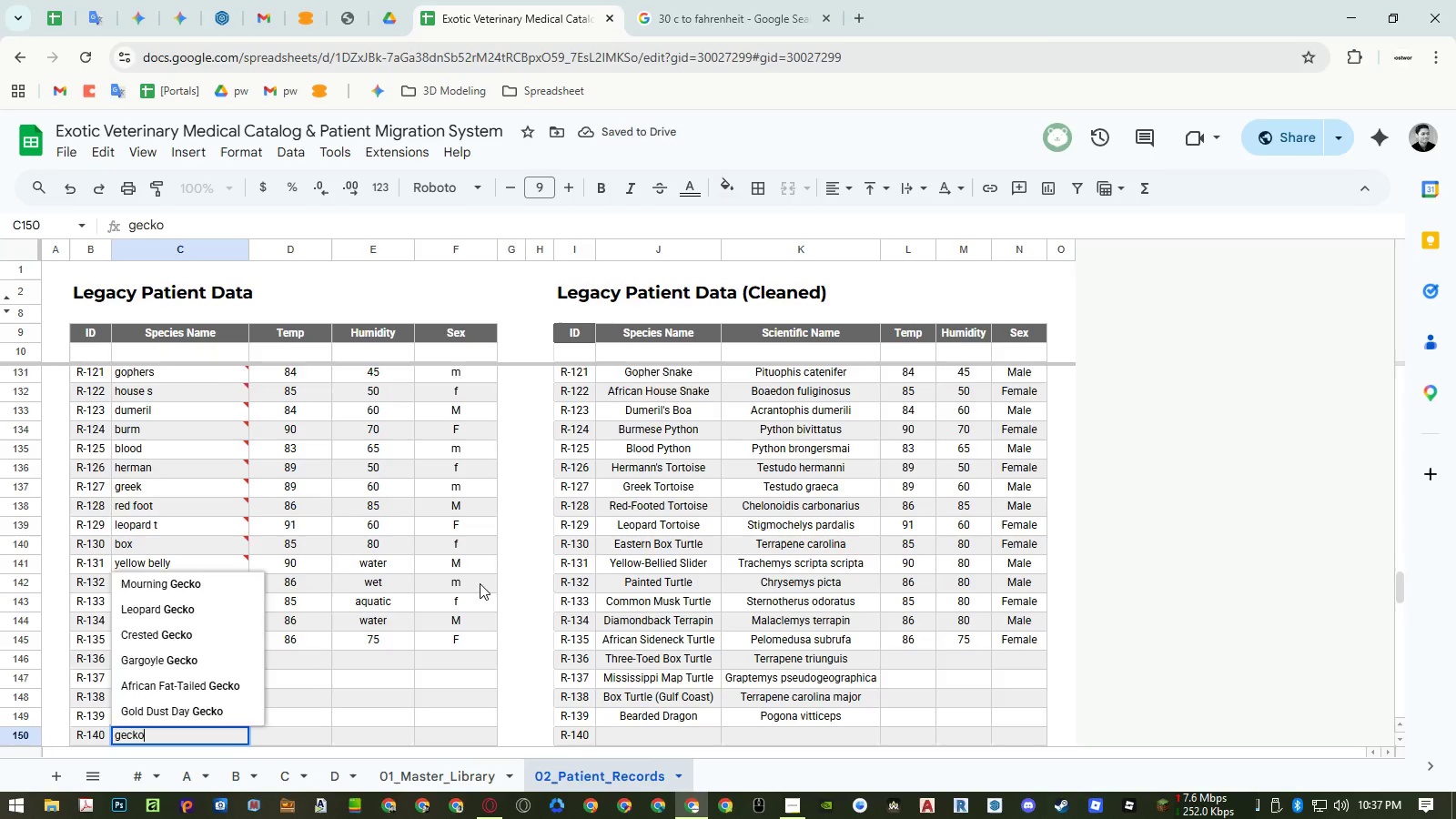 
key(Enter)
 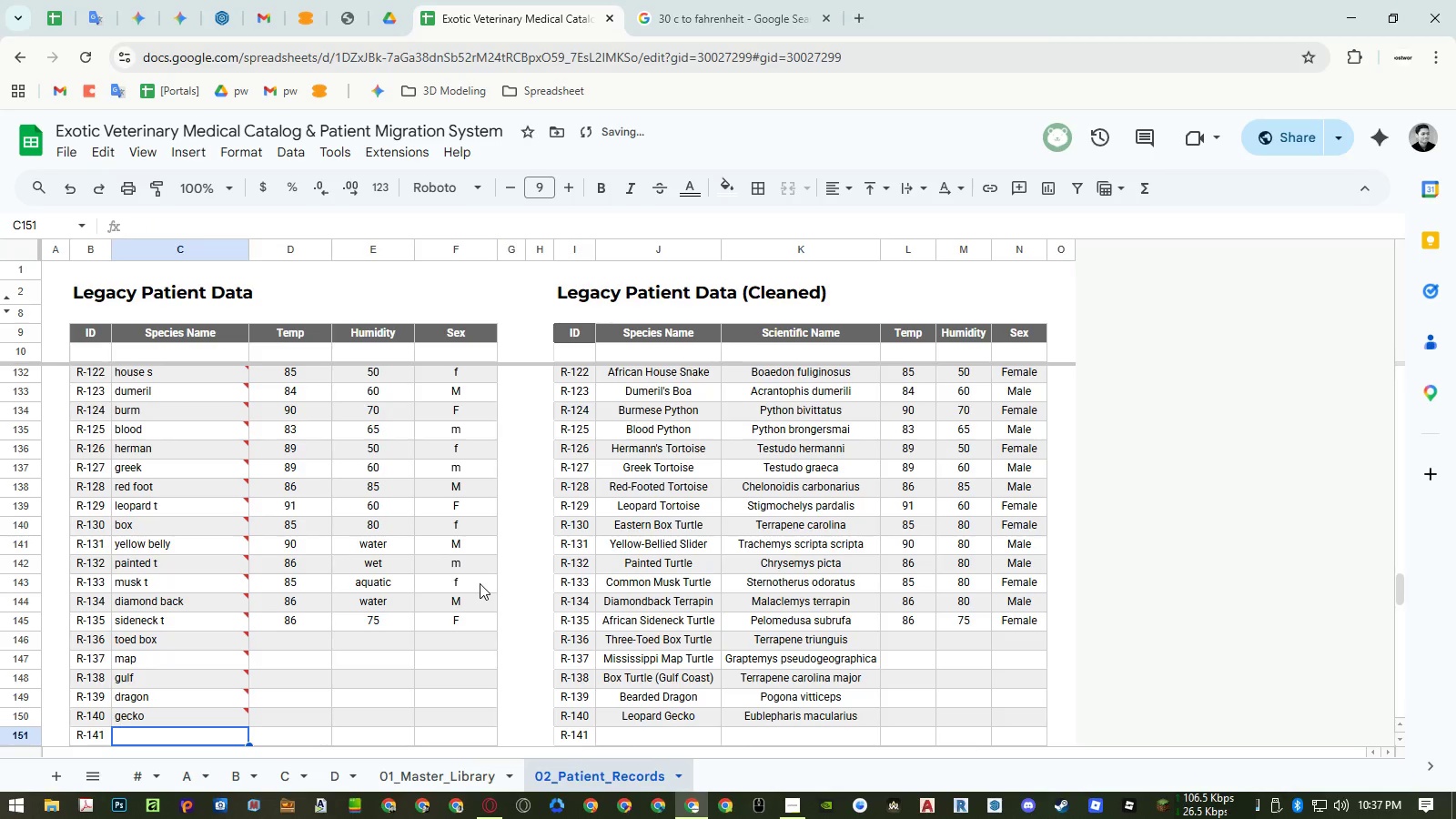 
type(gec)
key(Escape)
 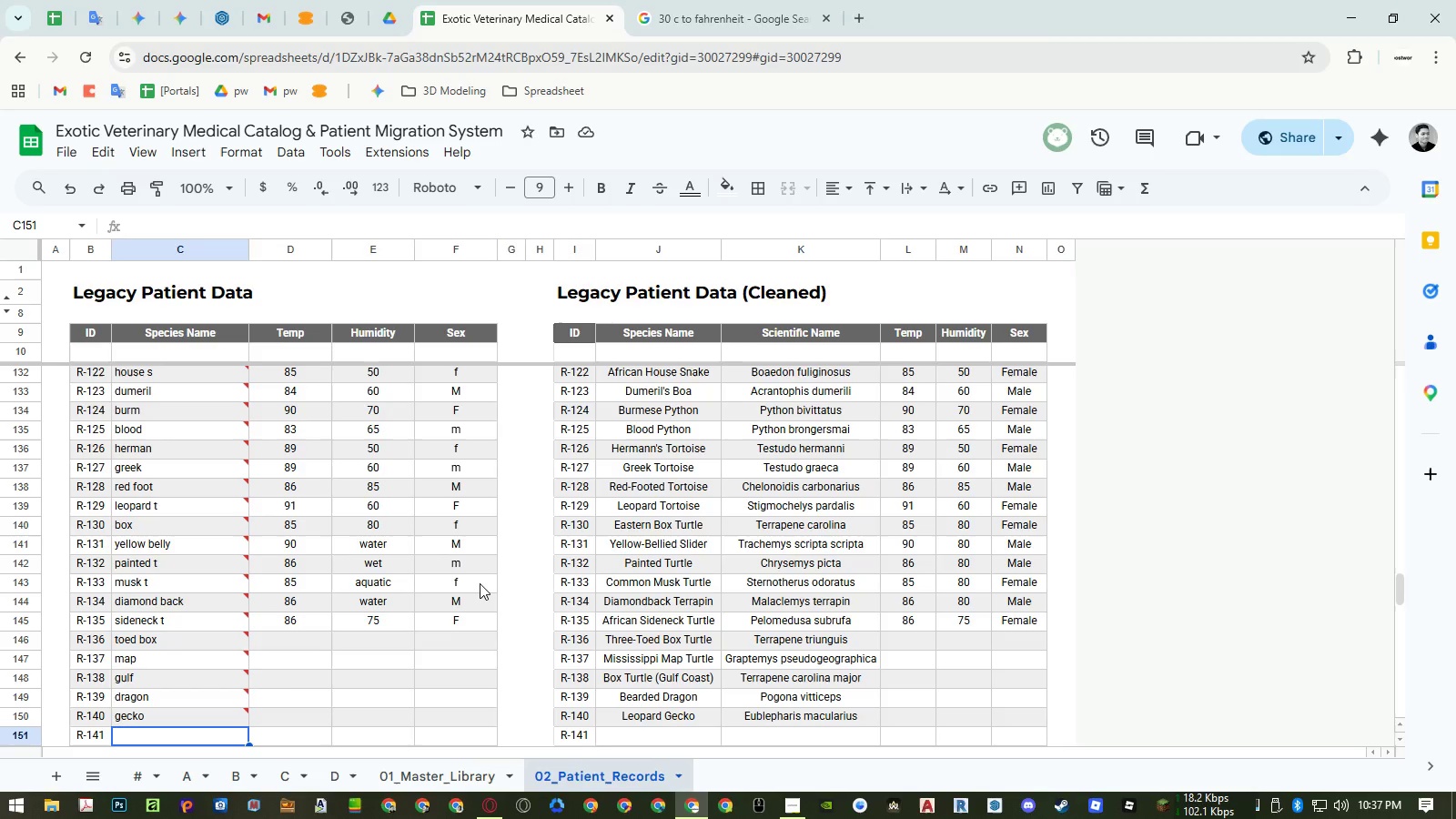 
key(ArrowRight)
 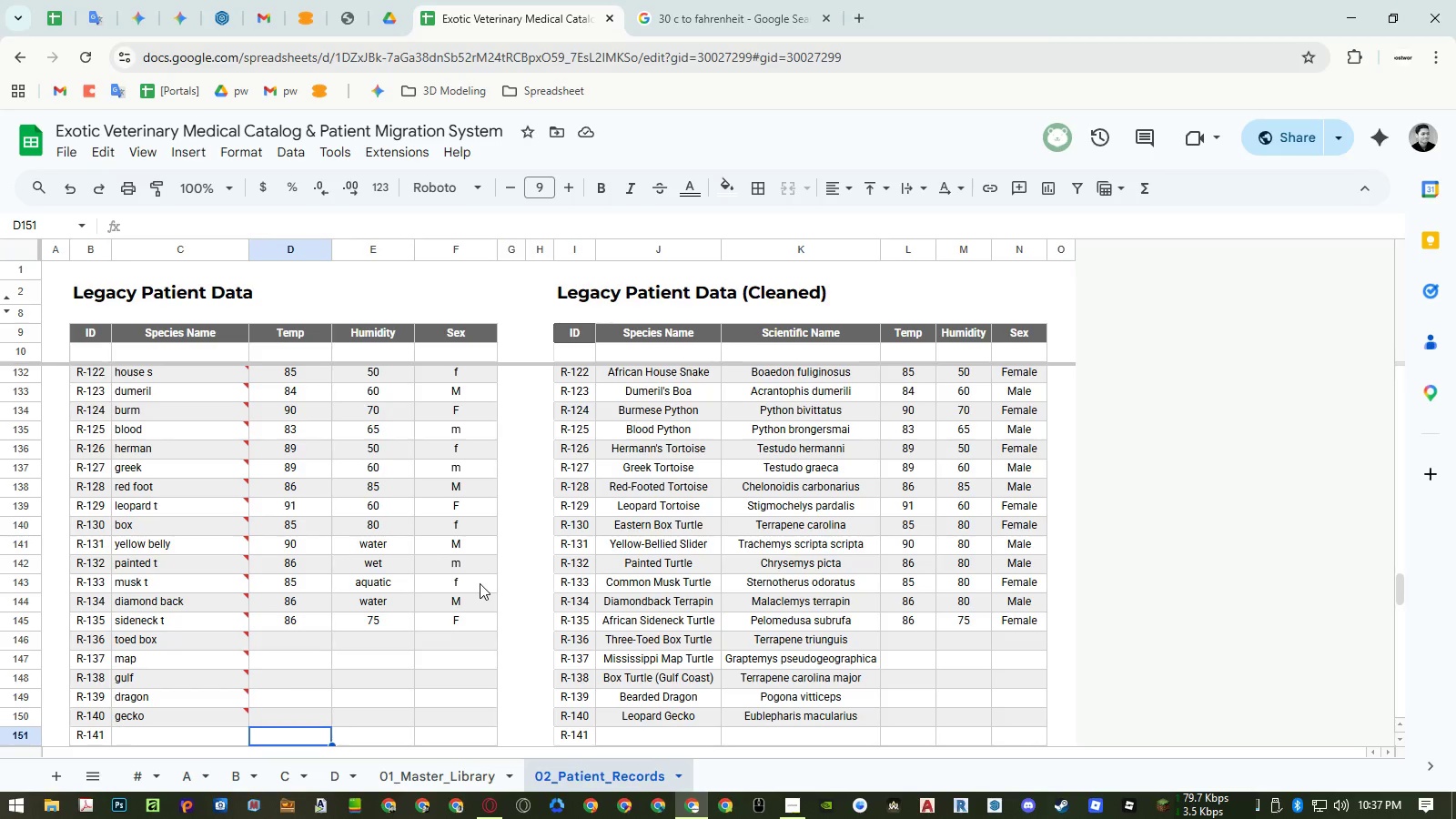 
key(Control+ControlLeft)
 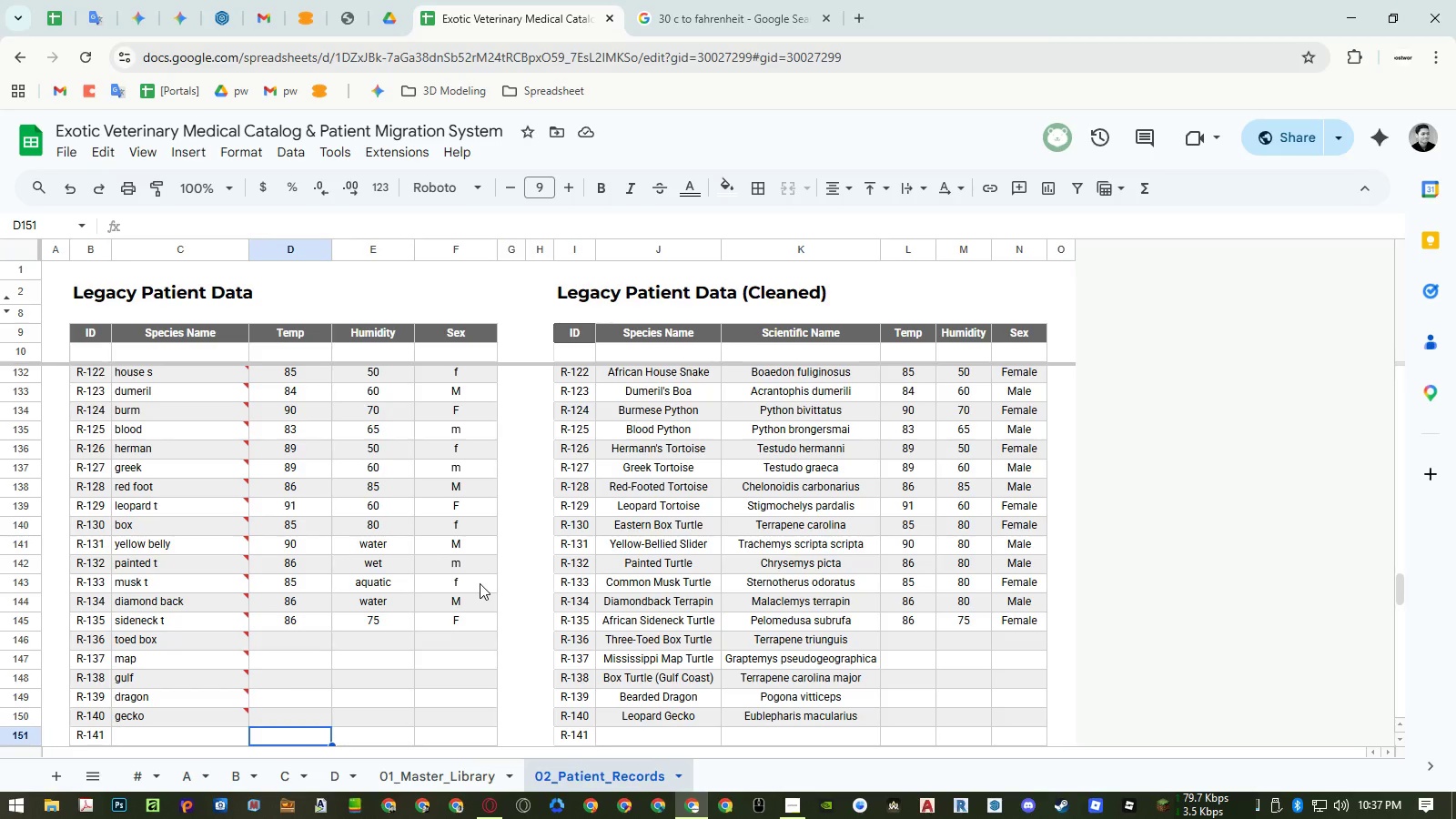 
key(Control+ArrowUp)
 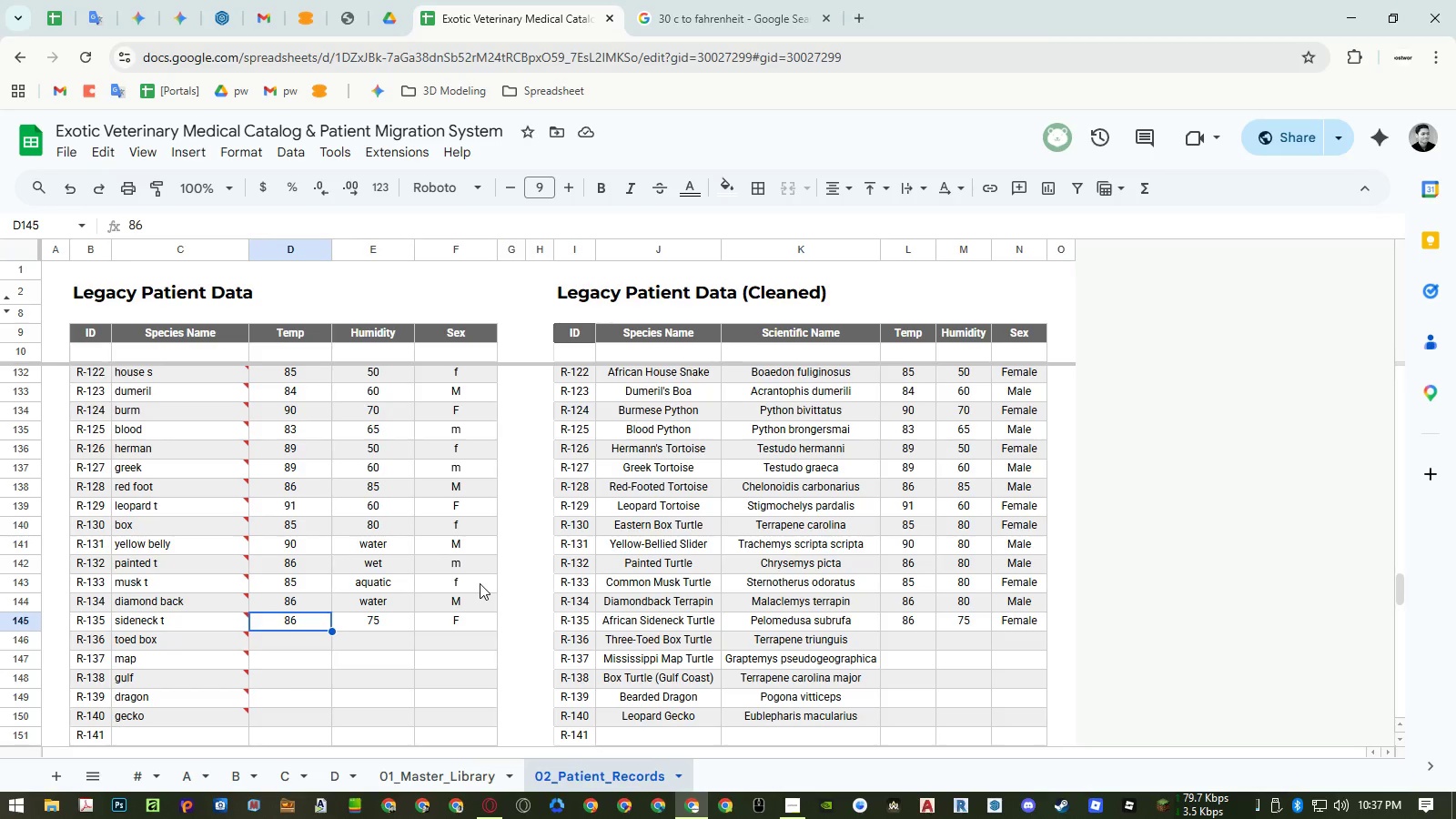 
key(ArrowDown)
 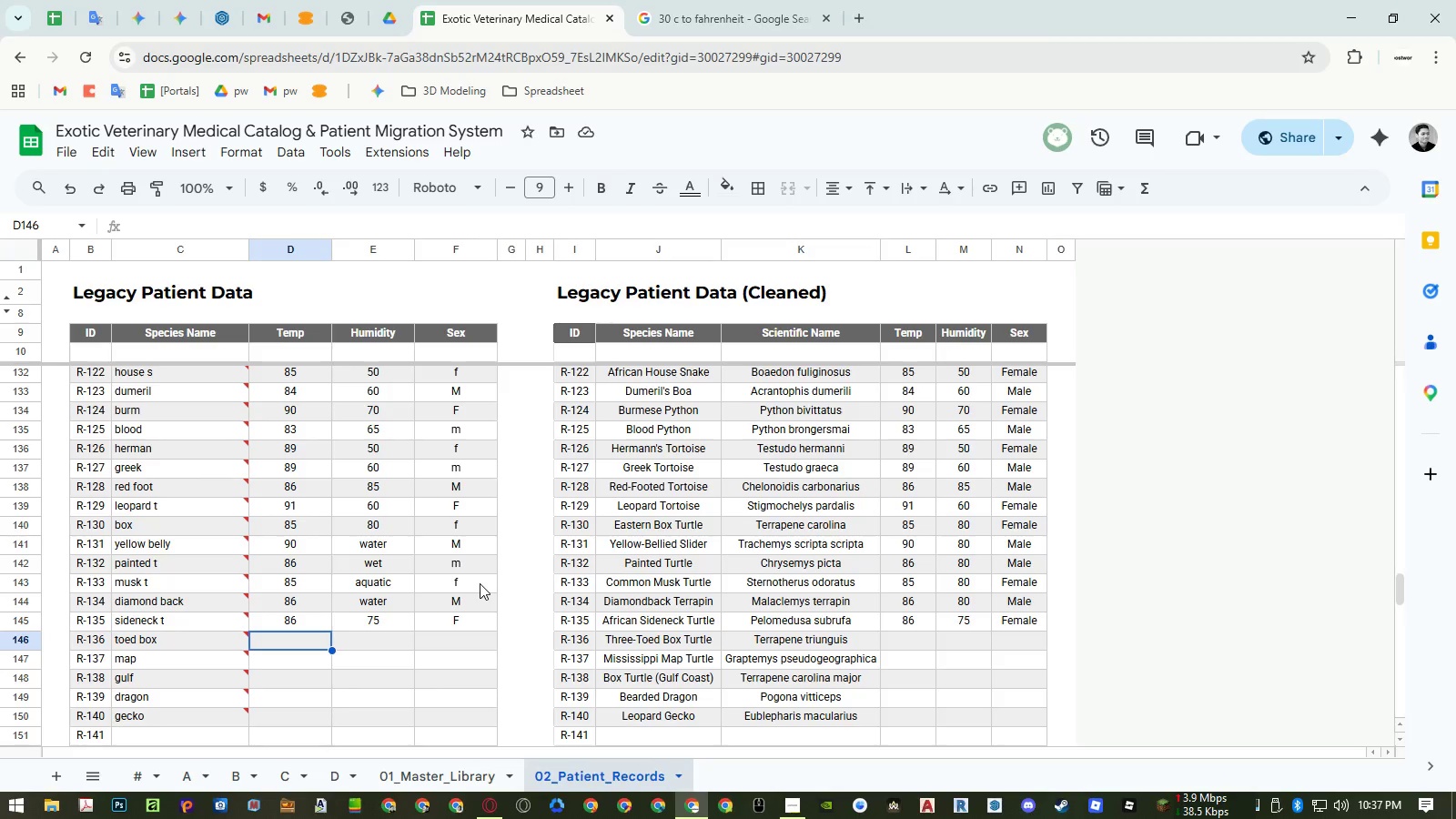 
key(Numpad8)
 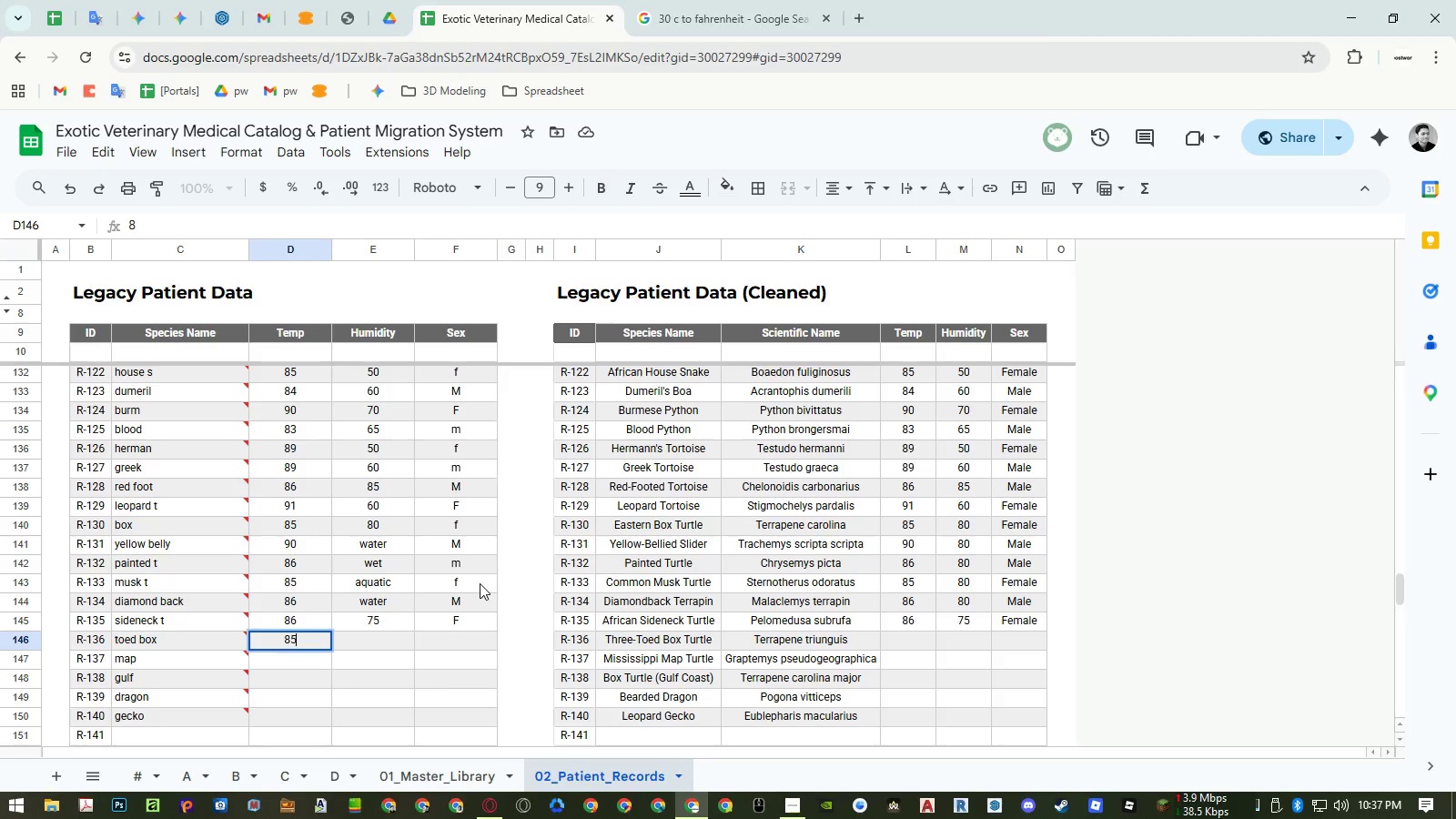 
key(Numpad5)
 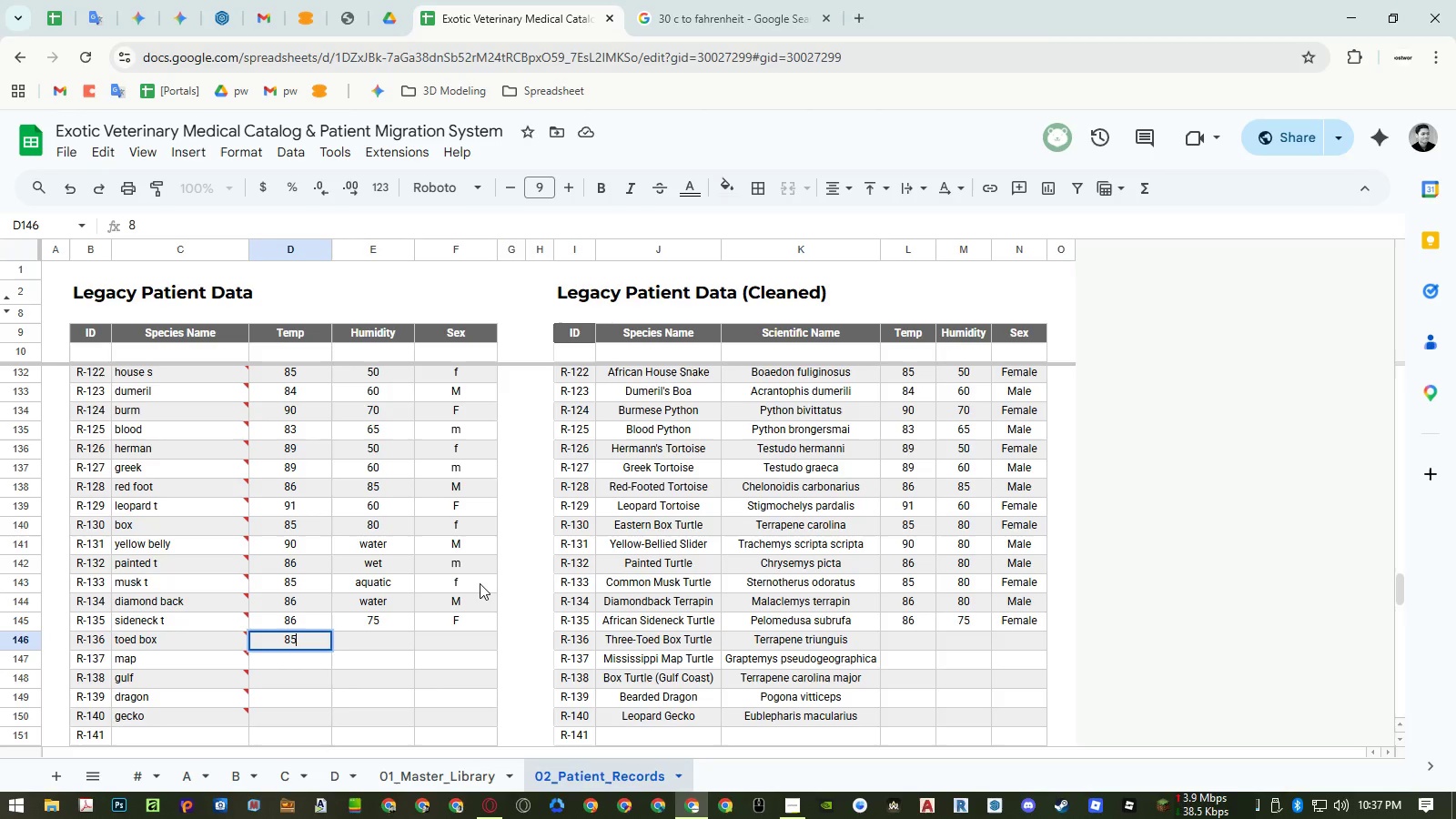 
key(NumpadEnter)
 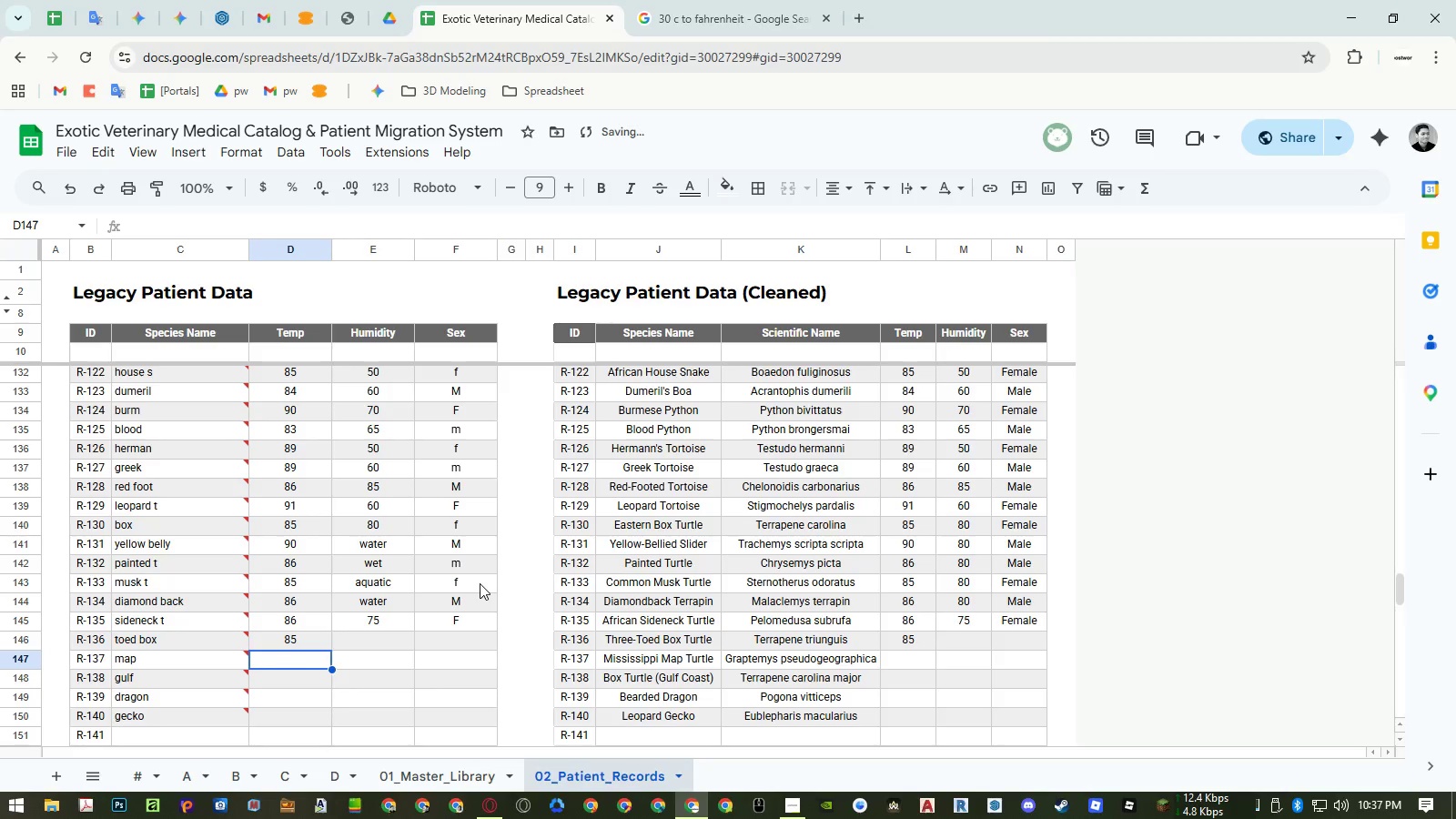 
key(Numpad8)
 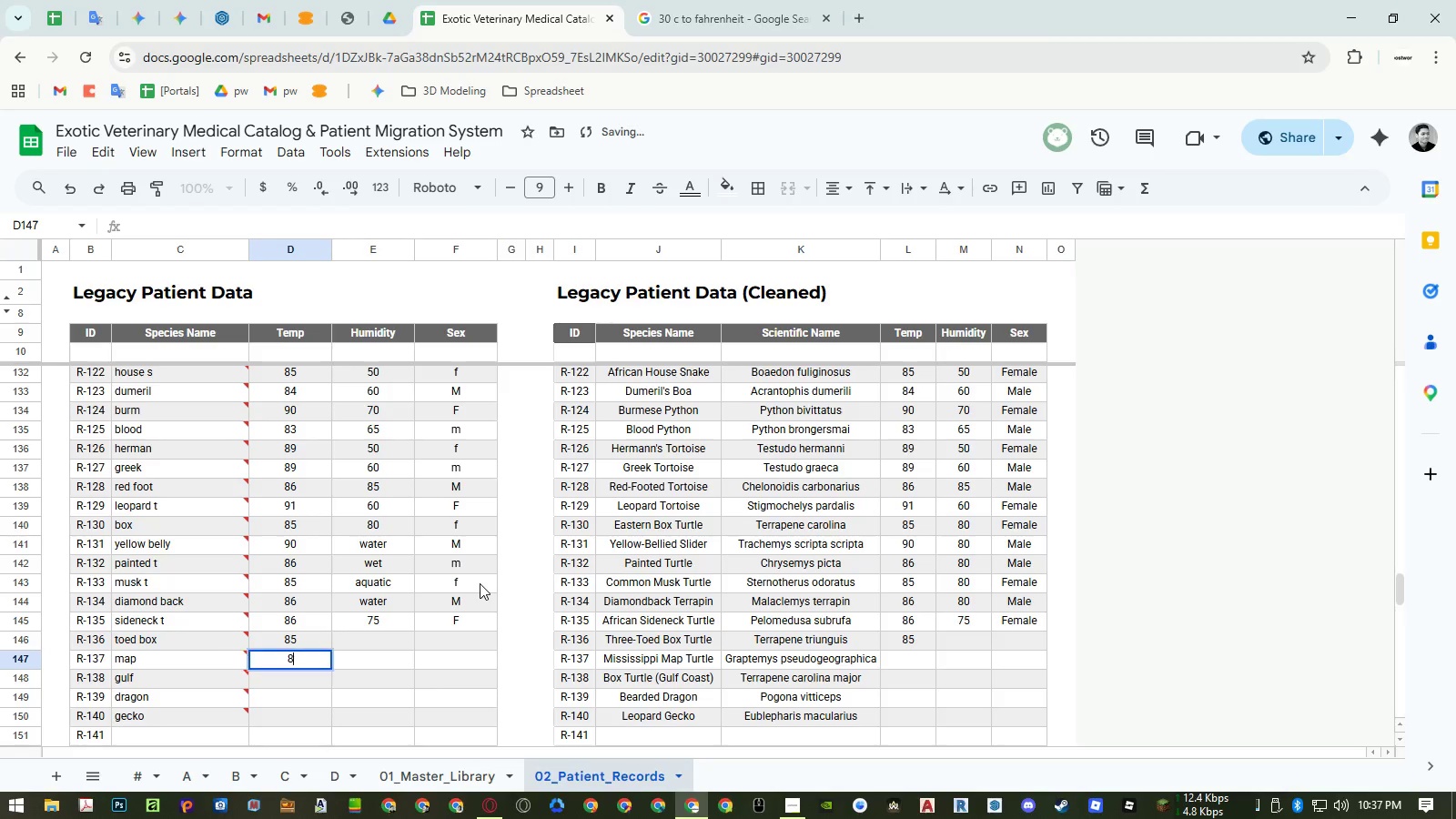 
key(Numpad6)
 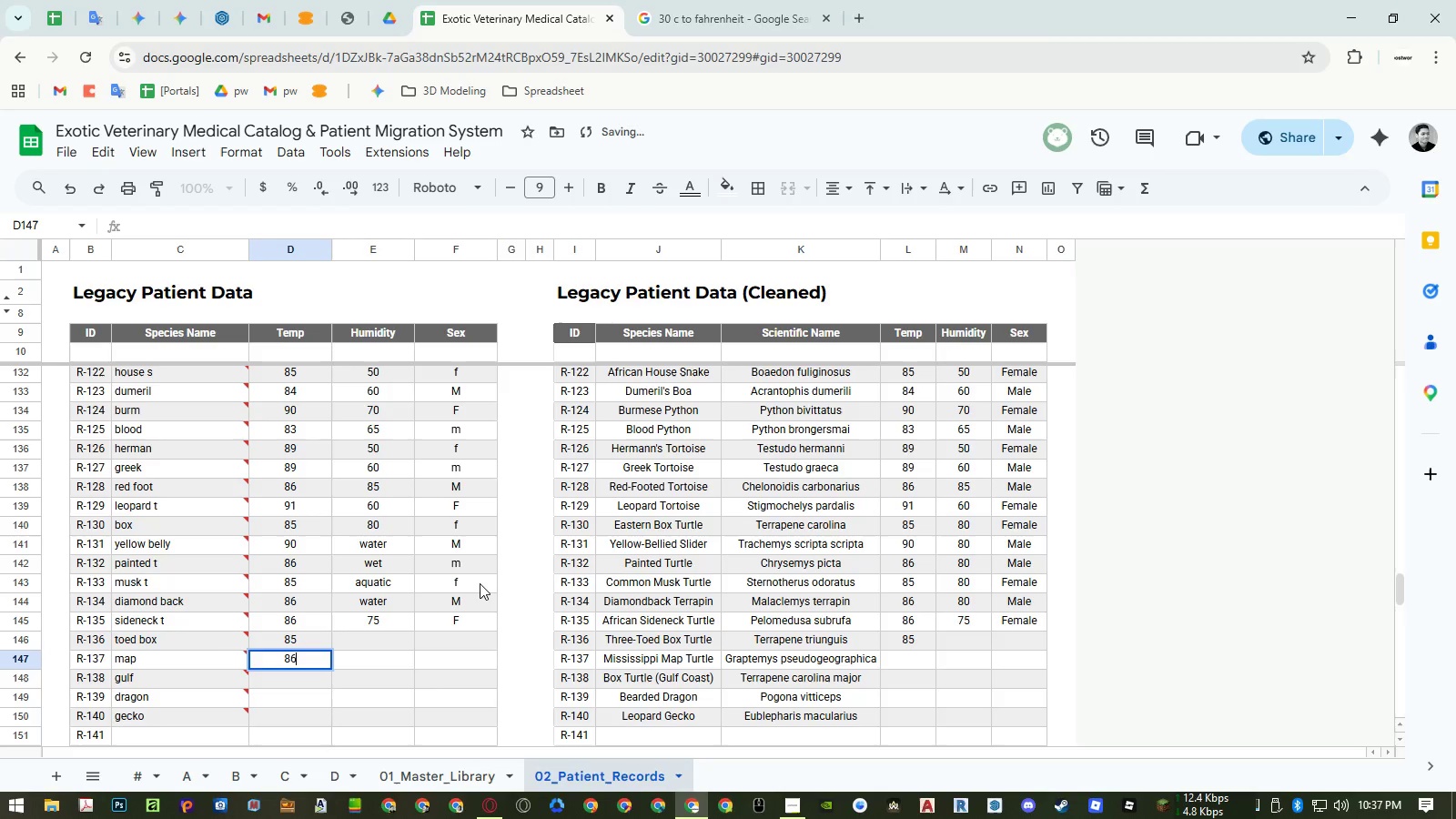 
key(NumpadEnter)
 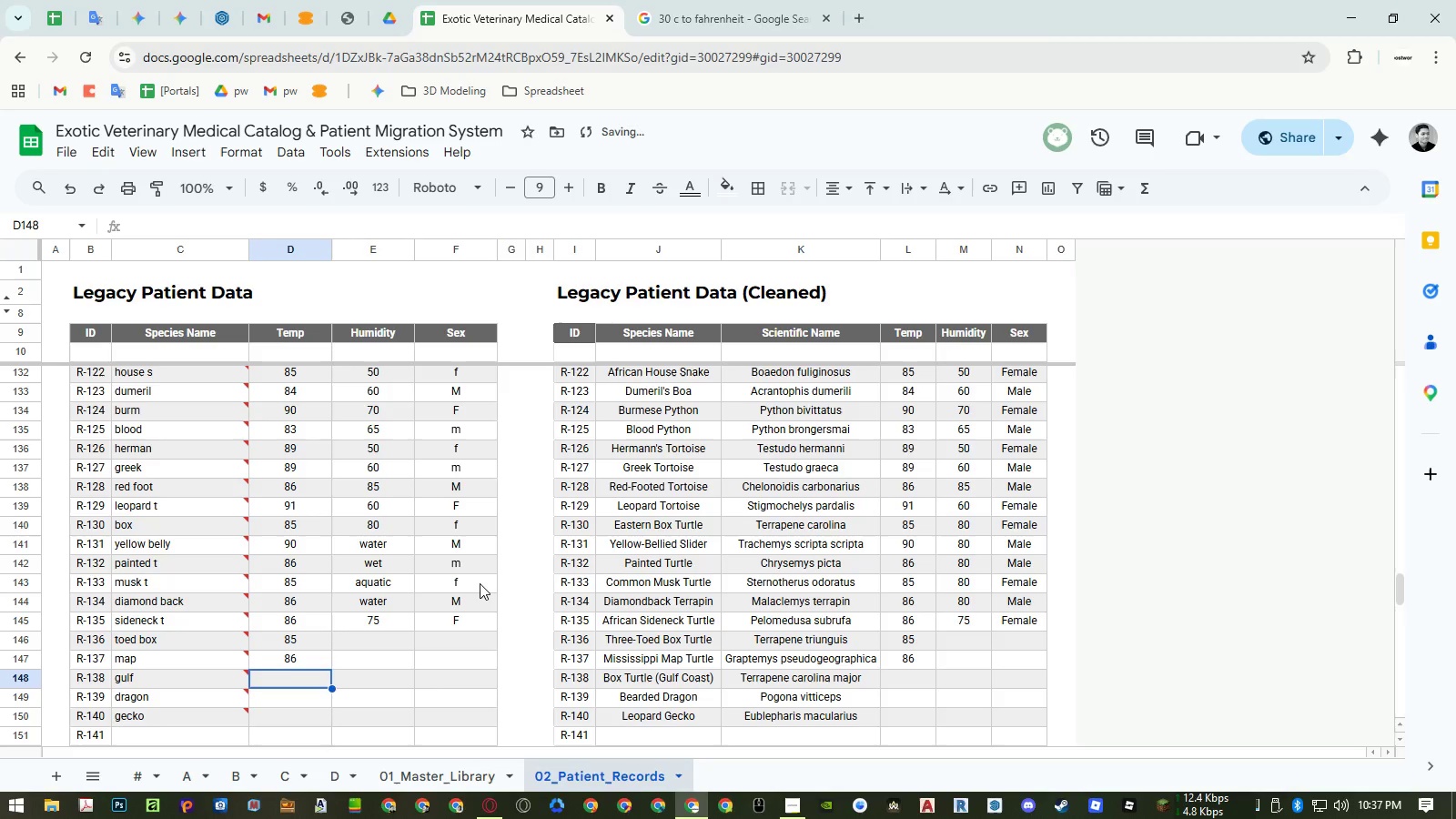 
key(Numpad8)
 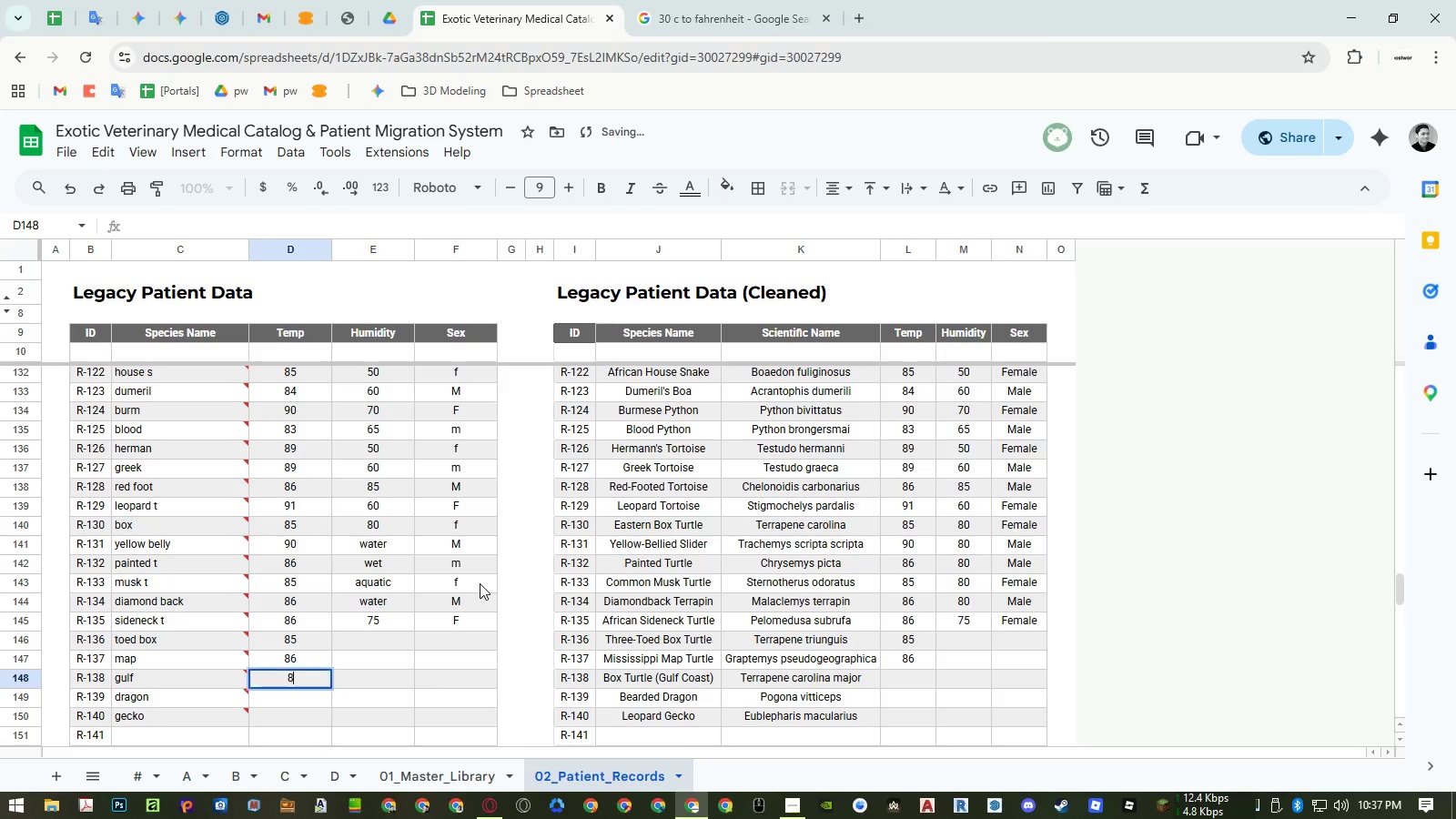 
key(Numpad6)
 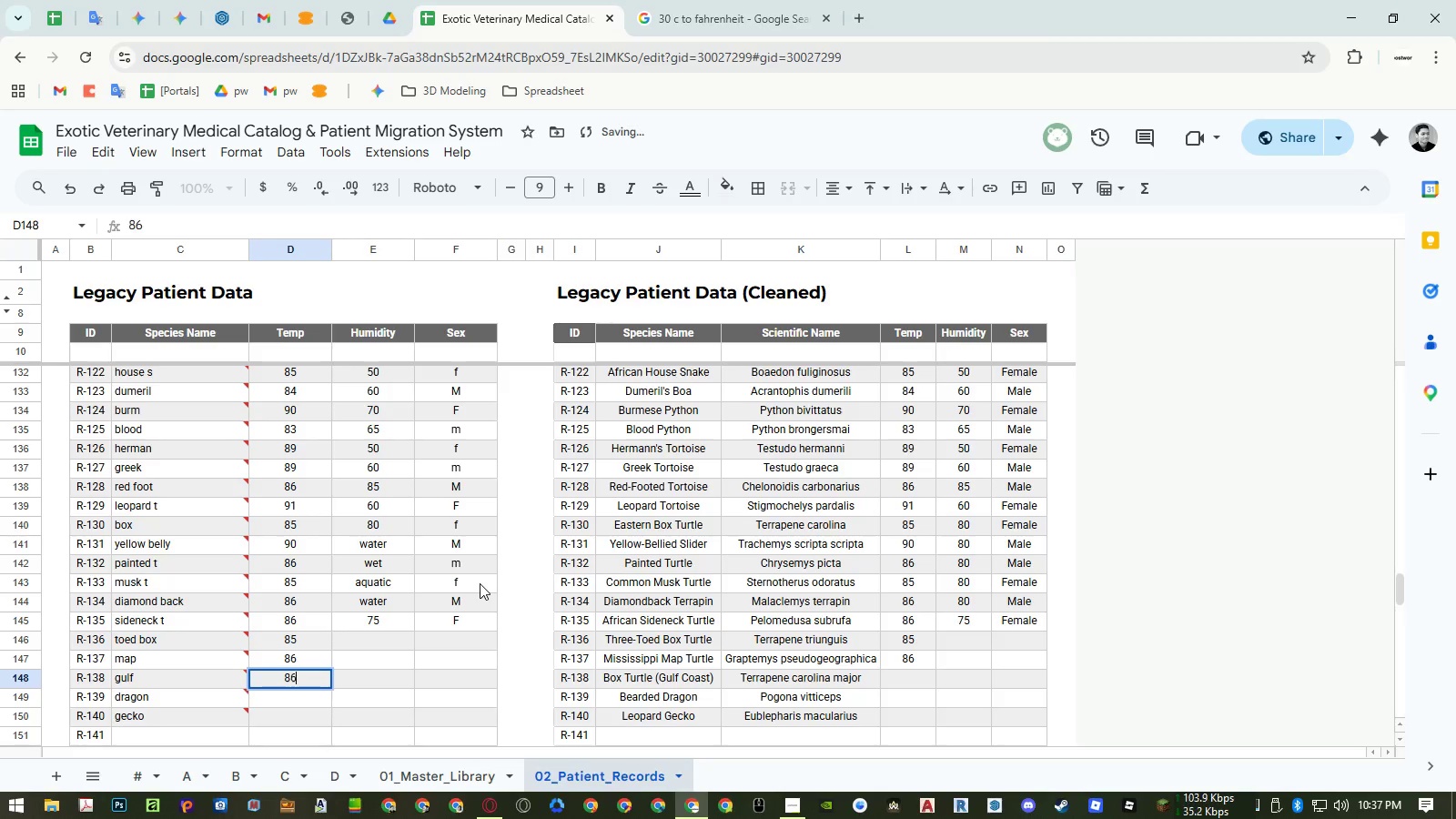 
key(NumpadEnter)
 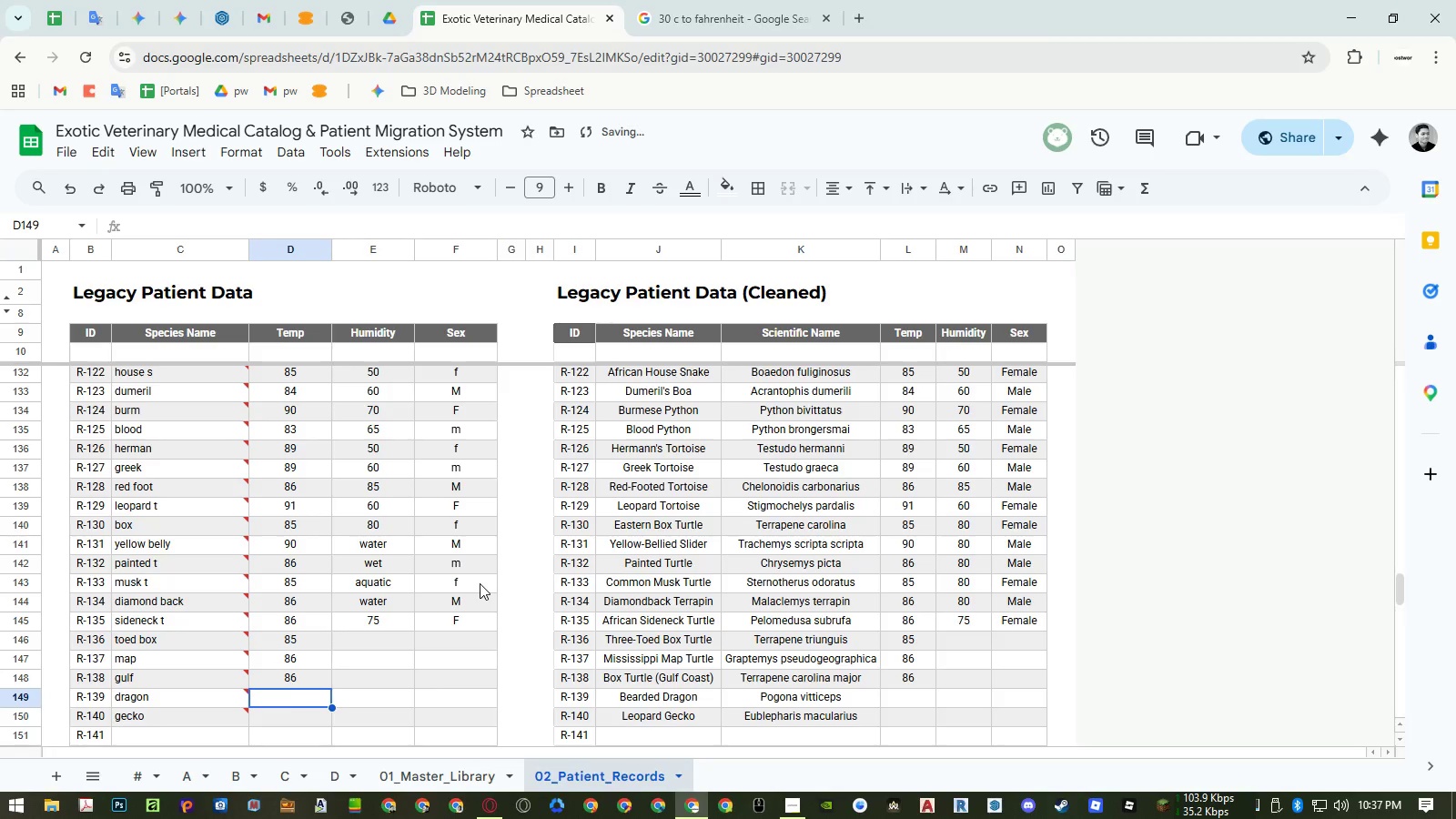 
key(Numpad1)
 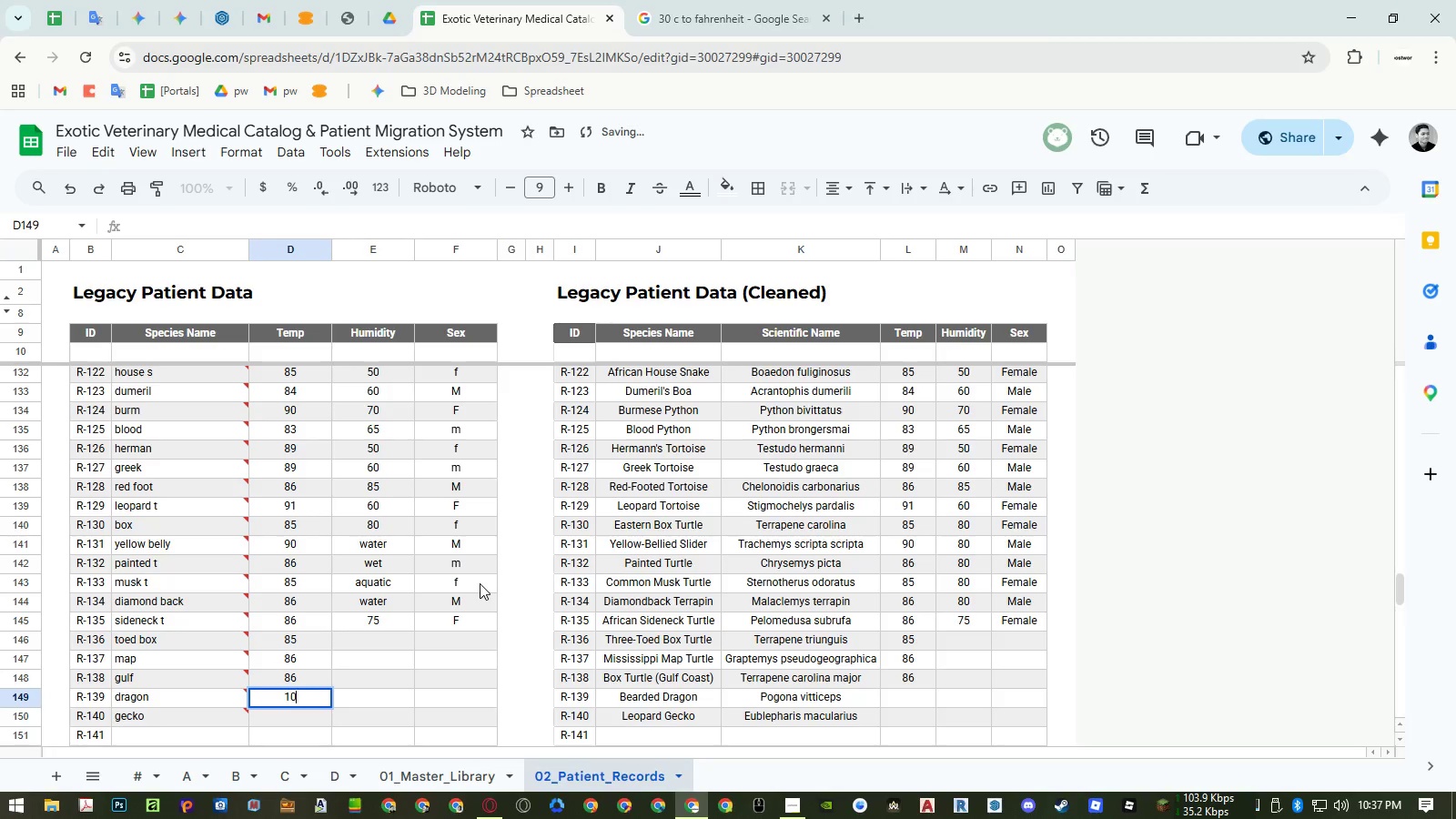 
key(Numpad0)
 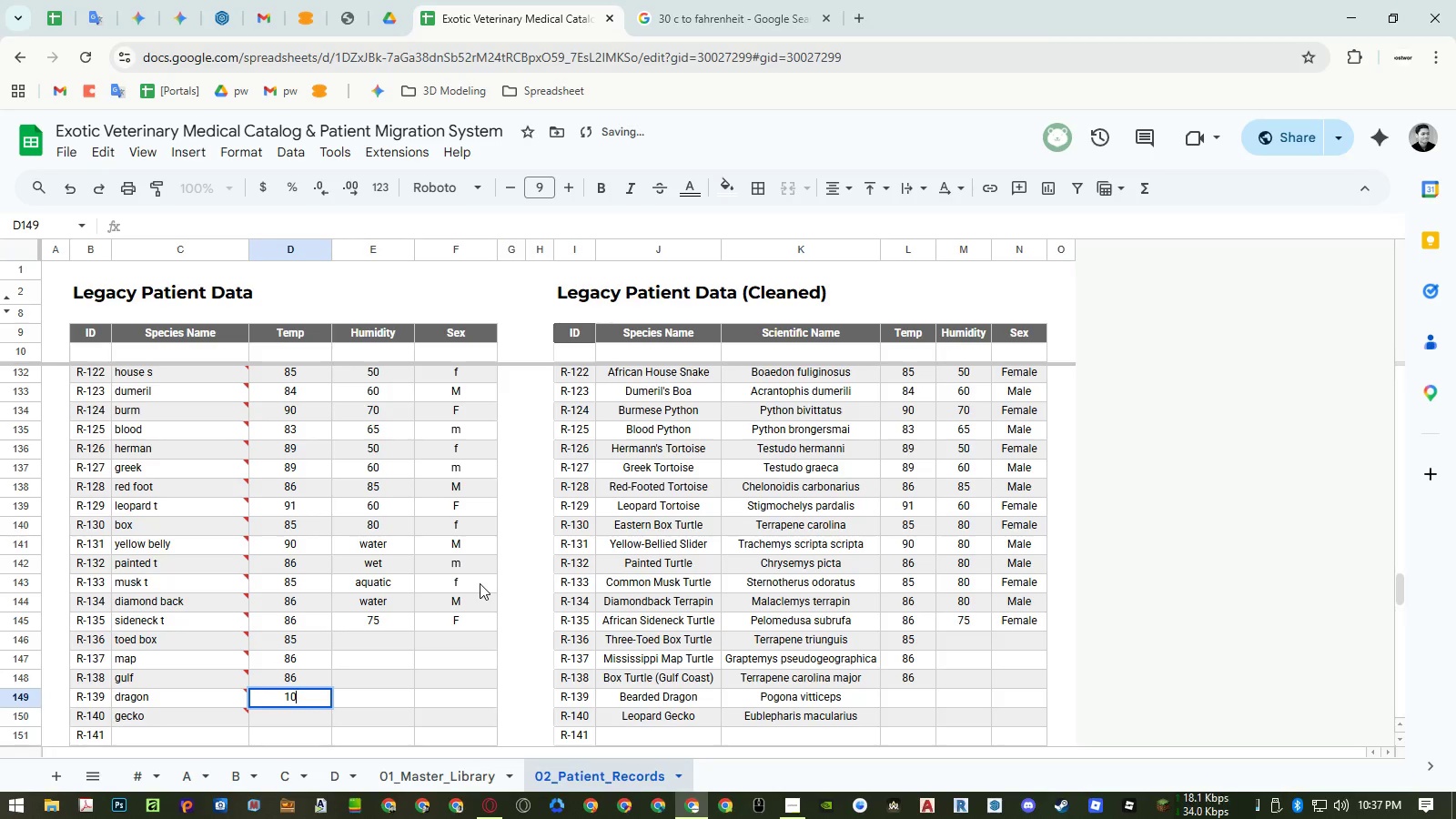 
key(Numpad1)
 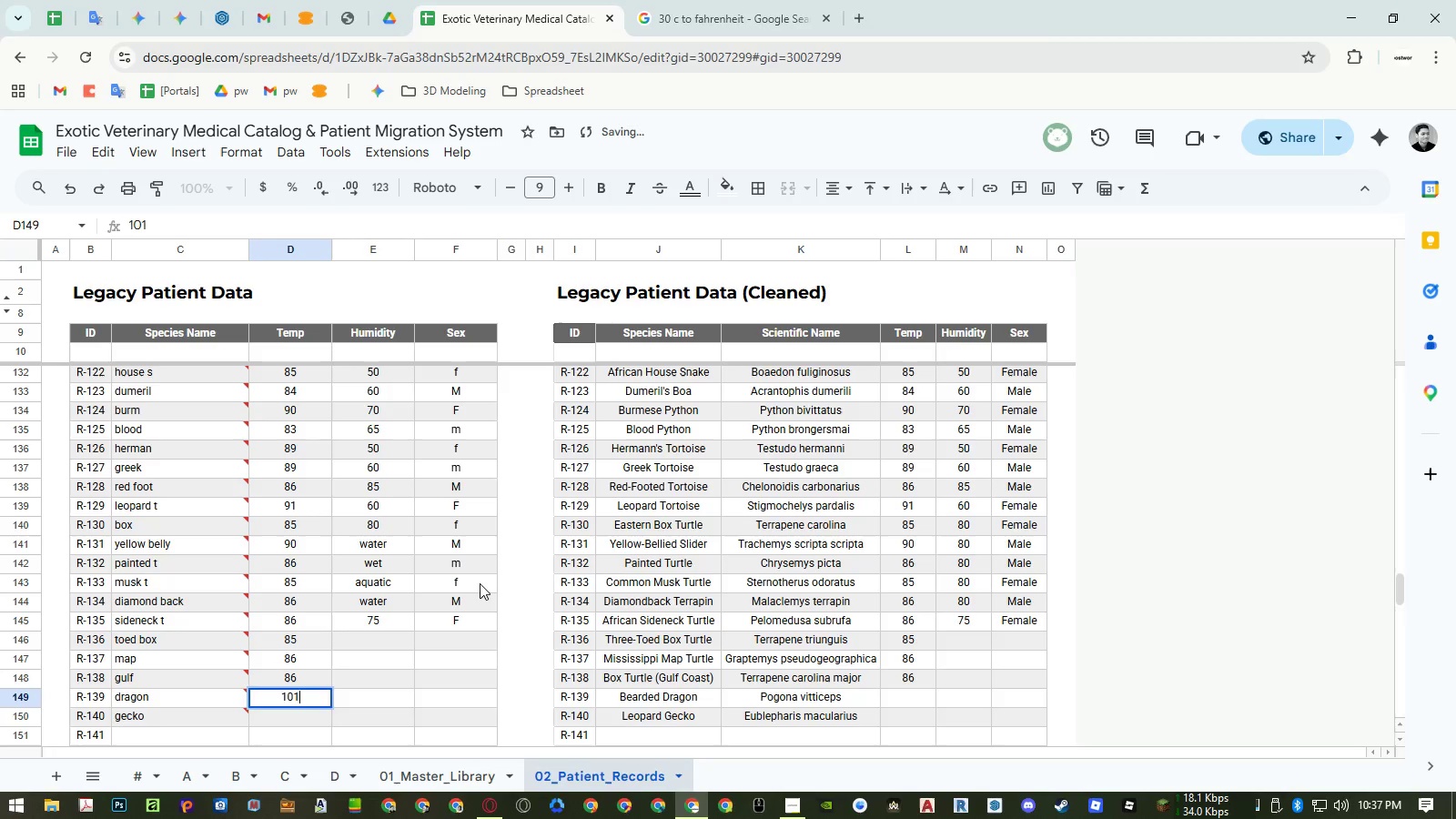 
key(NumpadEnter)
 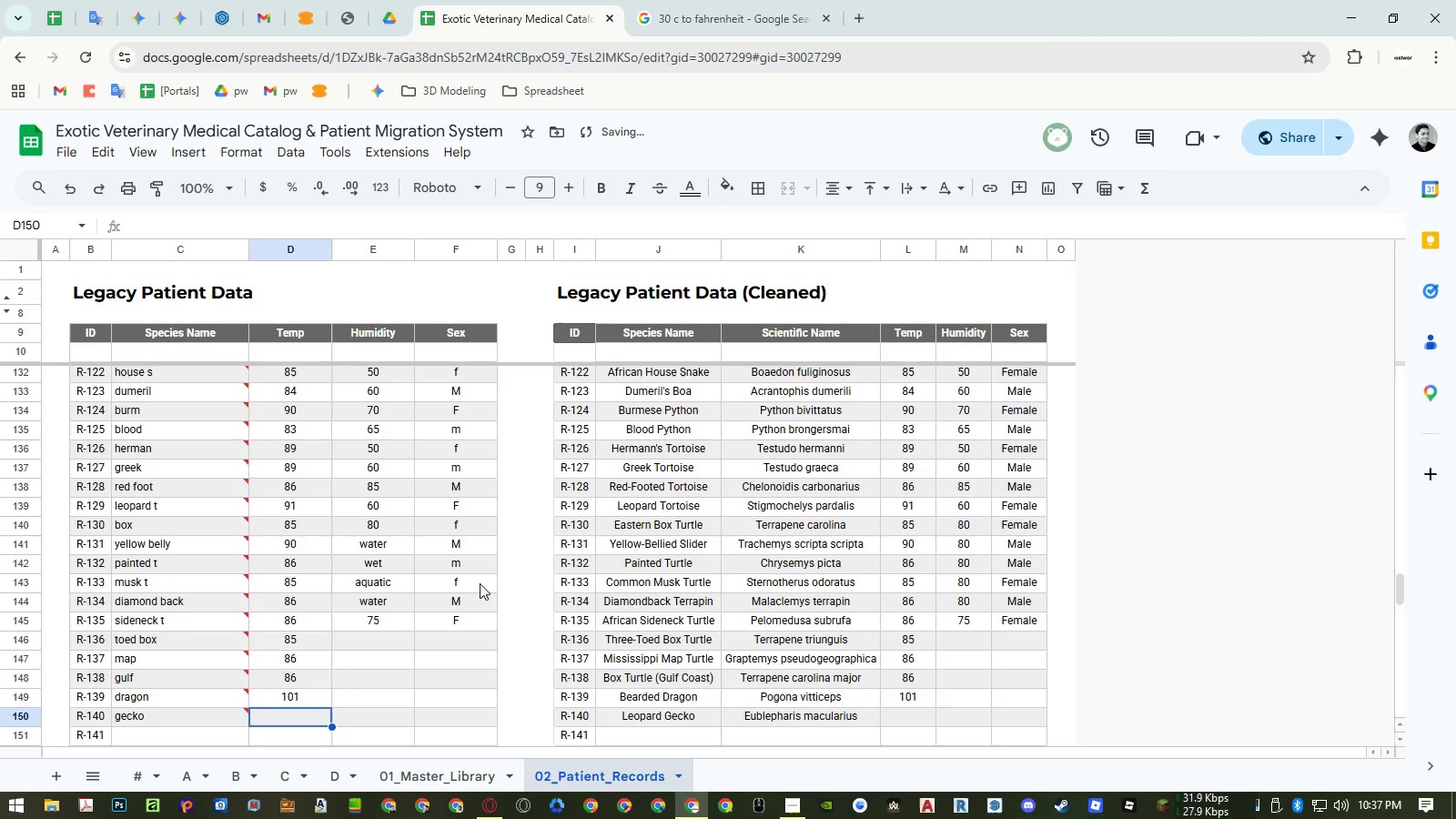 
key(Numpad9)
 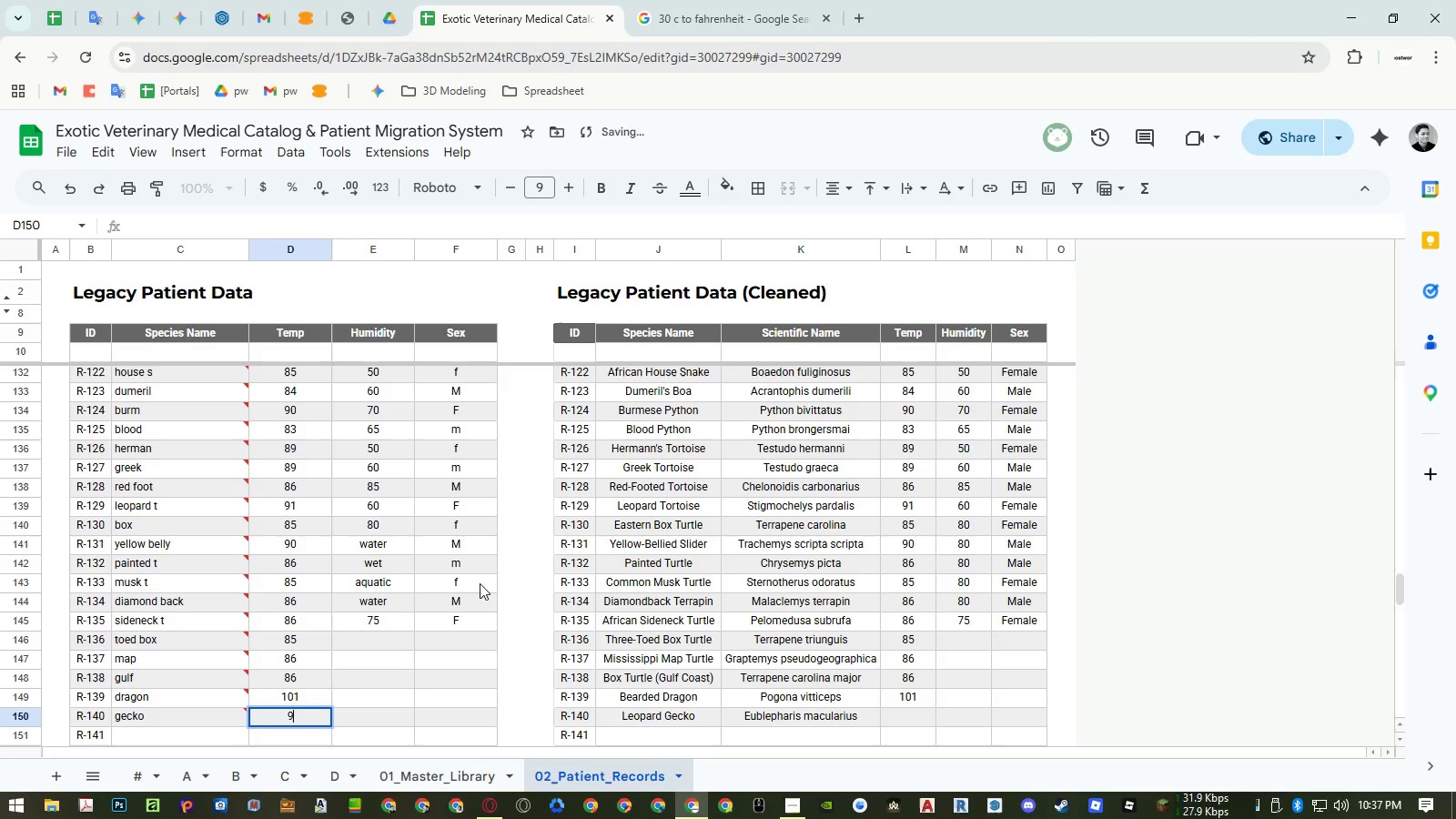 
key(Numpad0)
 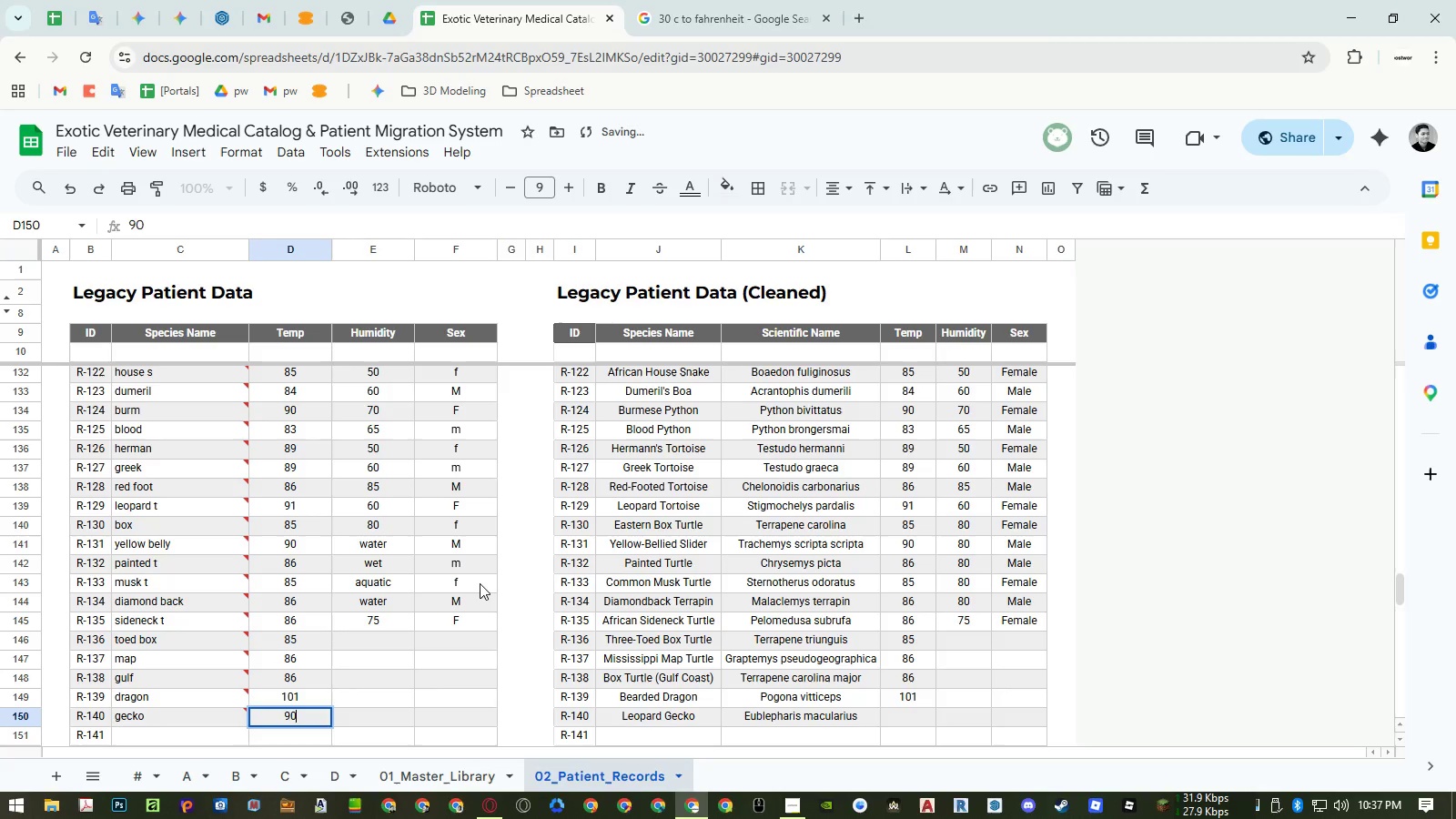 
key(NumpadEnter)
 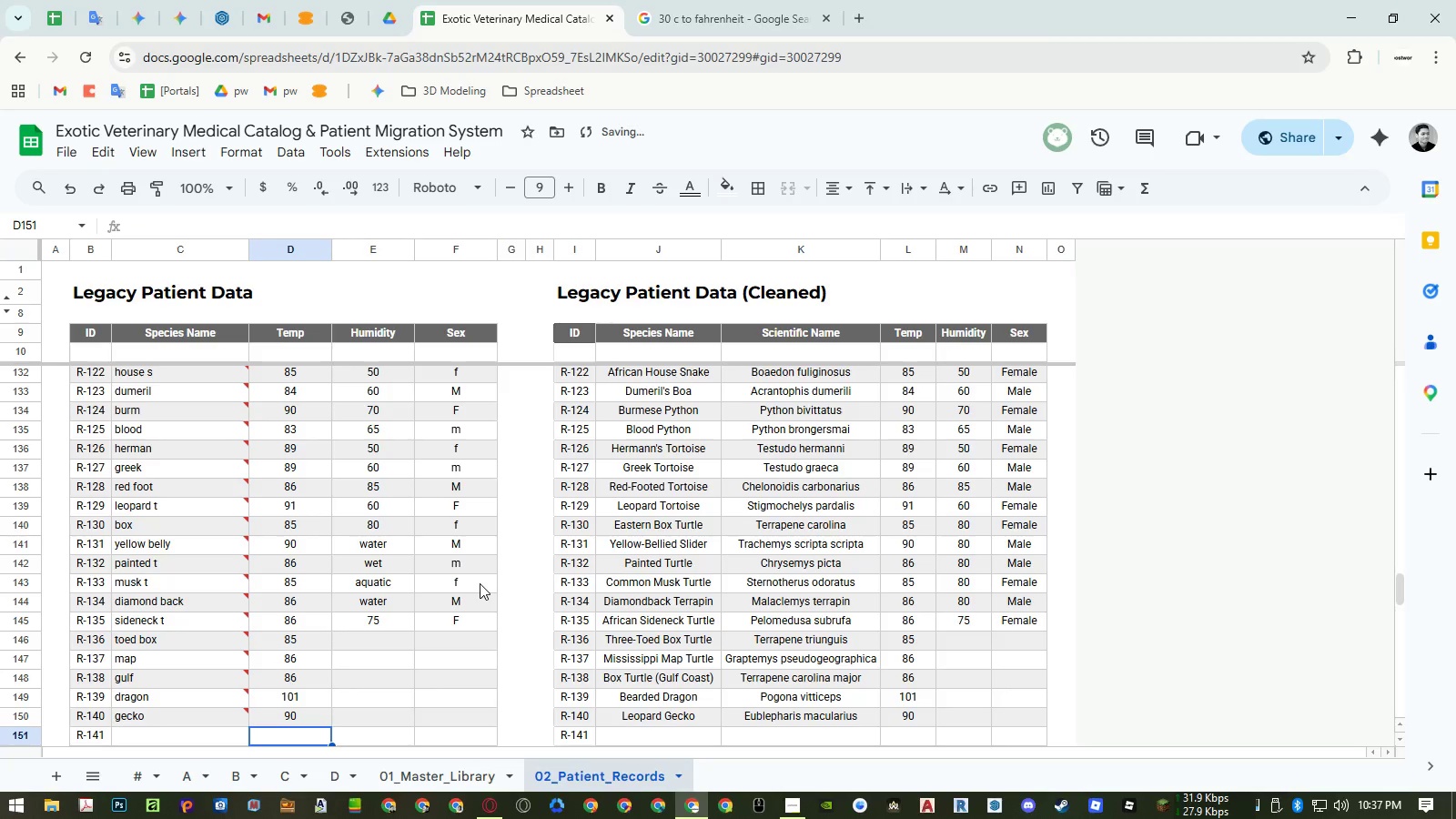 
key(ArrowRight)
 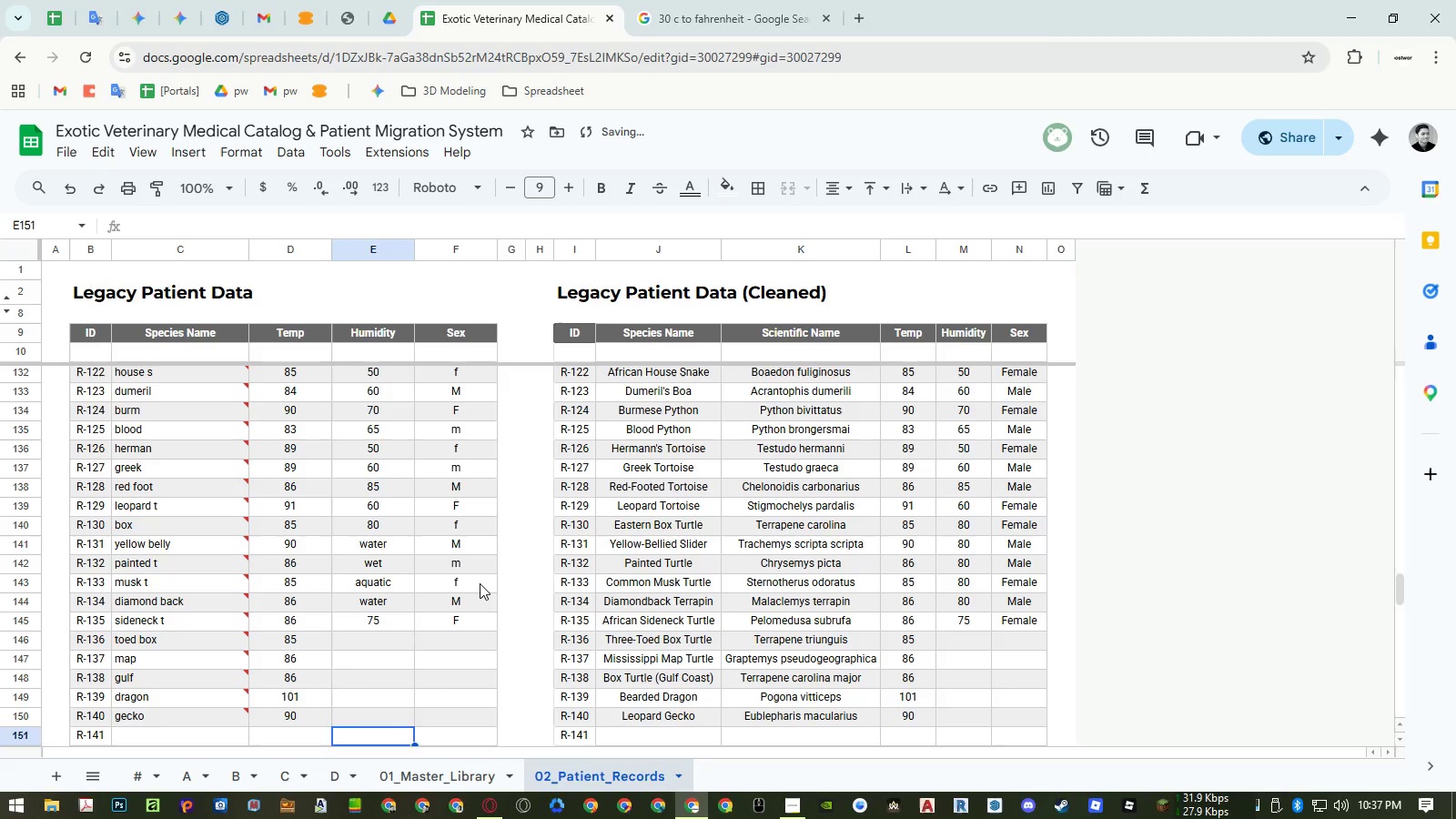 
key(Control+ControlLeft)
 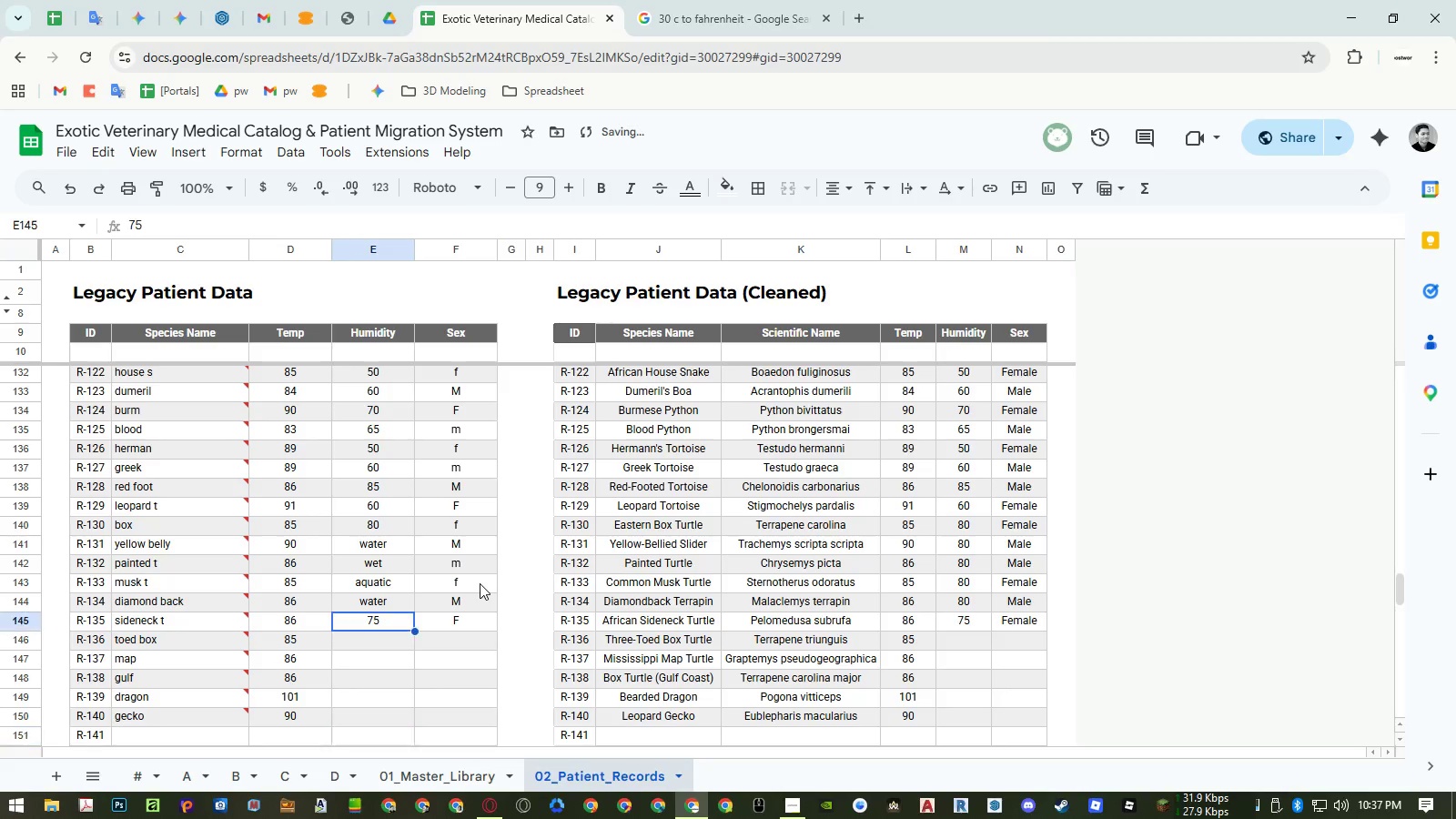 
key(Control+ArrowUp)
 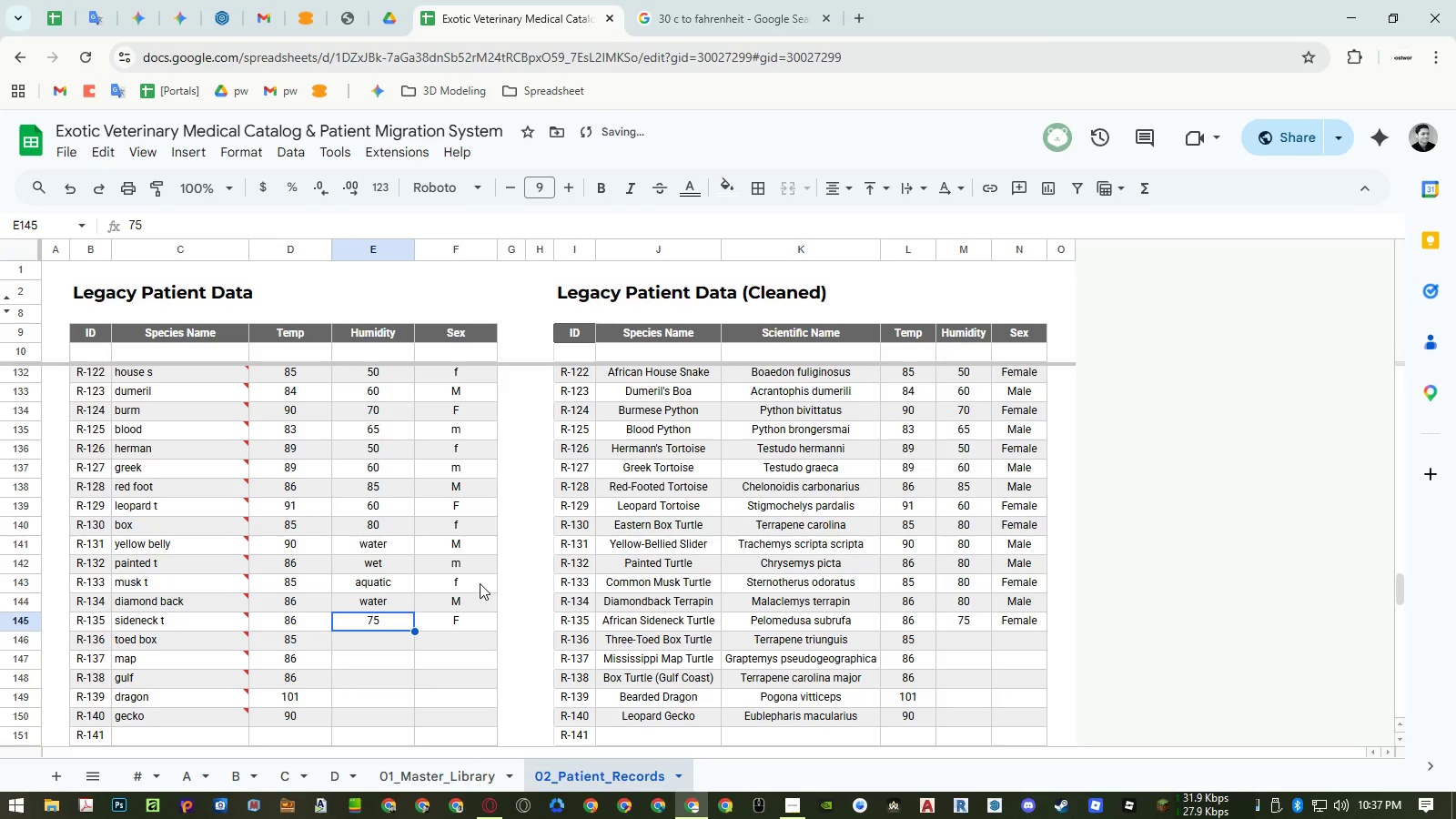 
key(ArrowDown)
 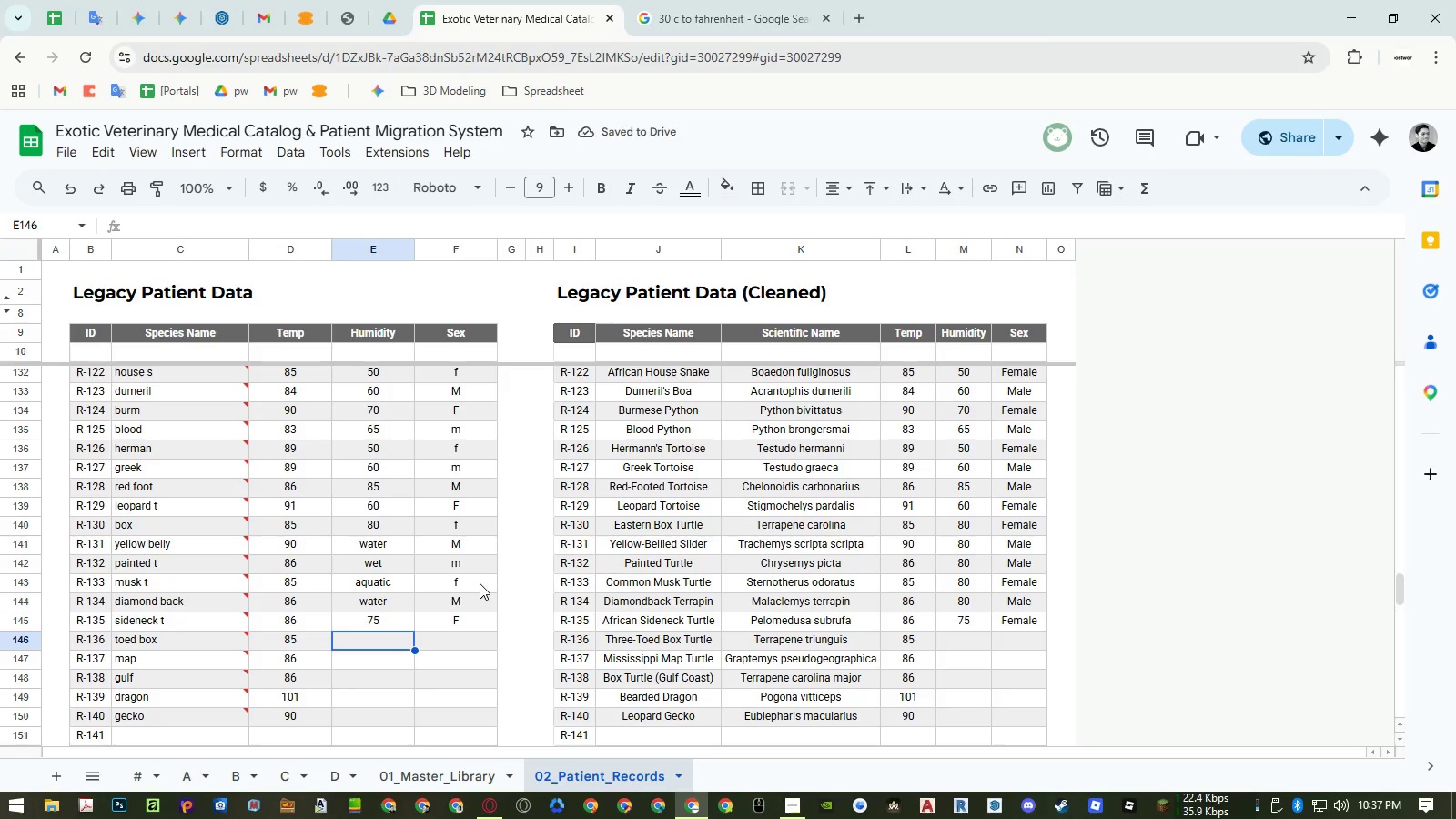 
type(80)
key(NumpadEnter)
type(aquatic)
 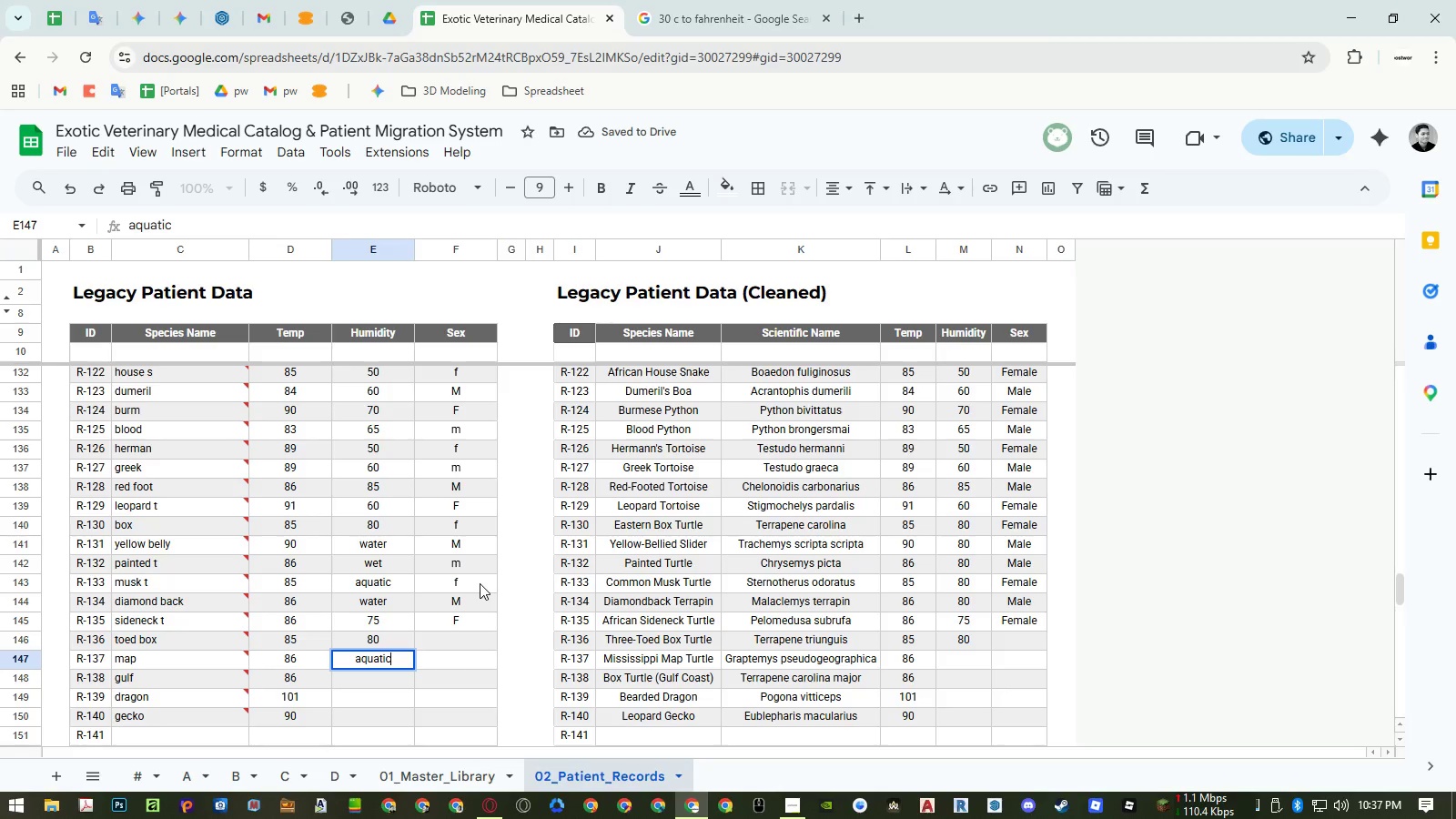 
key(Enter)
 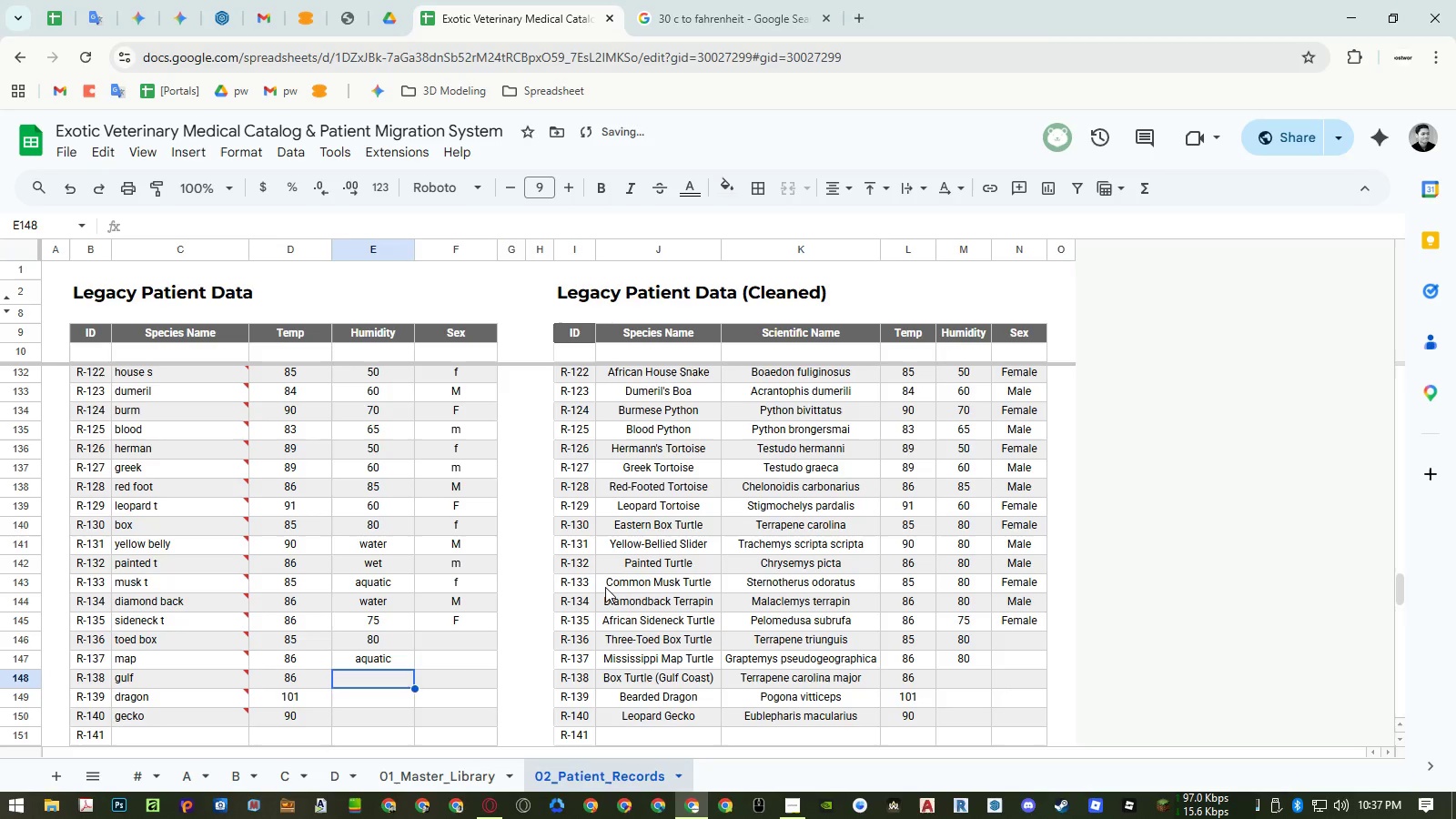 
key(Numpad9)
 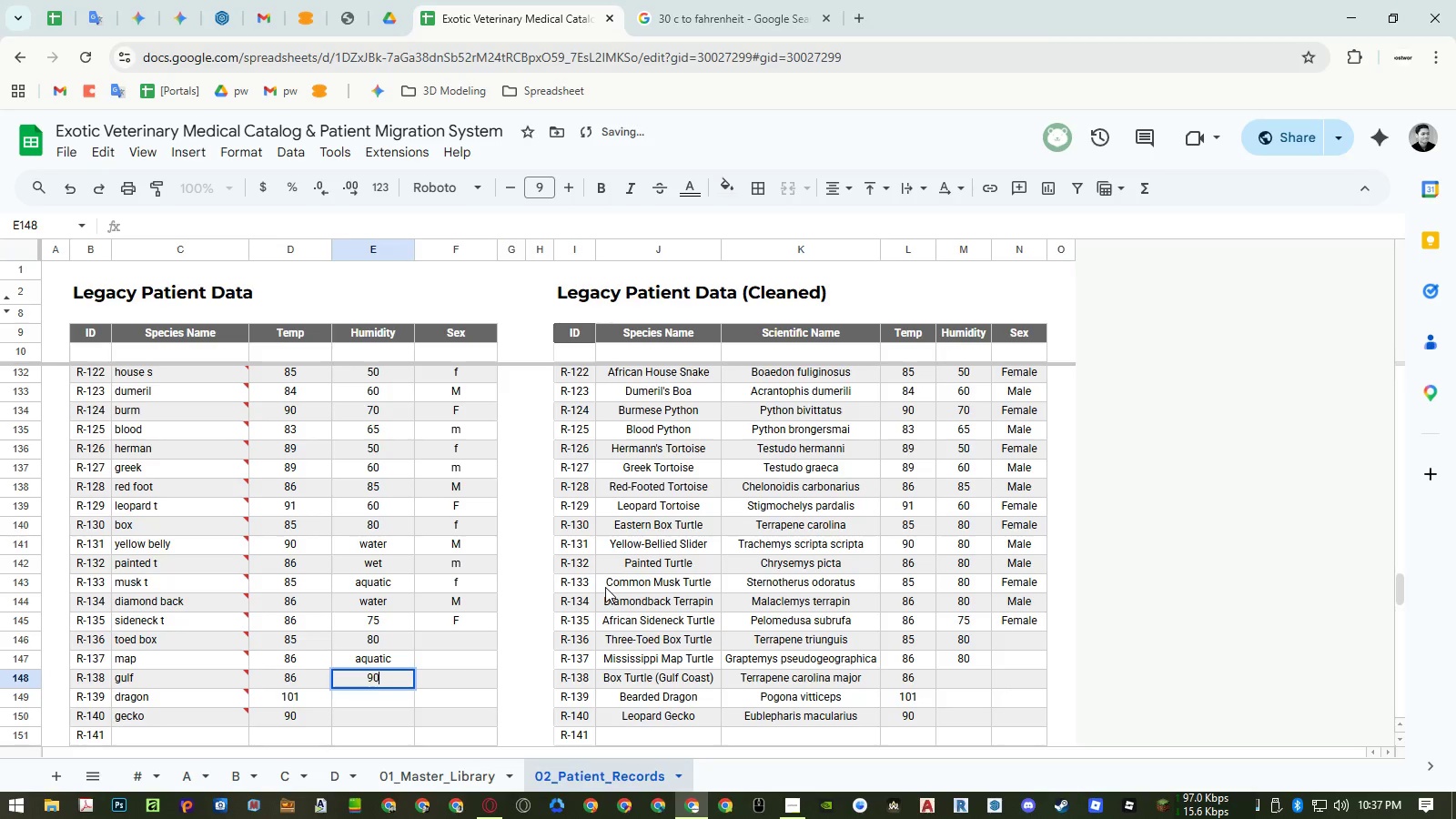 
key(Numpad0)
 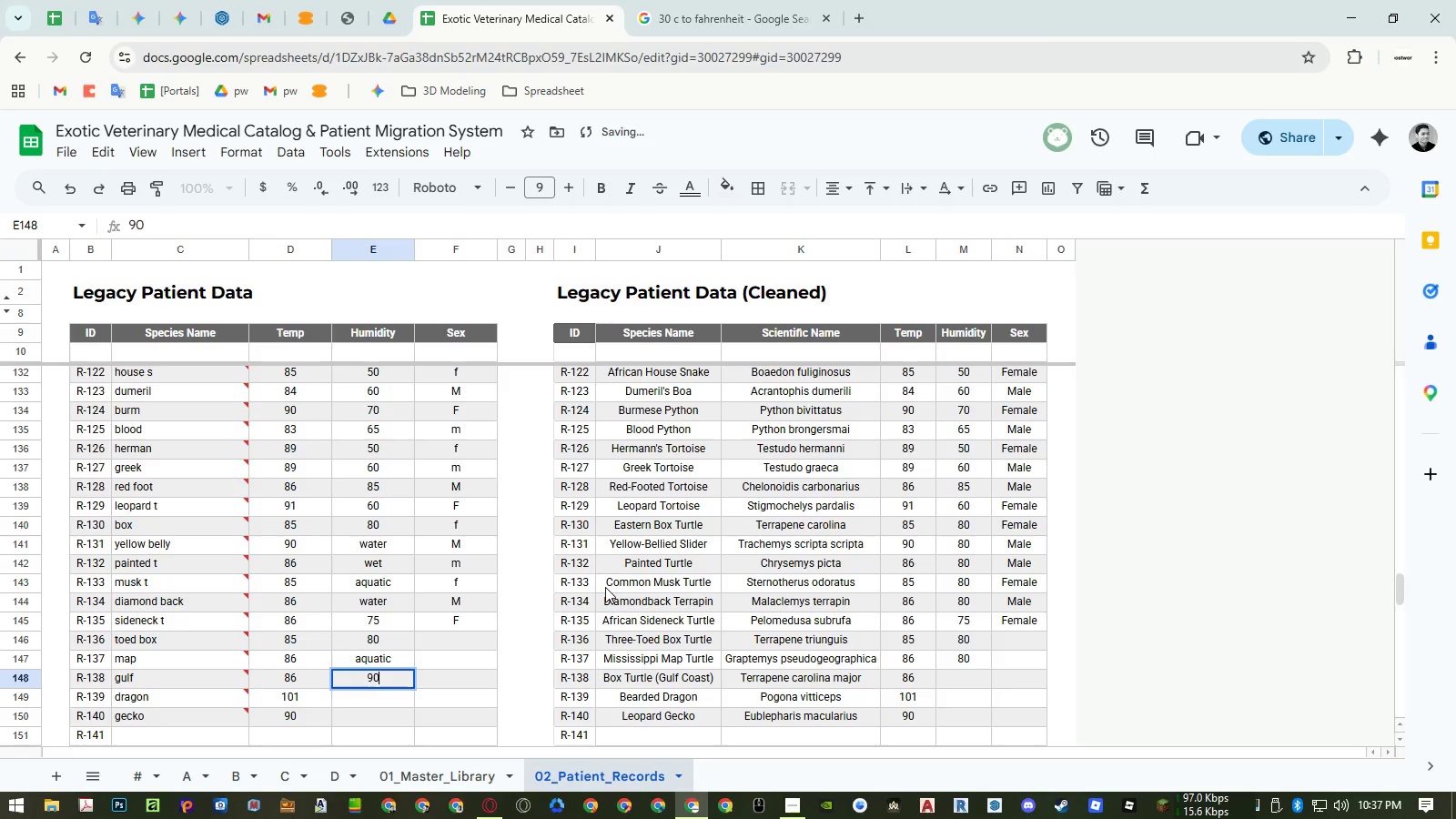 
key(NumpadEnter)
 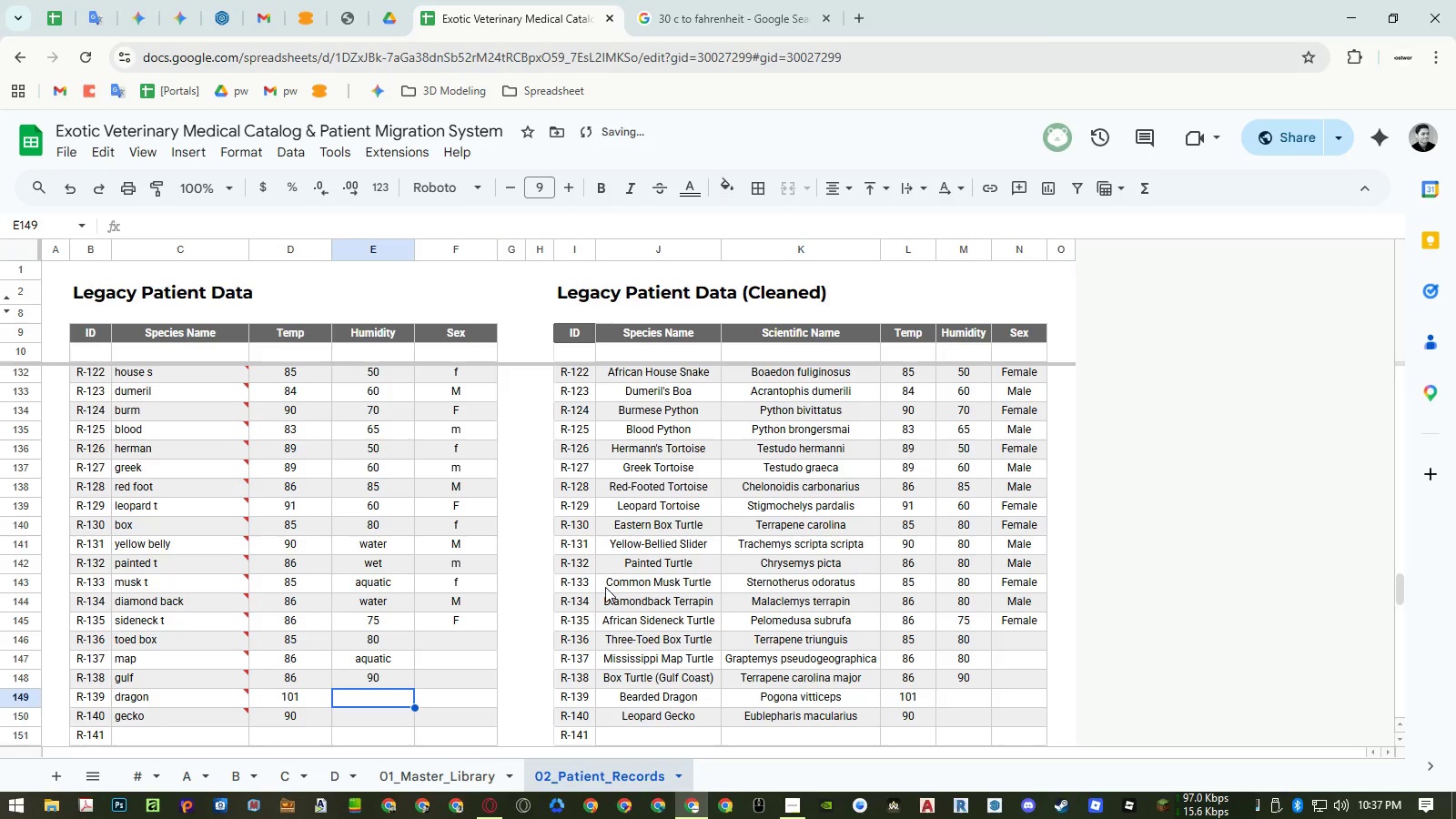 
key(Numpad3)
 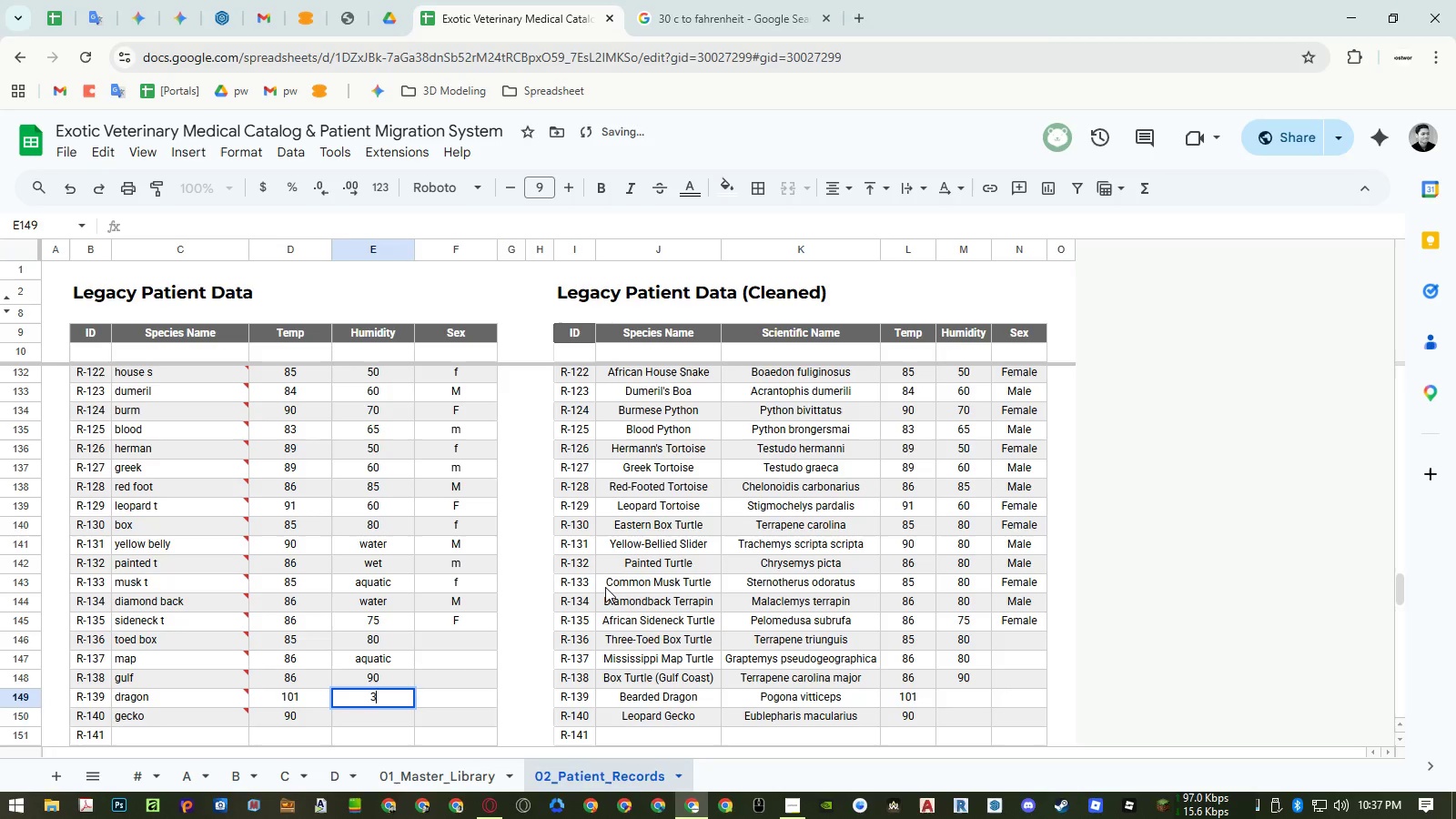 
key(Numpad0)
 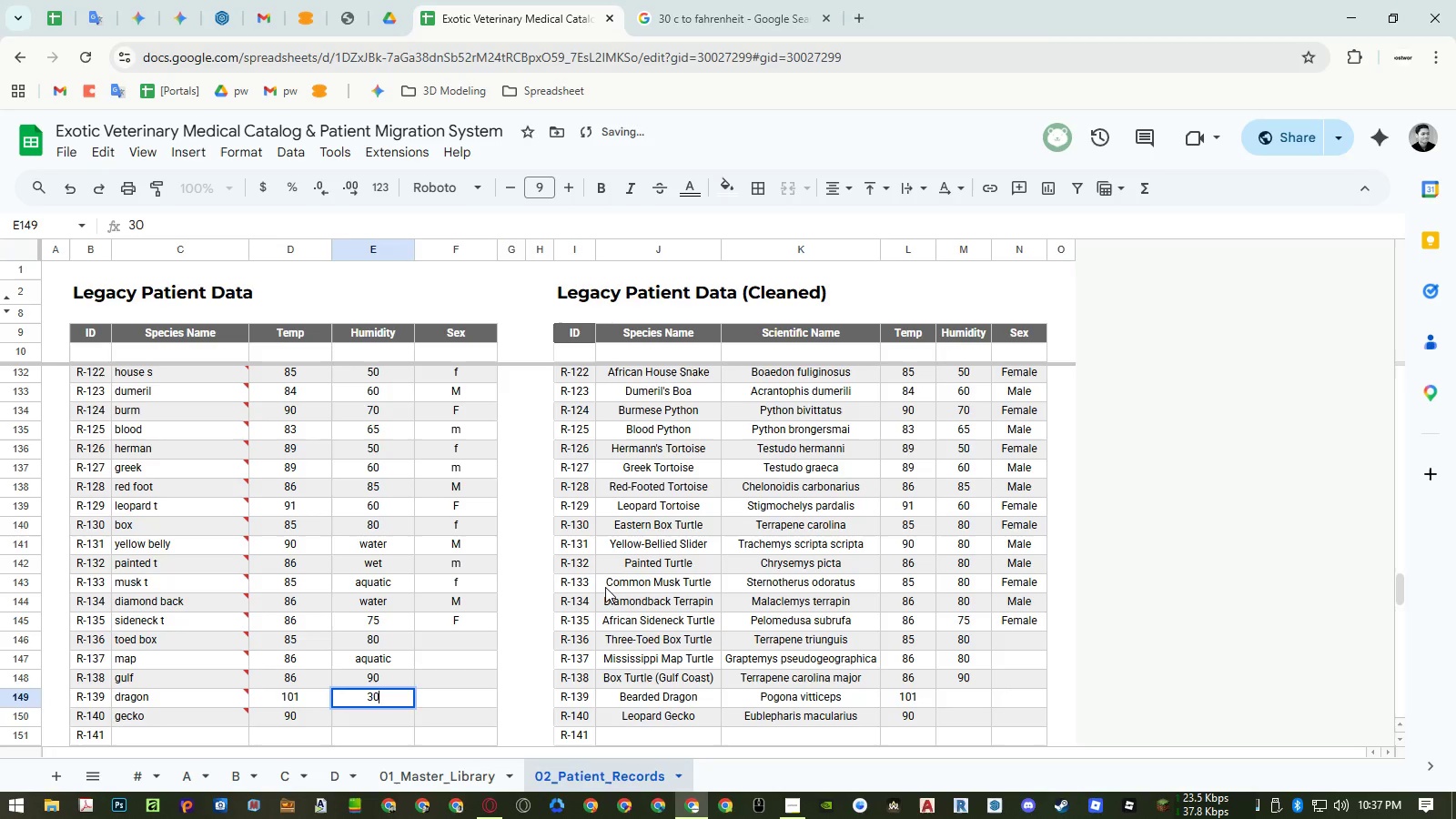 
key(NumpadEnter)
 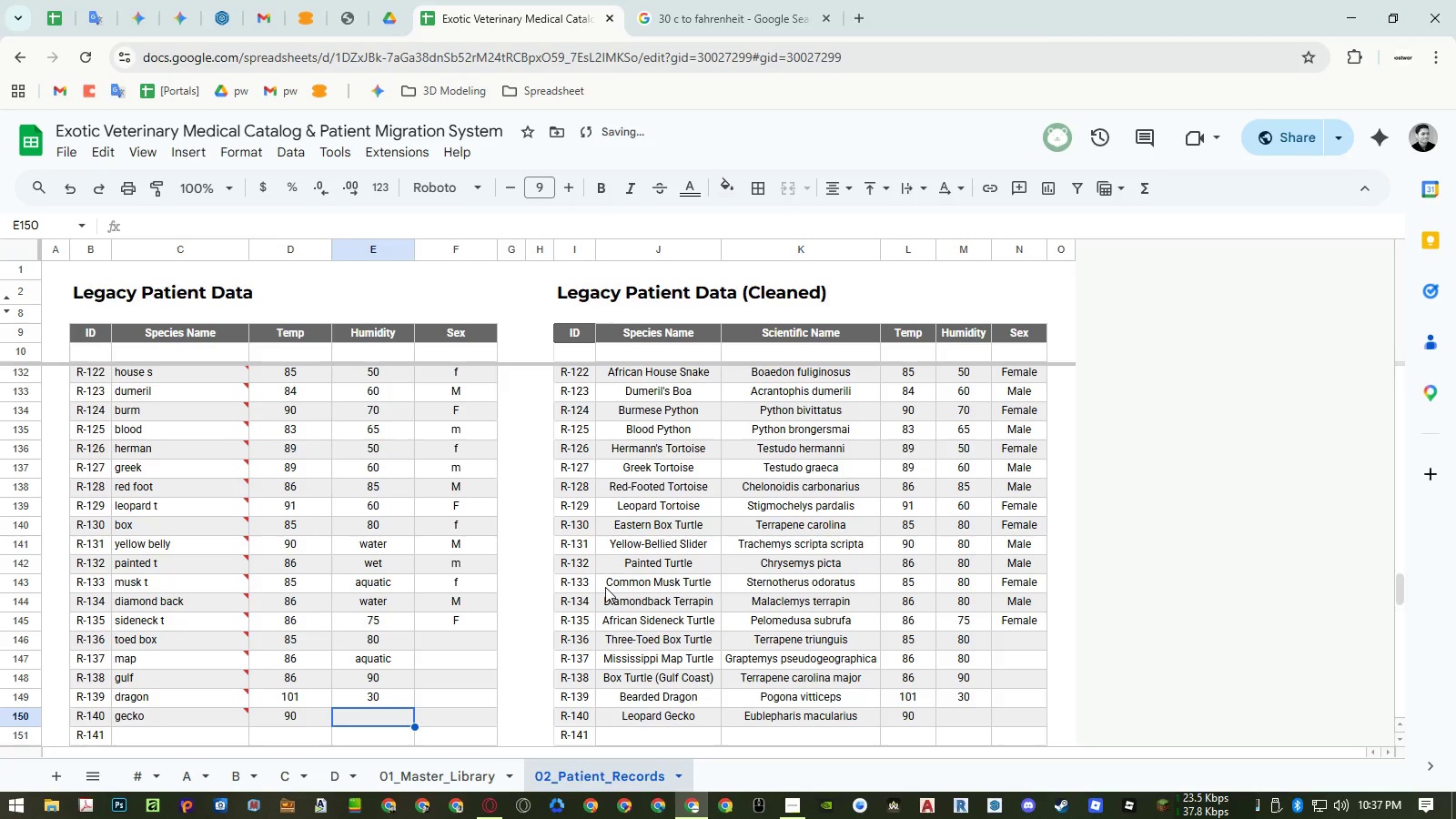 
key(Numpad4)
 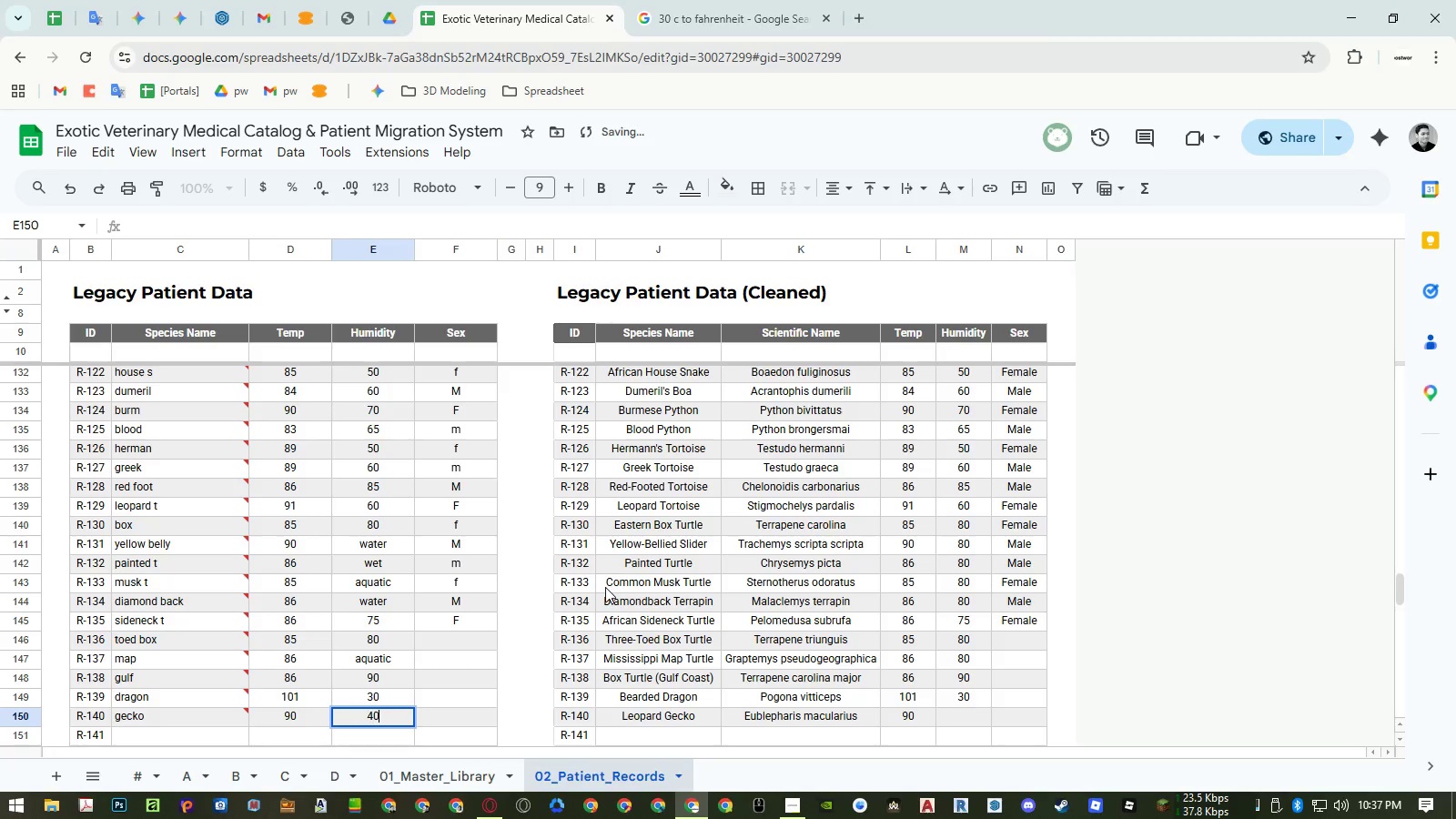 
key(Numpad0)
 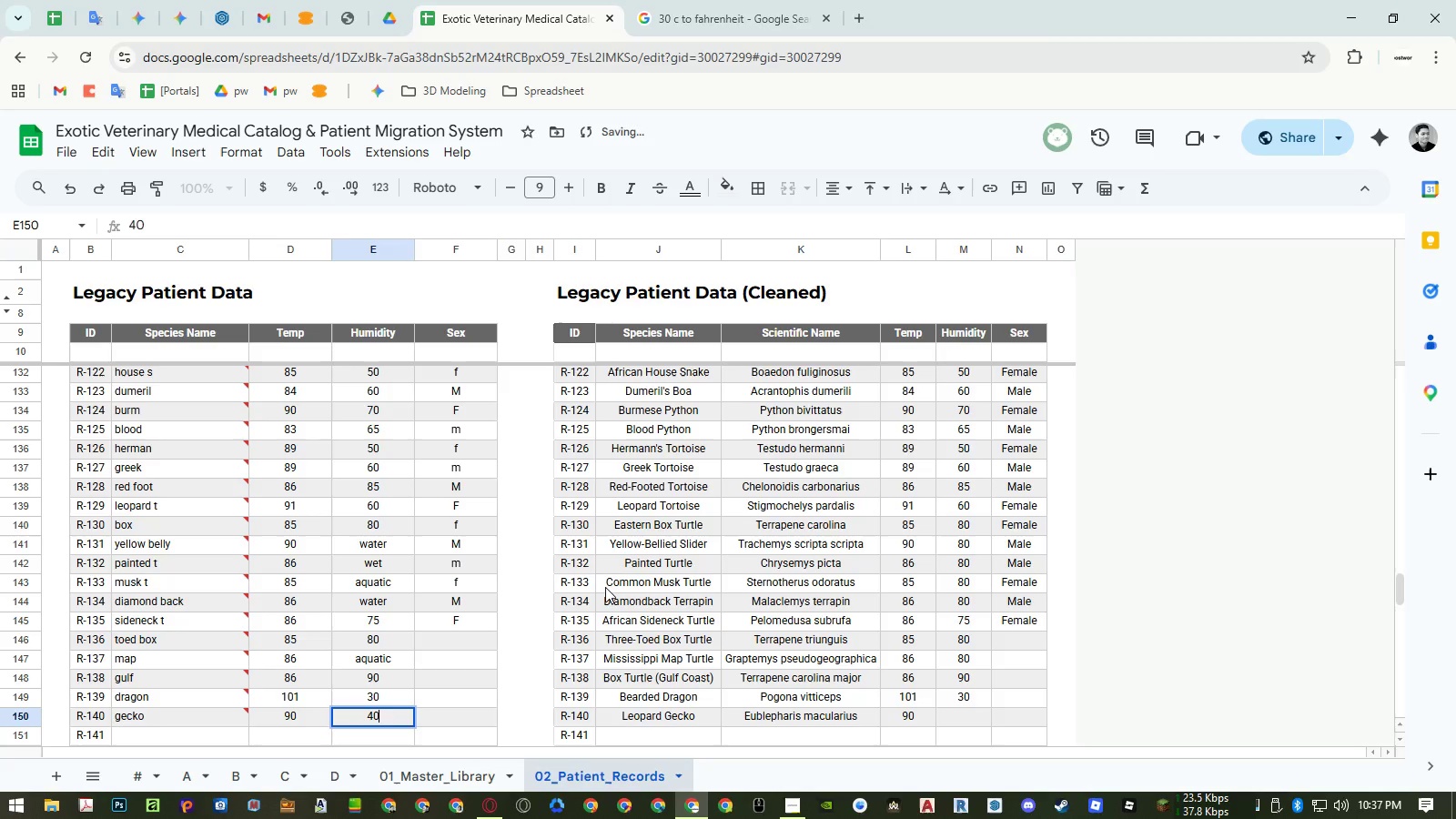 
key(NumpadEnter)
 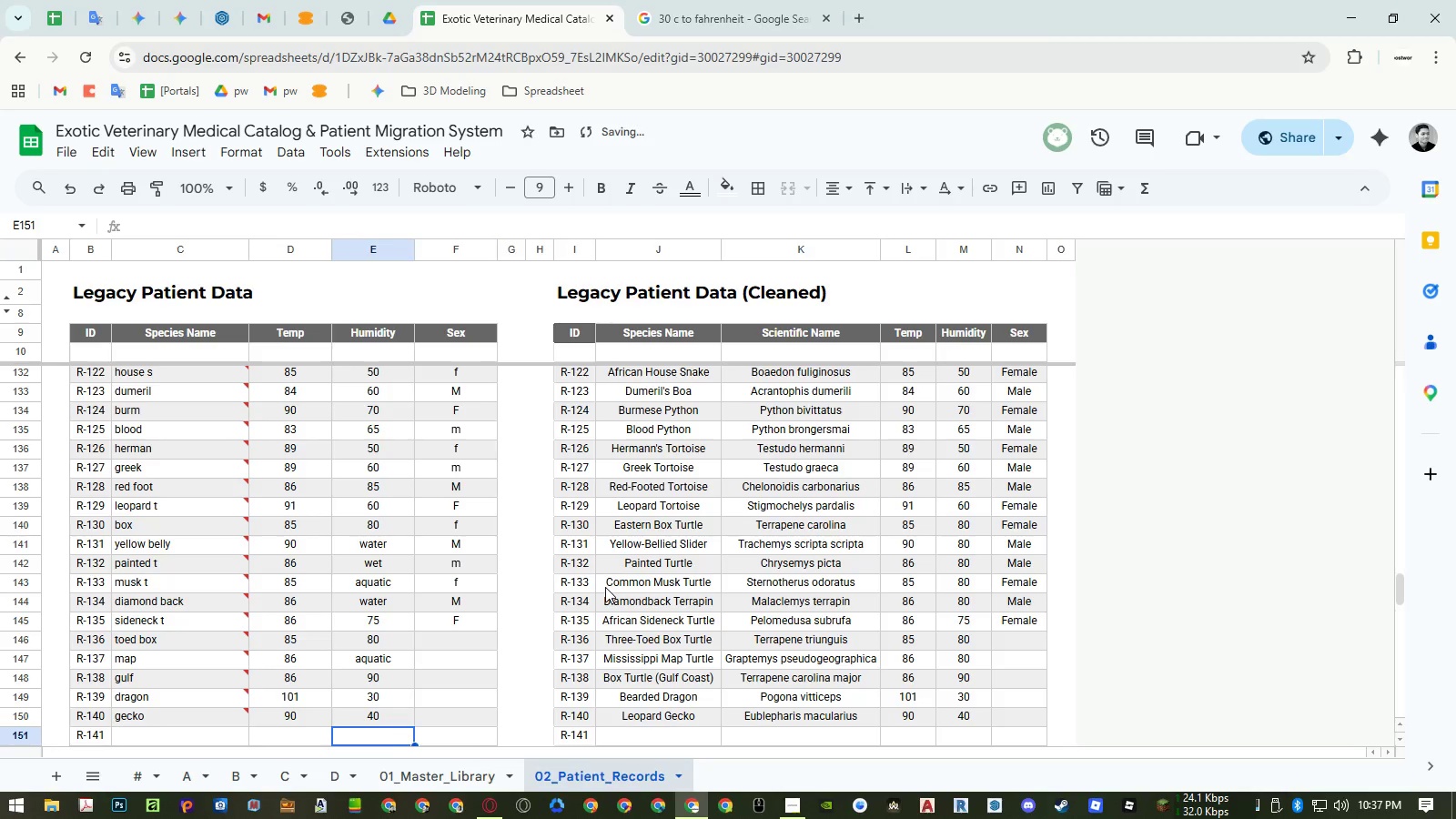 
key(ArrowRight)
 